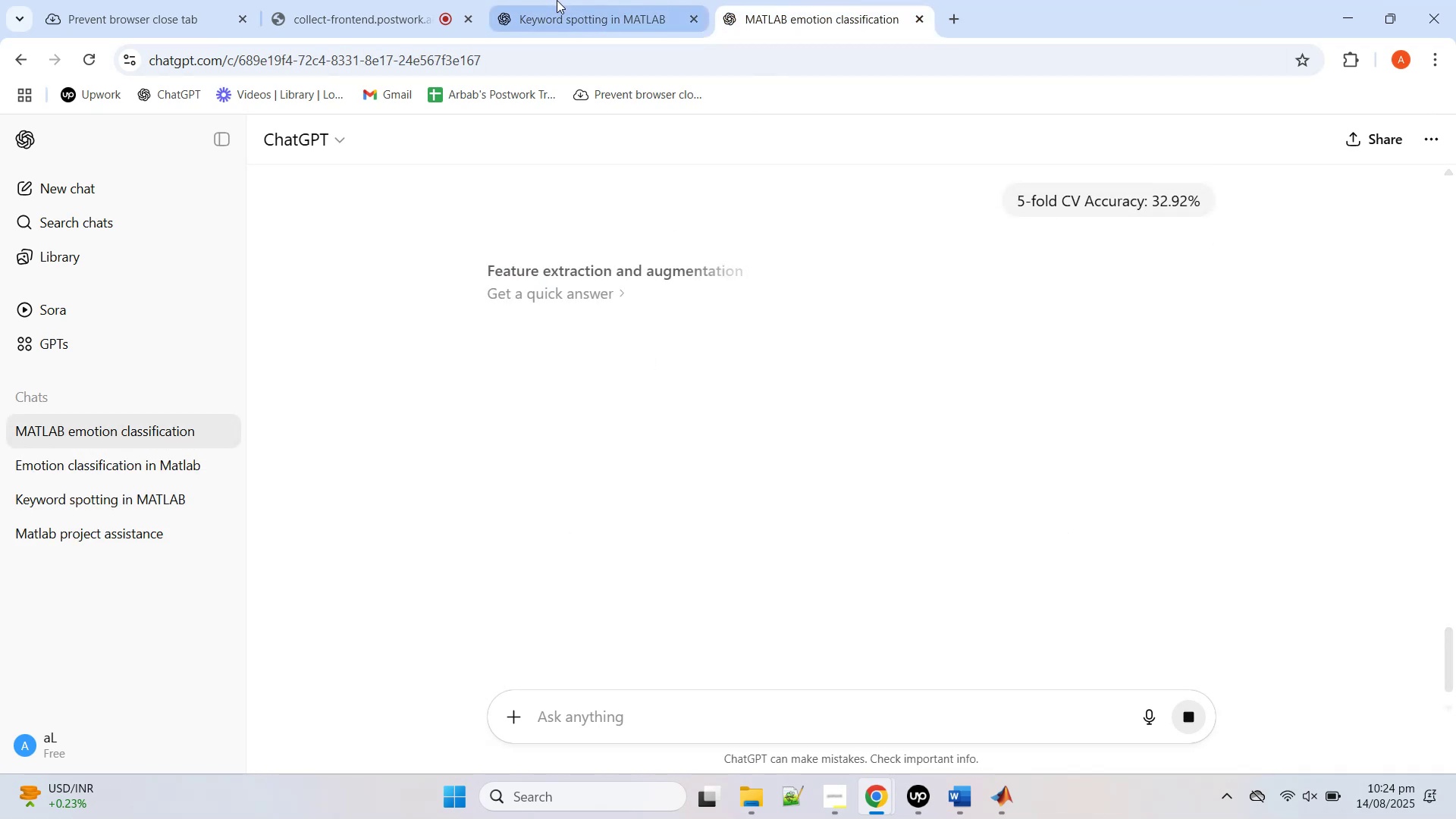 
left_click([557, 0])
 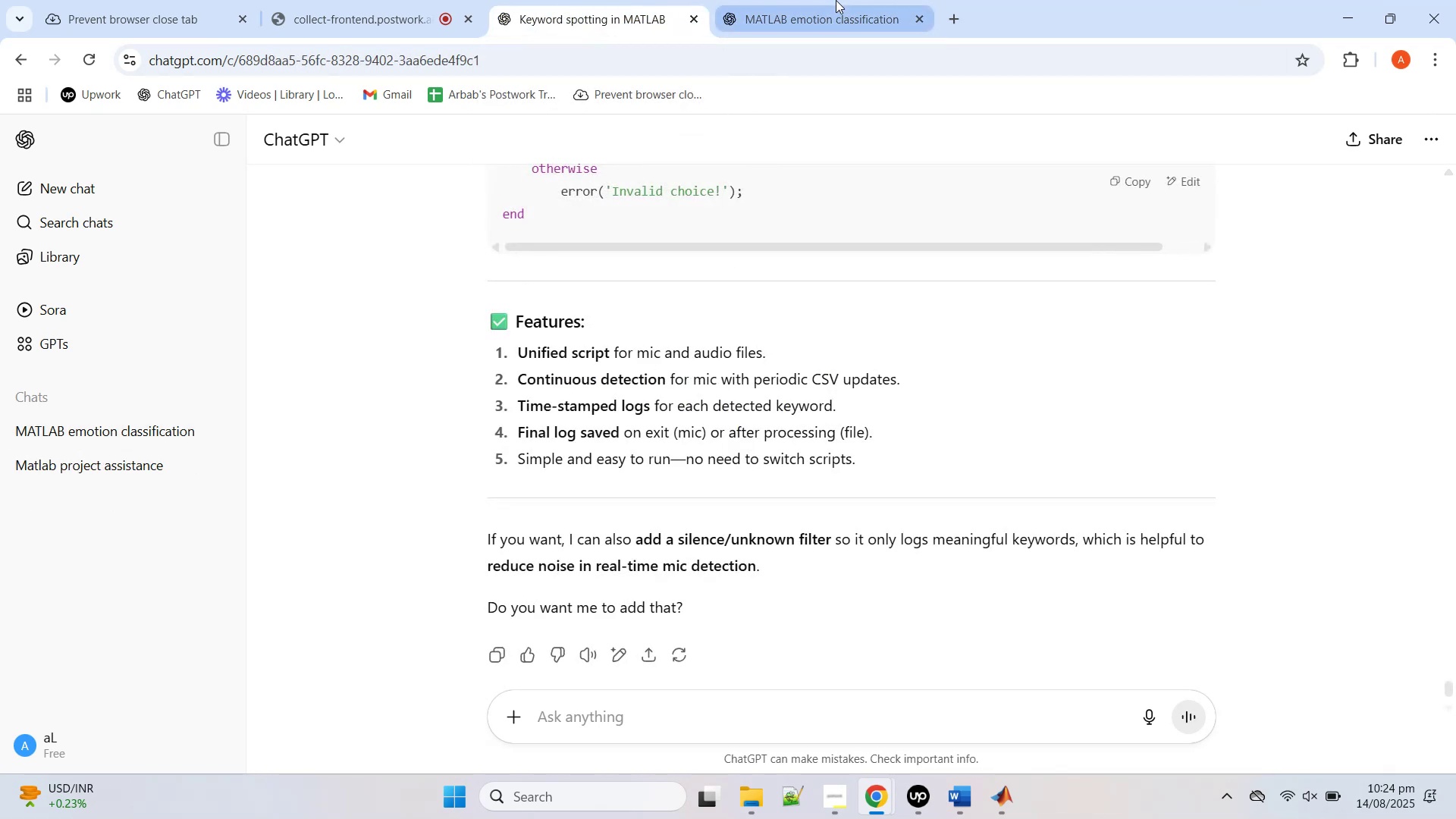 
left_click([836, 0])
 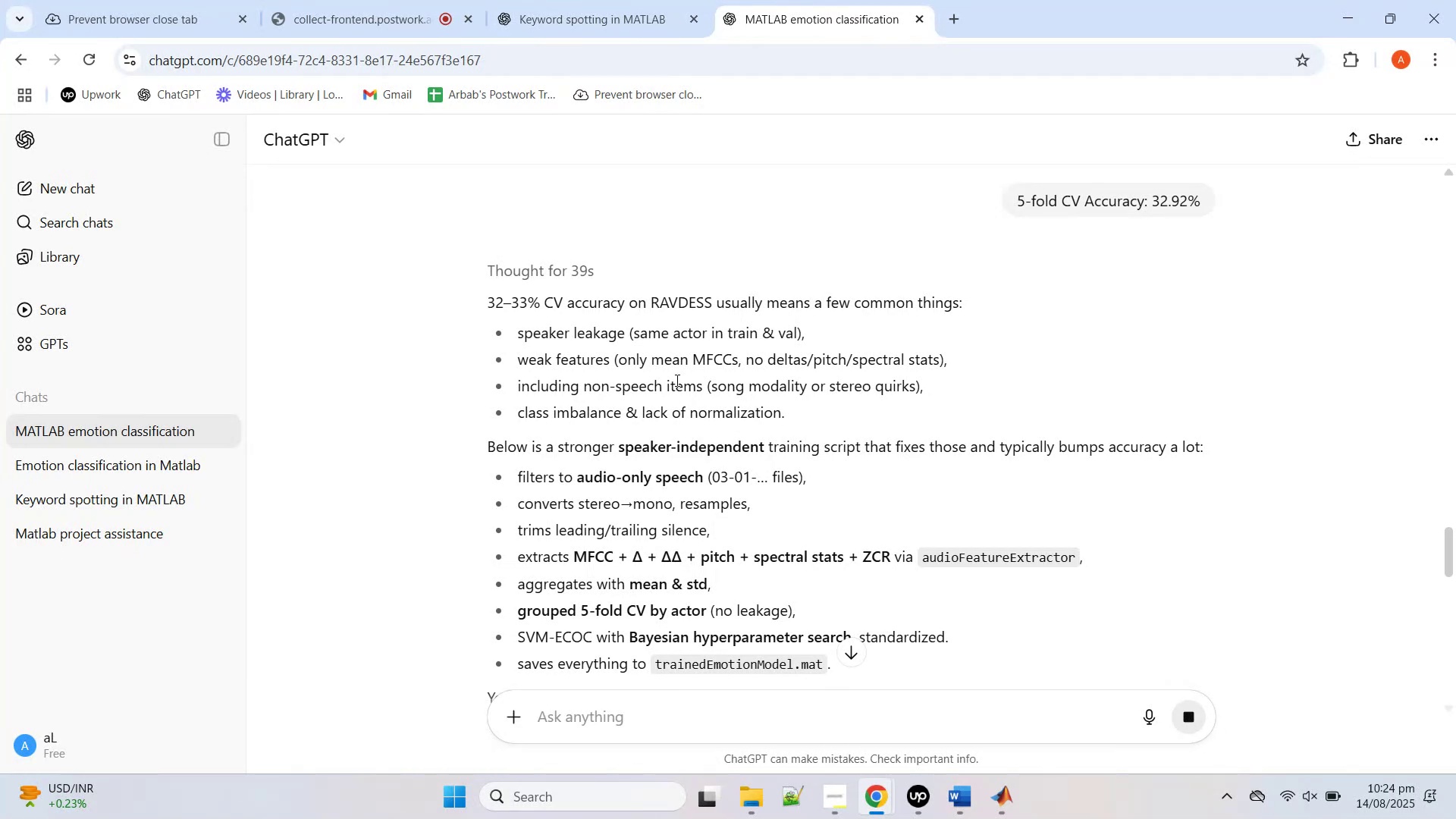 
wait(36.02)
 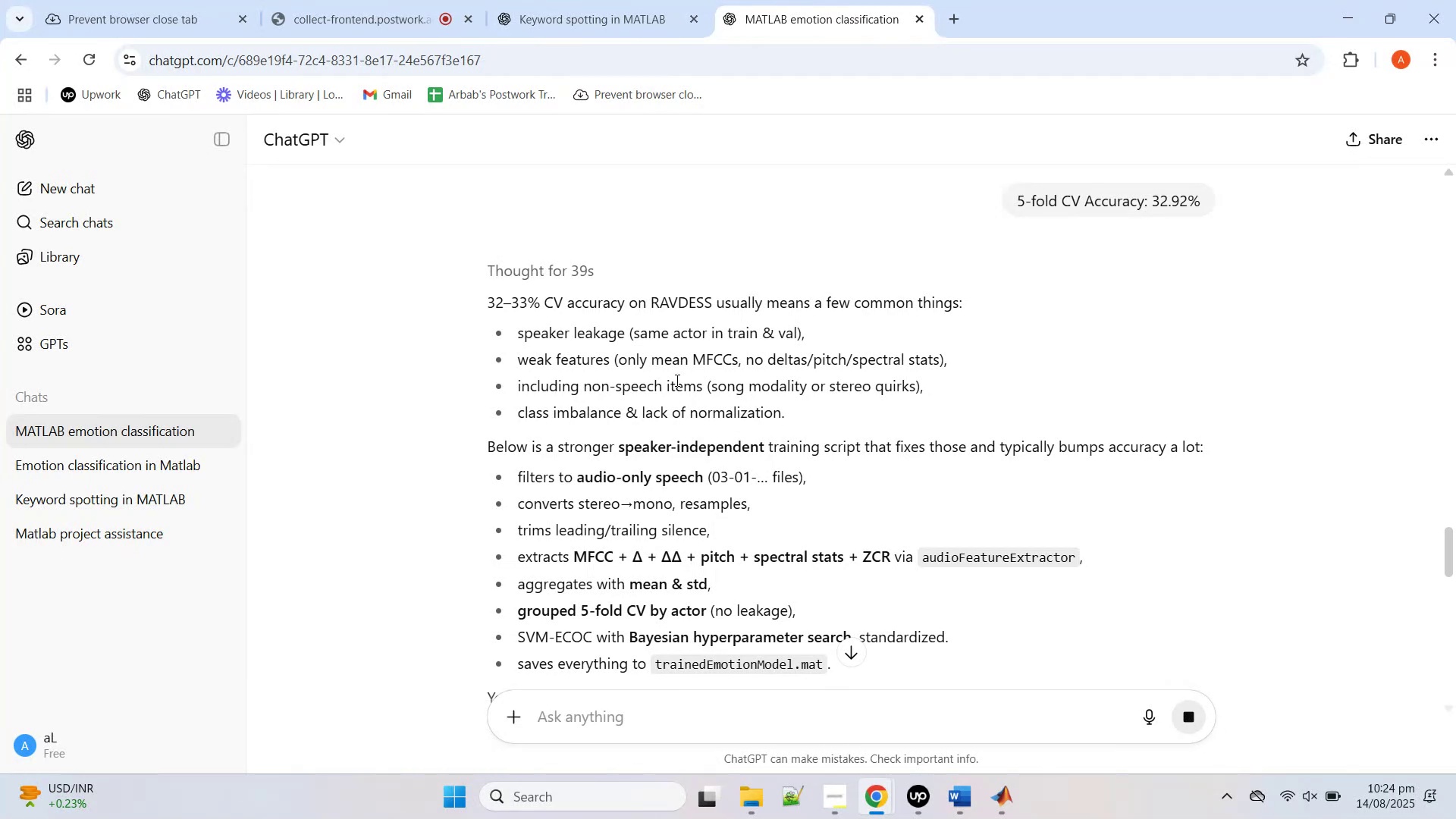 
scroll: coordinate [772, 372], scroll_direction: down, amount: 6.0
 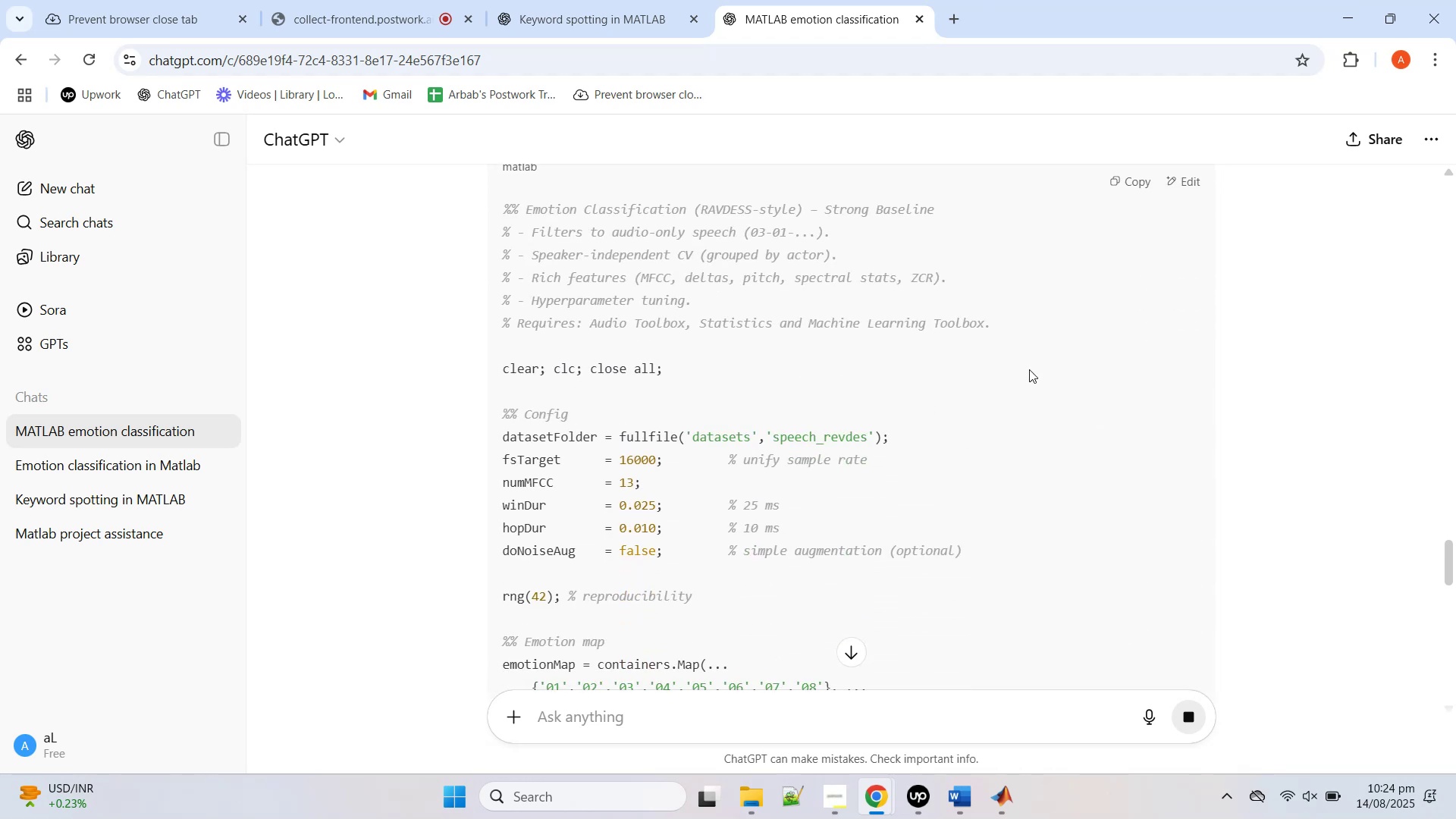 
scroll: coordinate [1066, 369], scroll_direction: up, amount: 3.0
 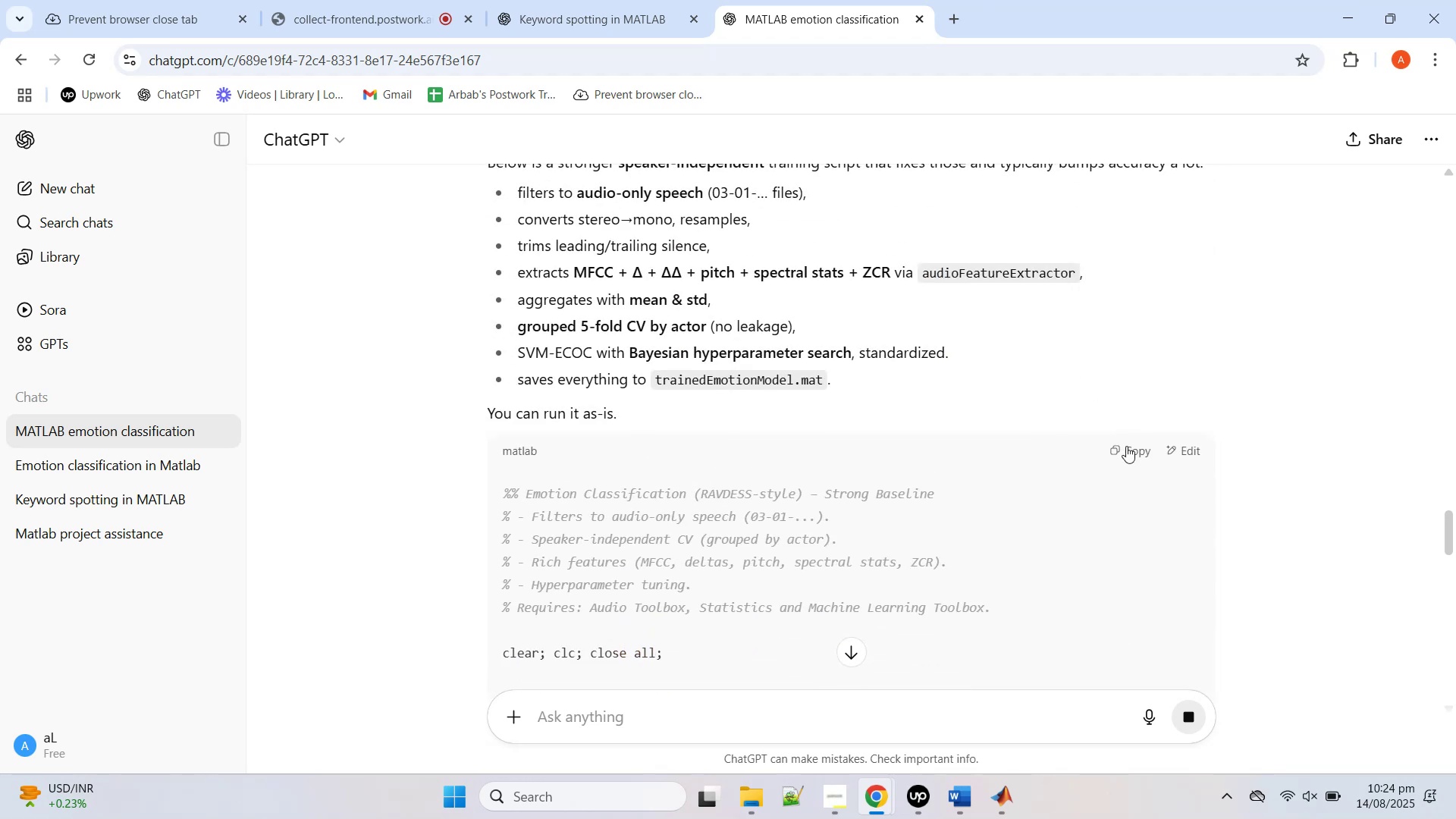 
left_click([1128, 450])
 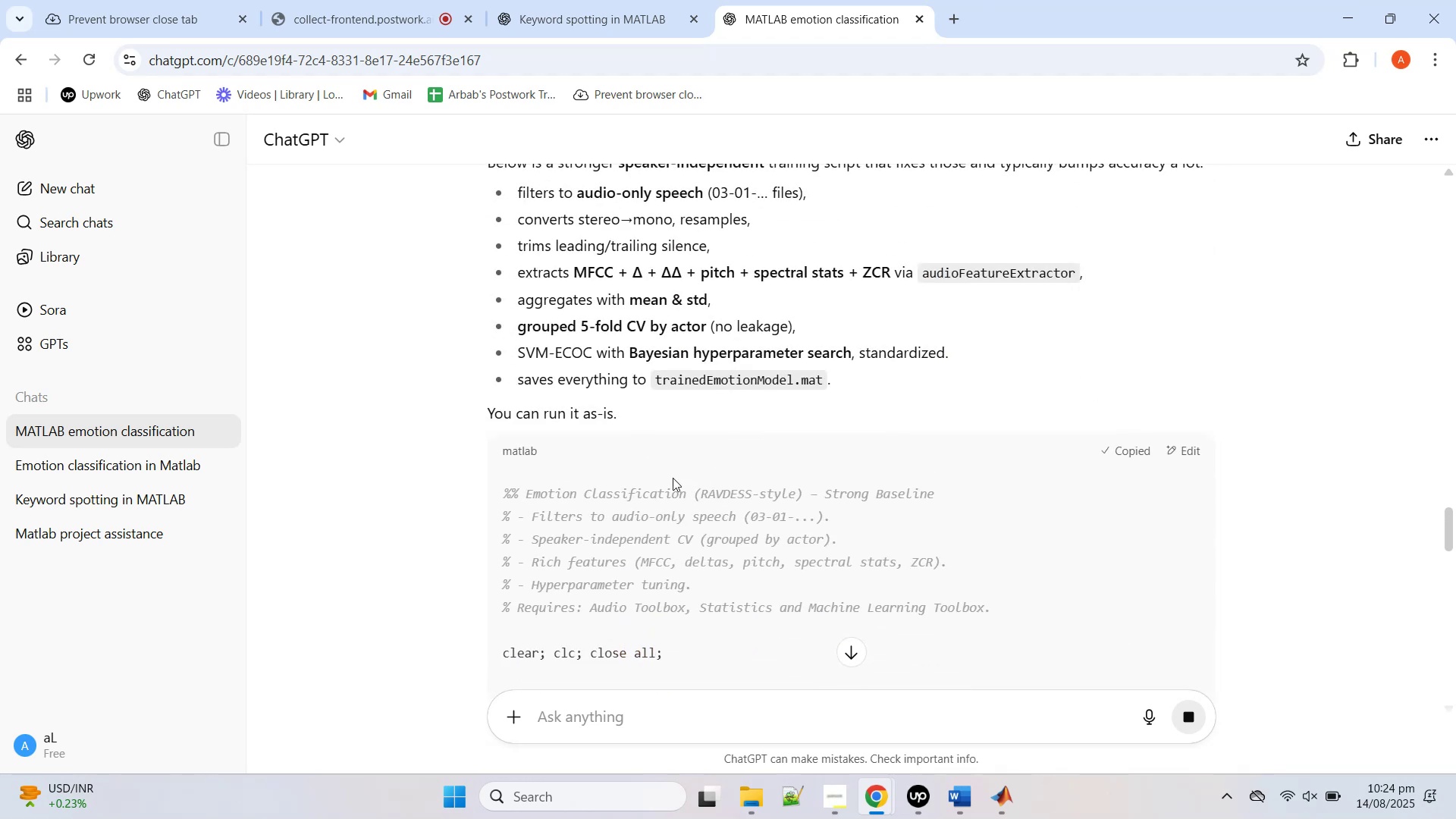 
scroll: coordinate [641, 504], scroll_direction: down, amount: 26.0
 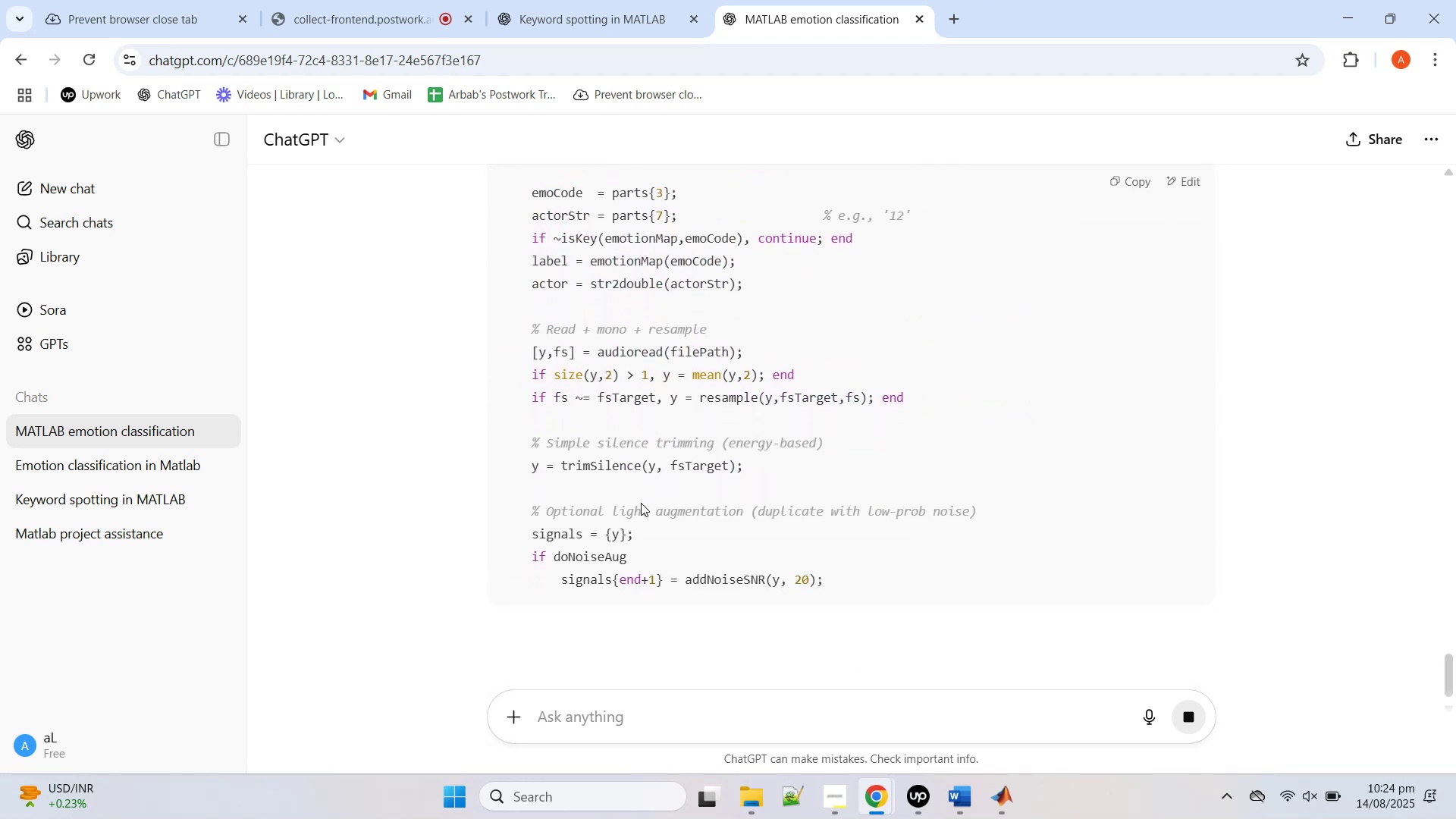 
scroll: coordinate [641, 502], scroll_direction: up, amount: 20.0
 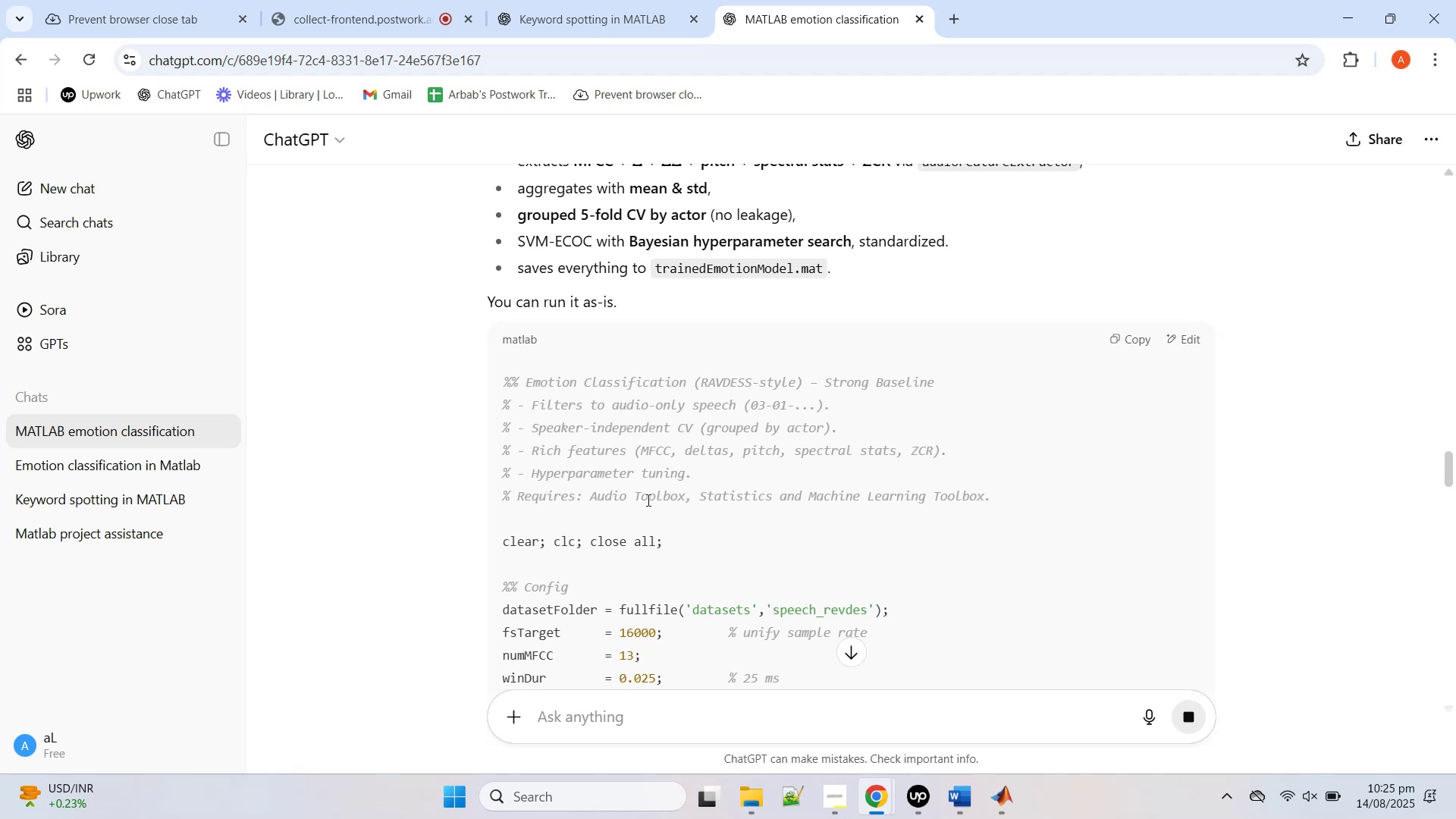 
wait(19.6)
 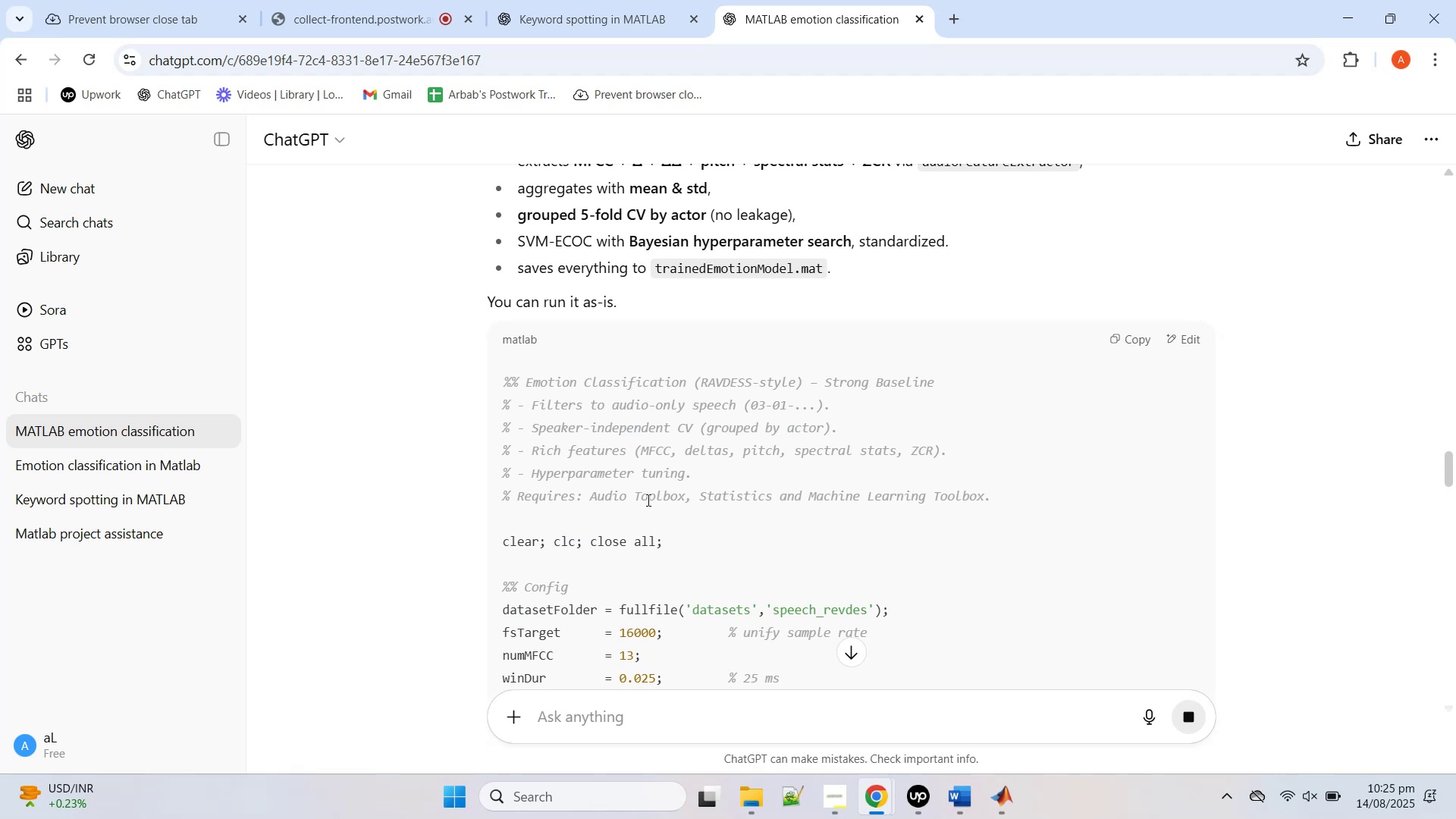 
scroll: coordinate [817, 522], scroll_direction: down, amount: 50.0
 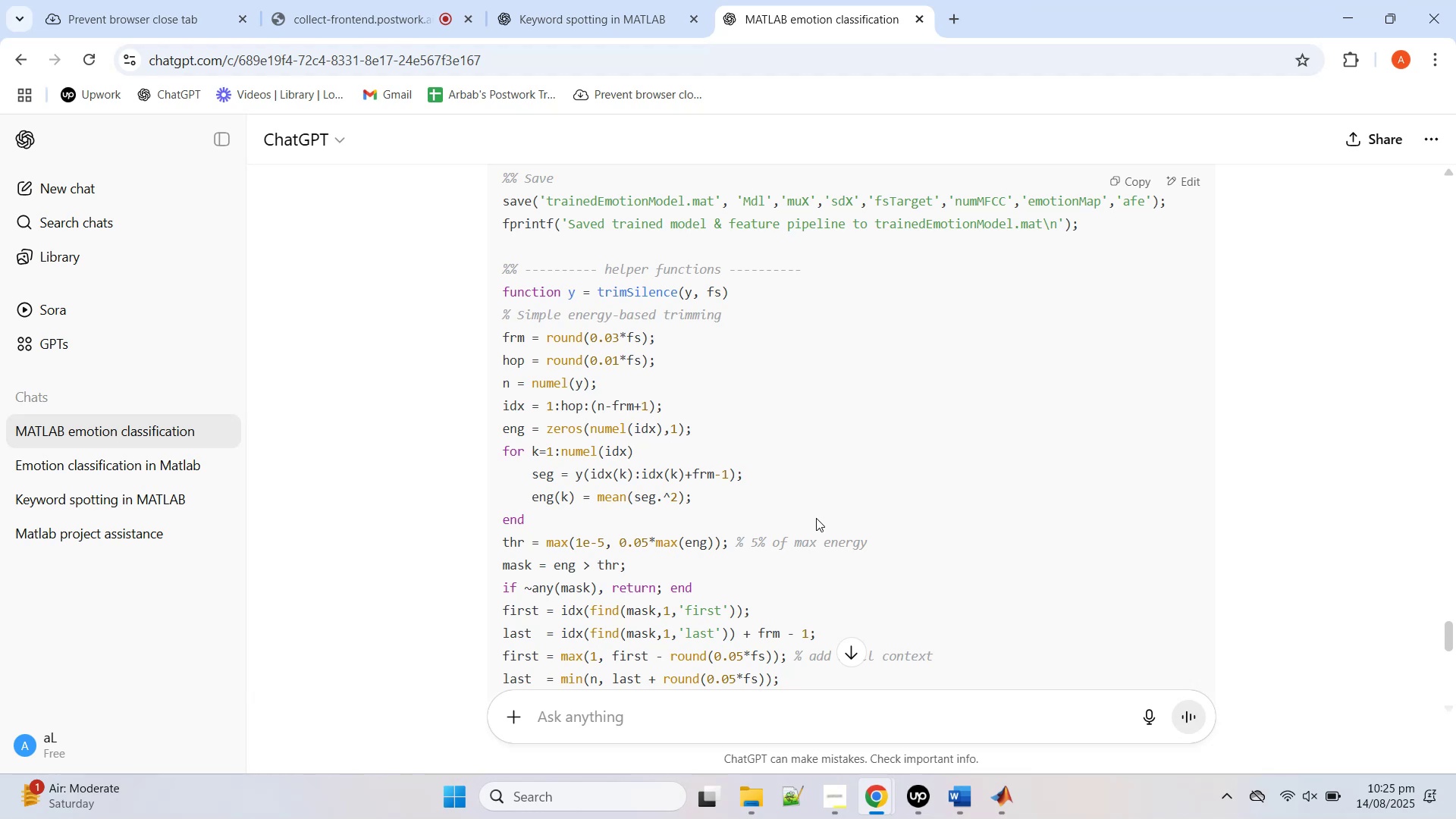 
wait(24.44)
 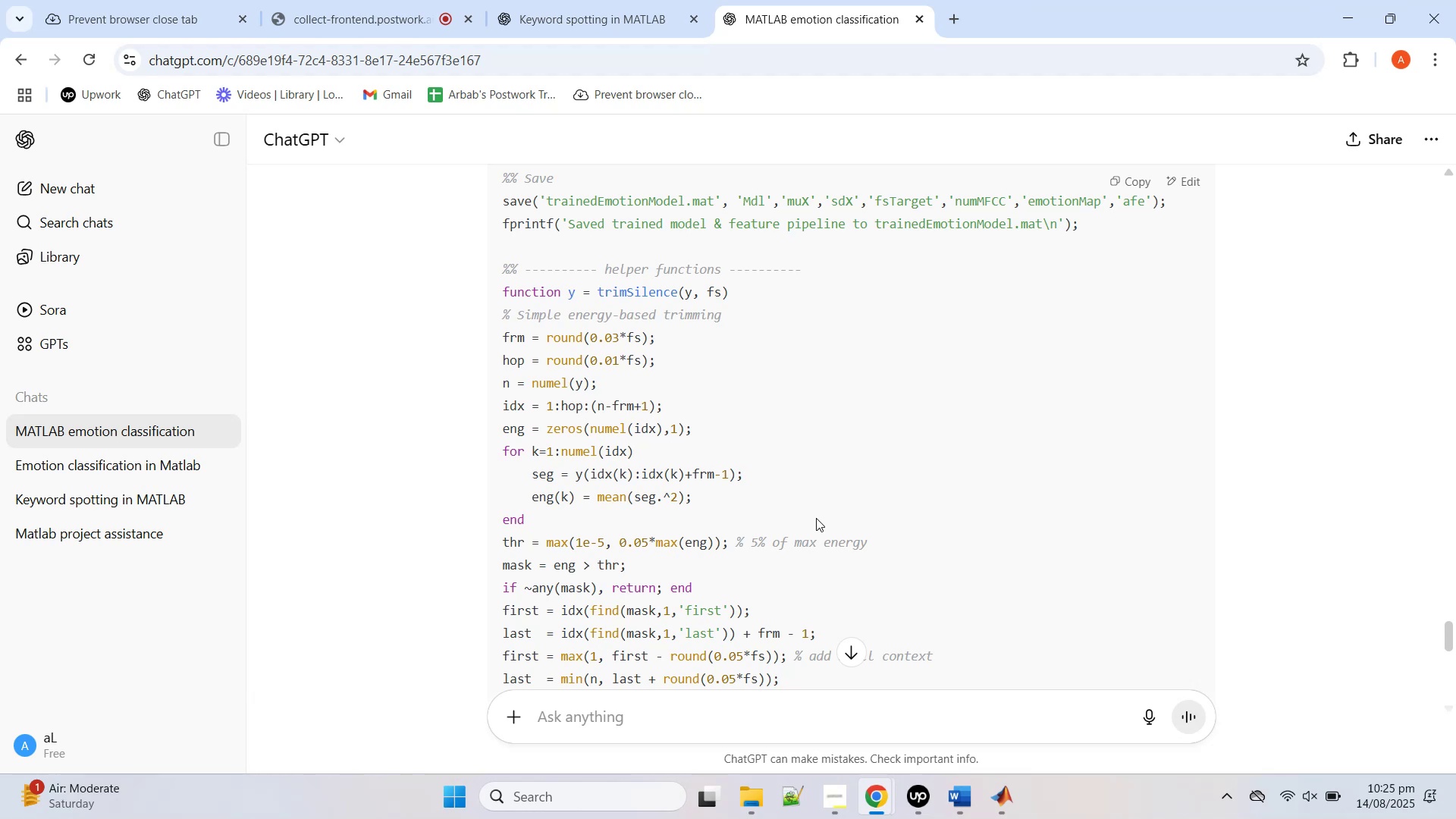 
left_click([1131, 180])
 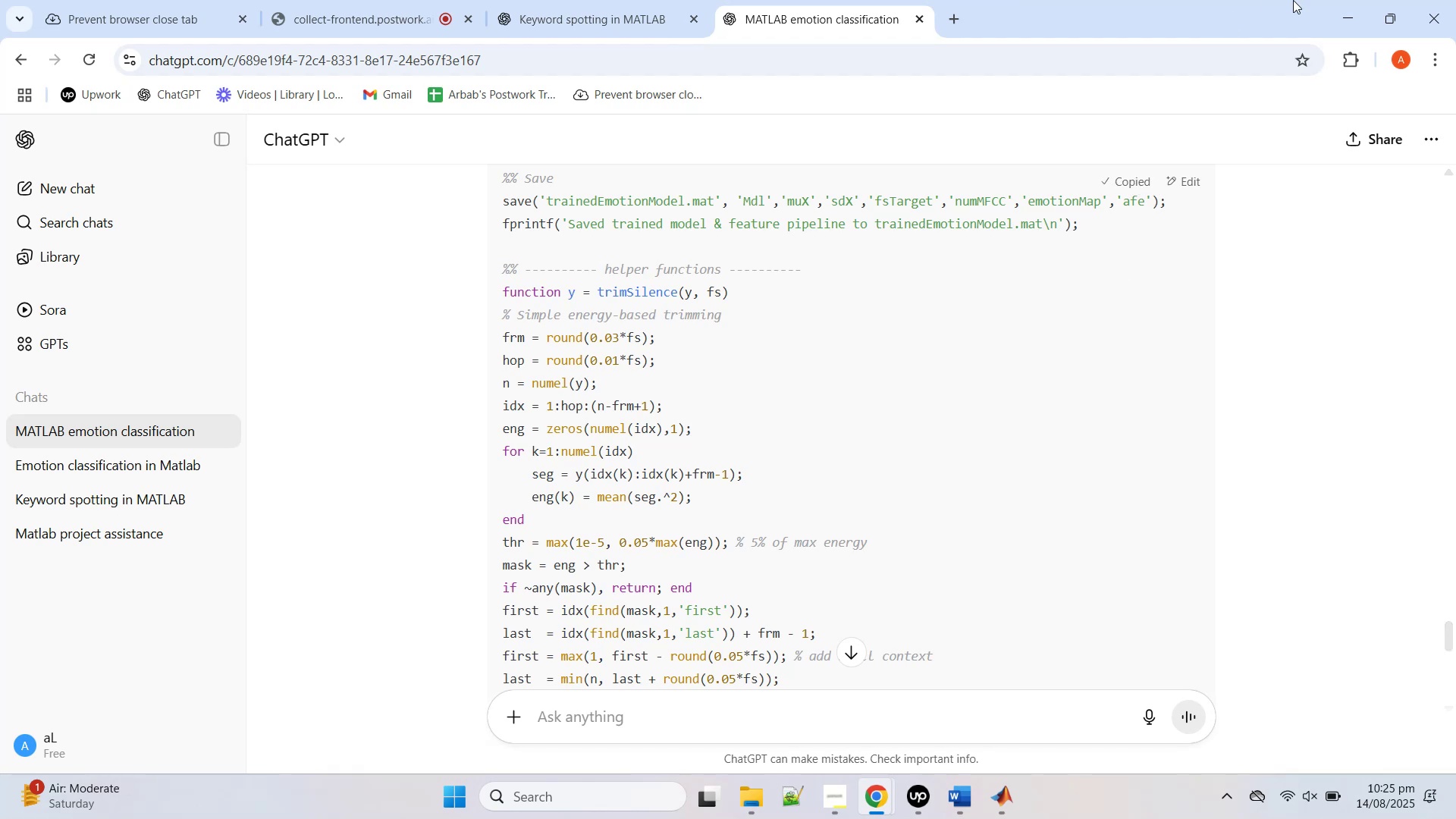 
left_click([1328, 0])
 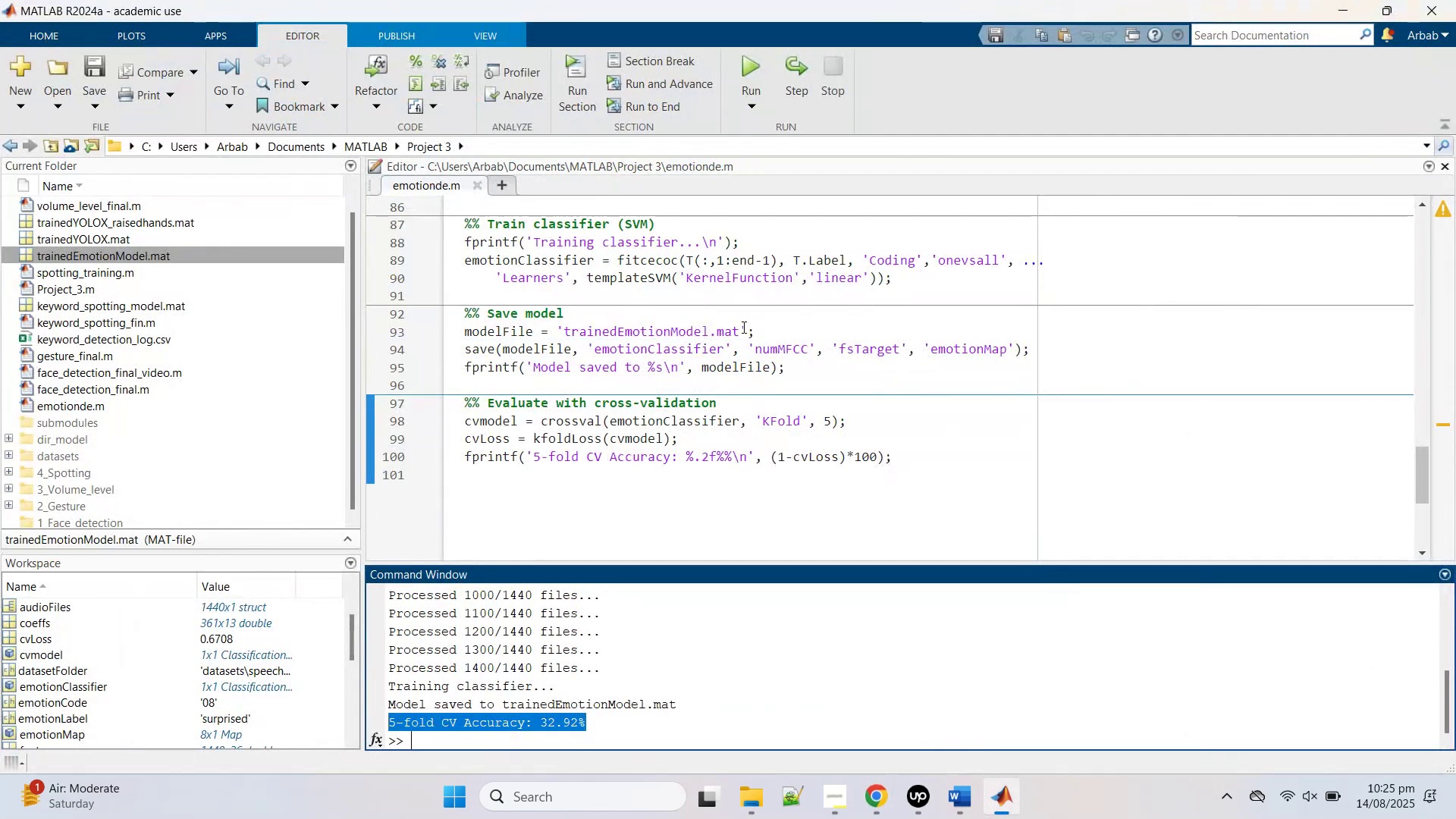 
left_click([753, 320])
 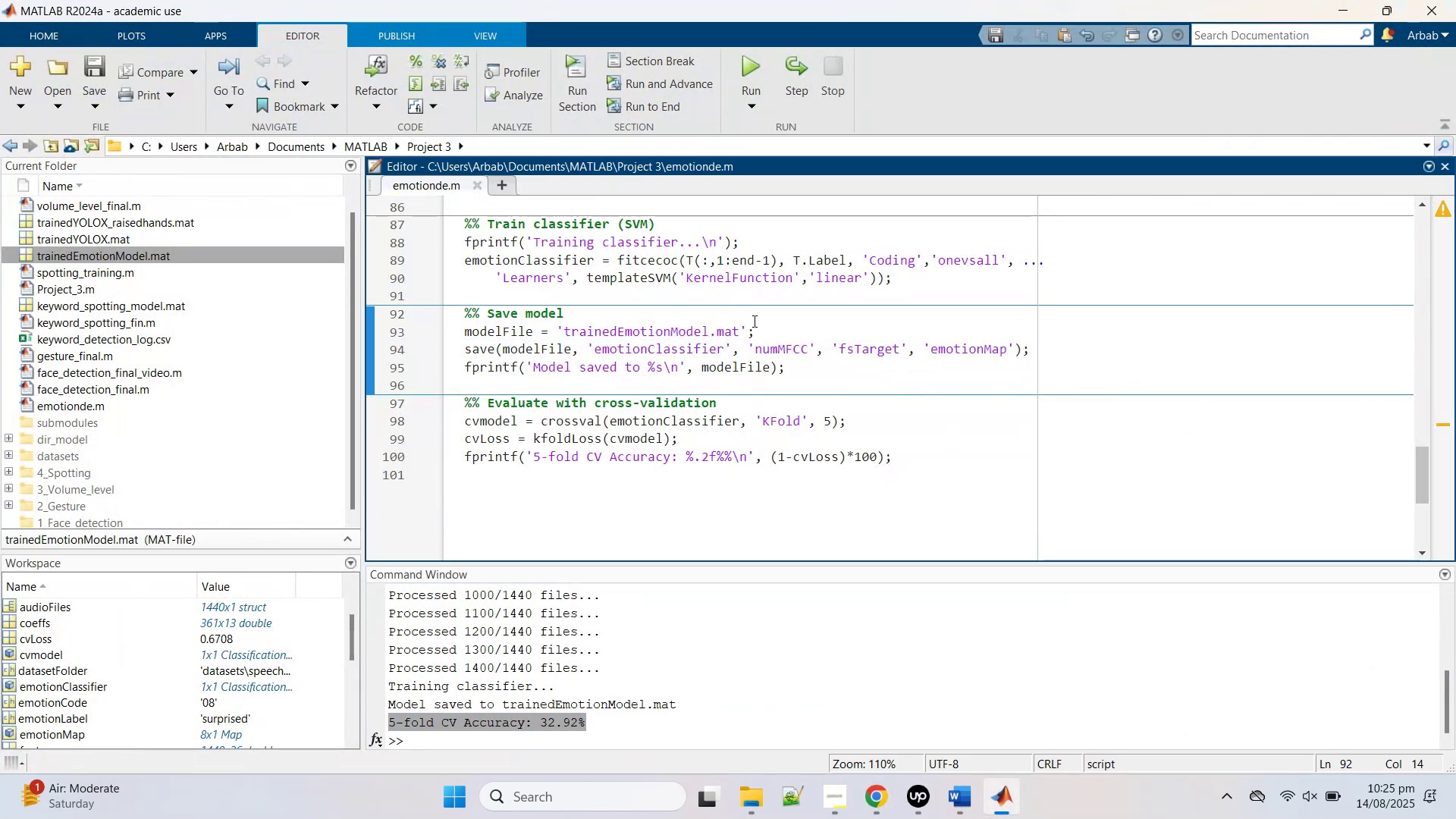 
key(Control+A)
 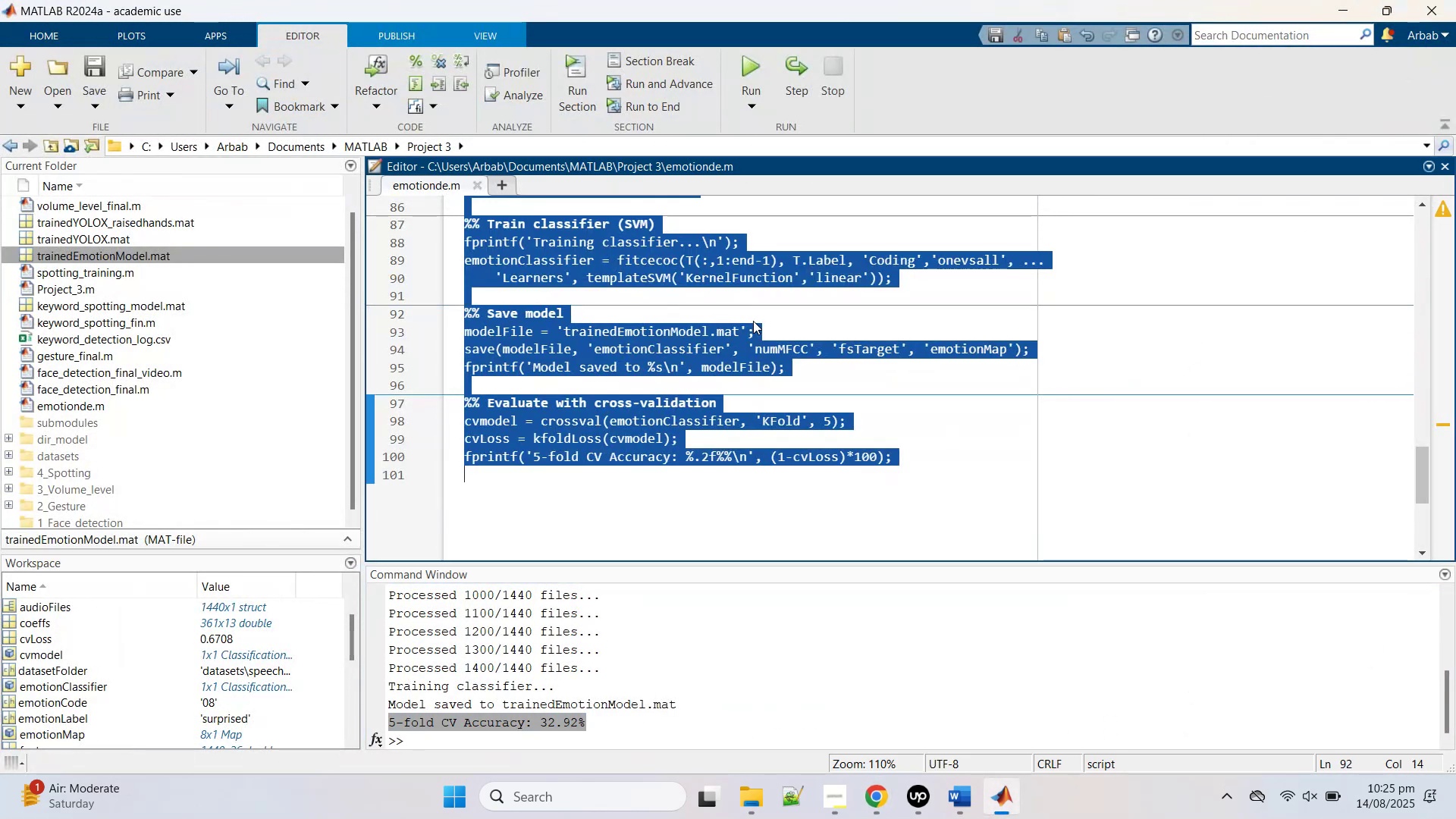 
key(Control+V)
 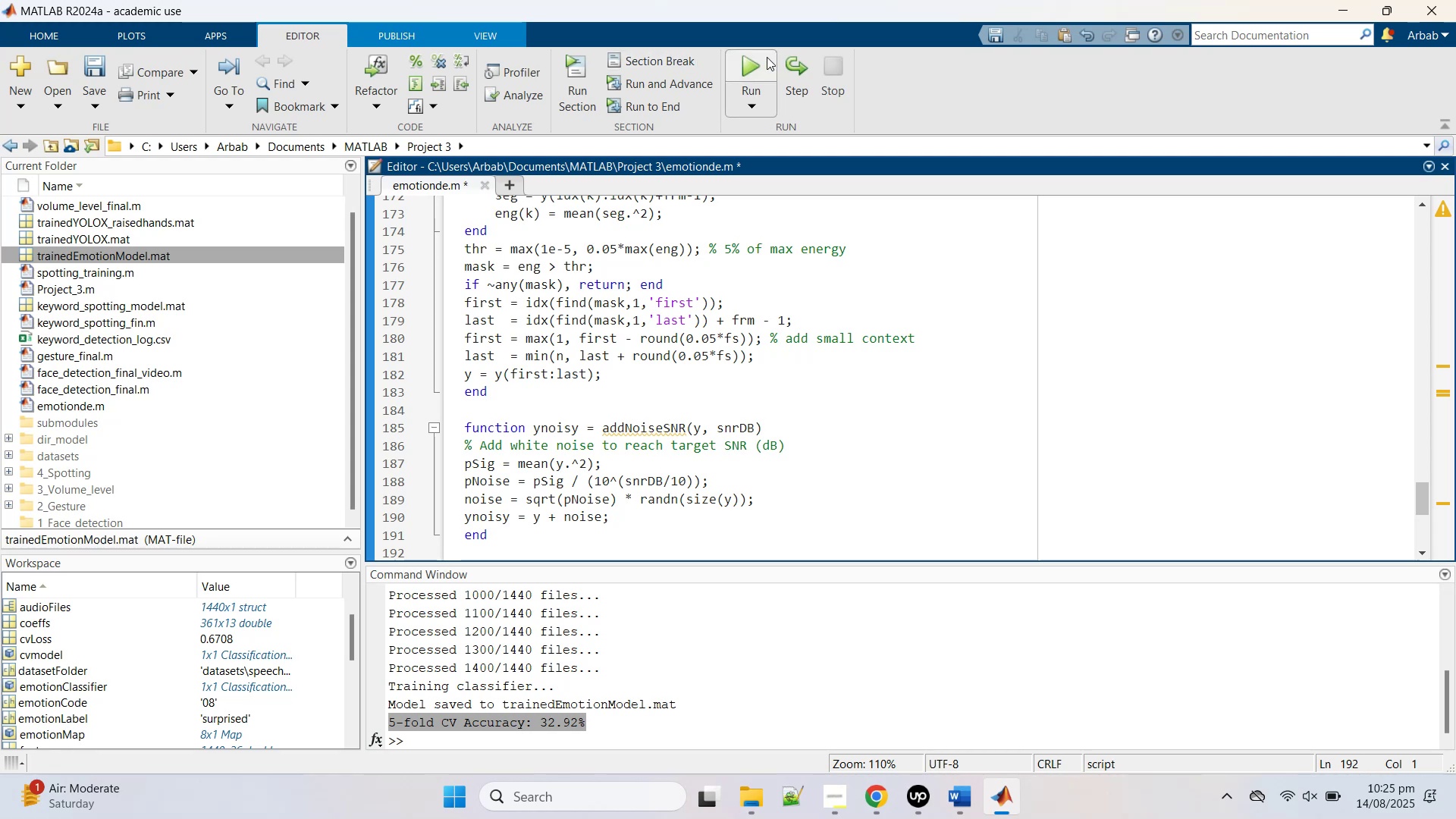 
left_click([761, 59])
 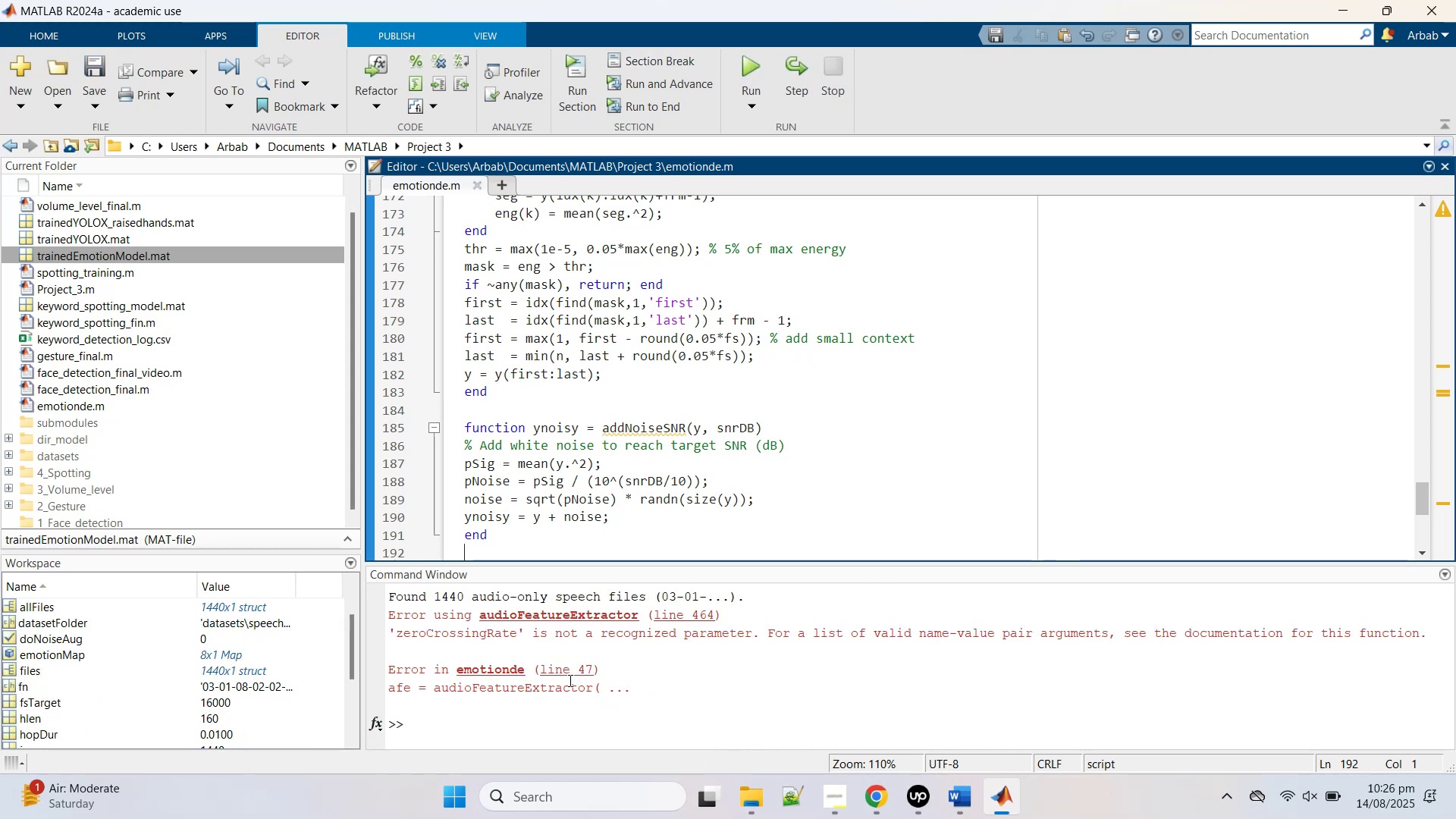 
wait(13.99)
 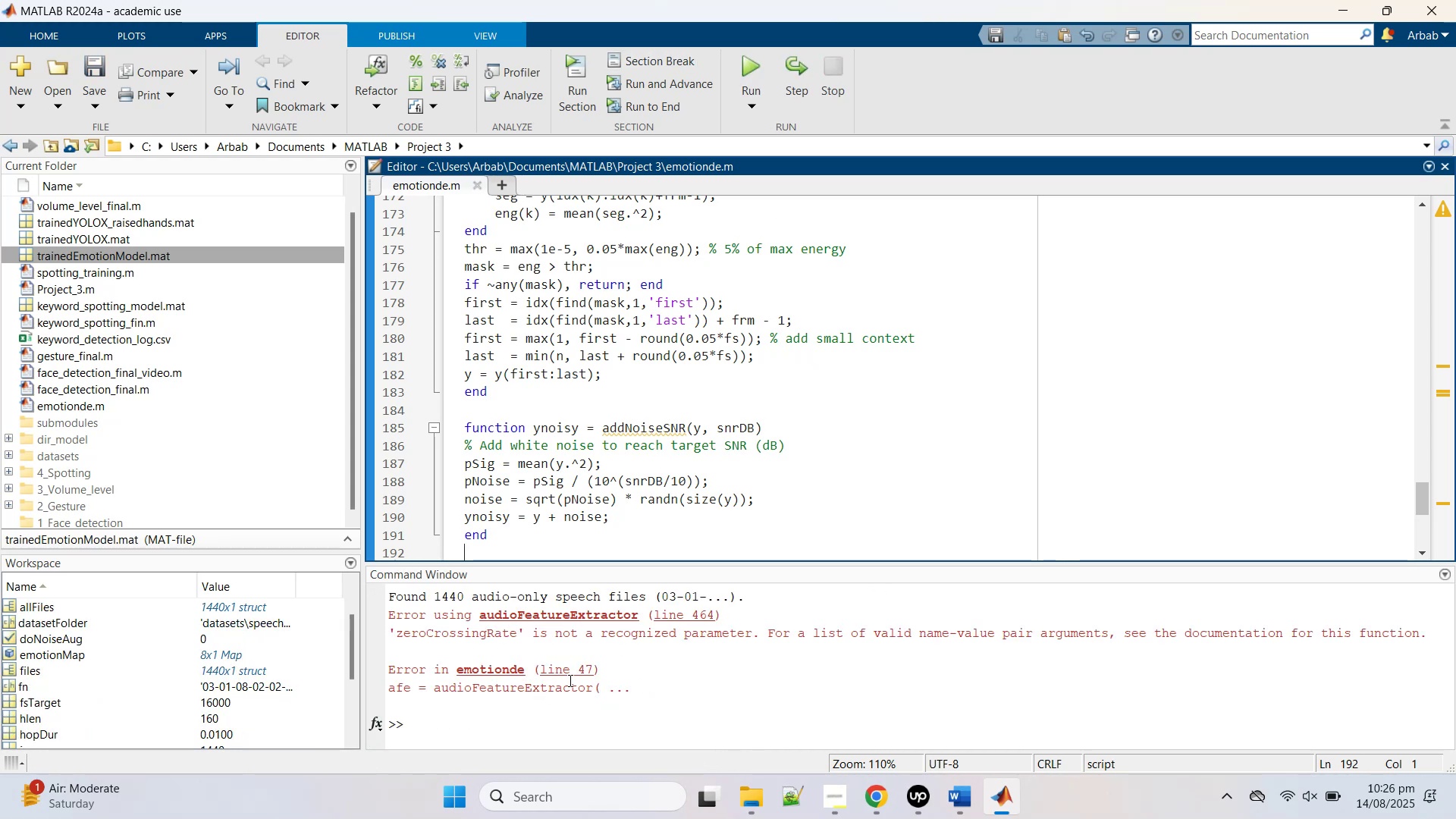 
left_click_drag(start_coordinate=[389, 616], to_coordinate=[661, 686])
 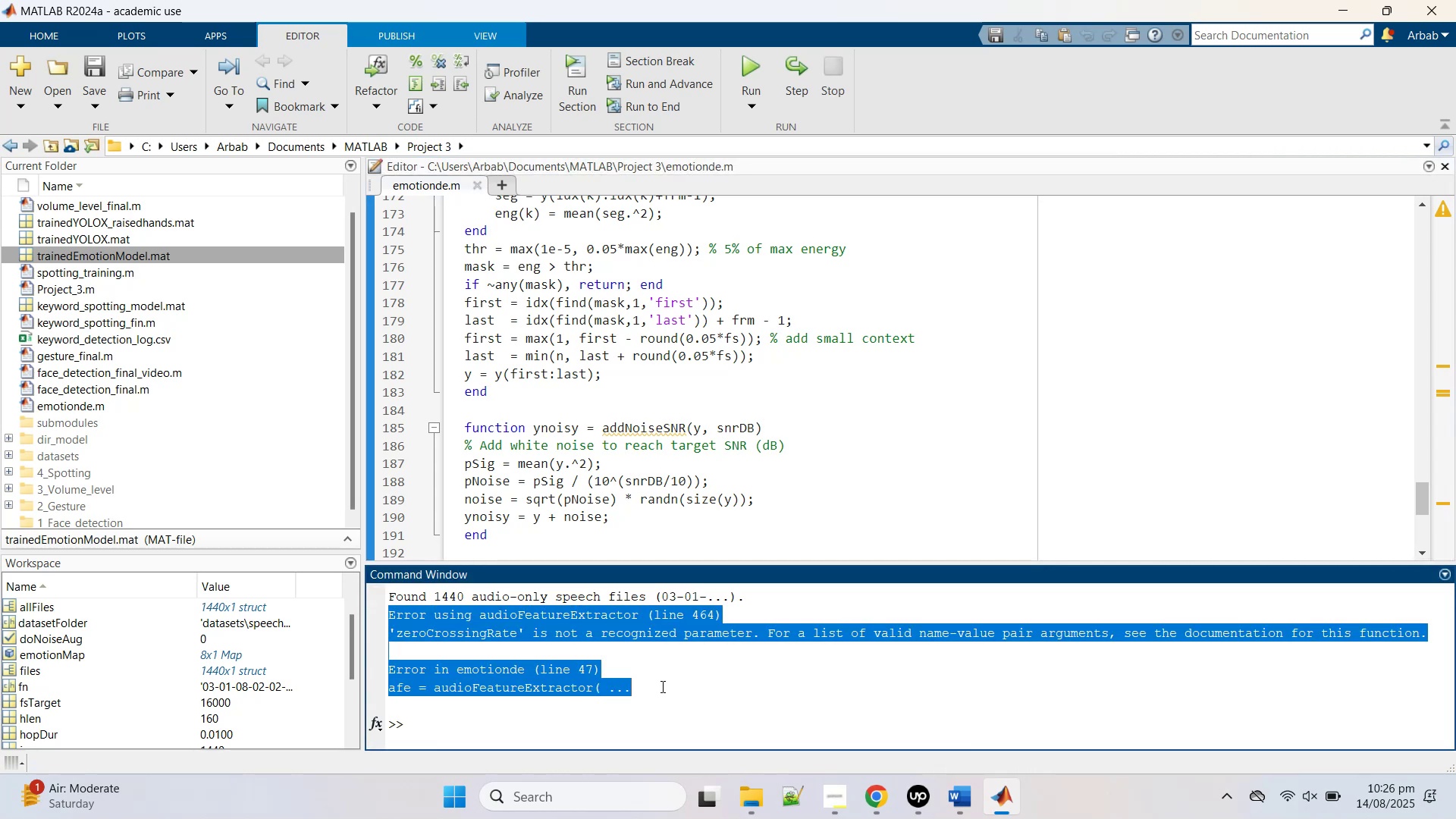 
key(Control+C)
 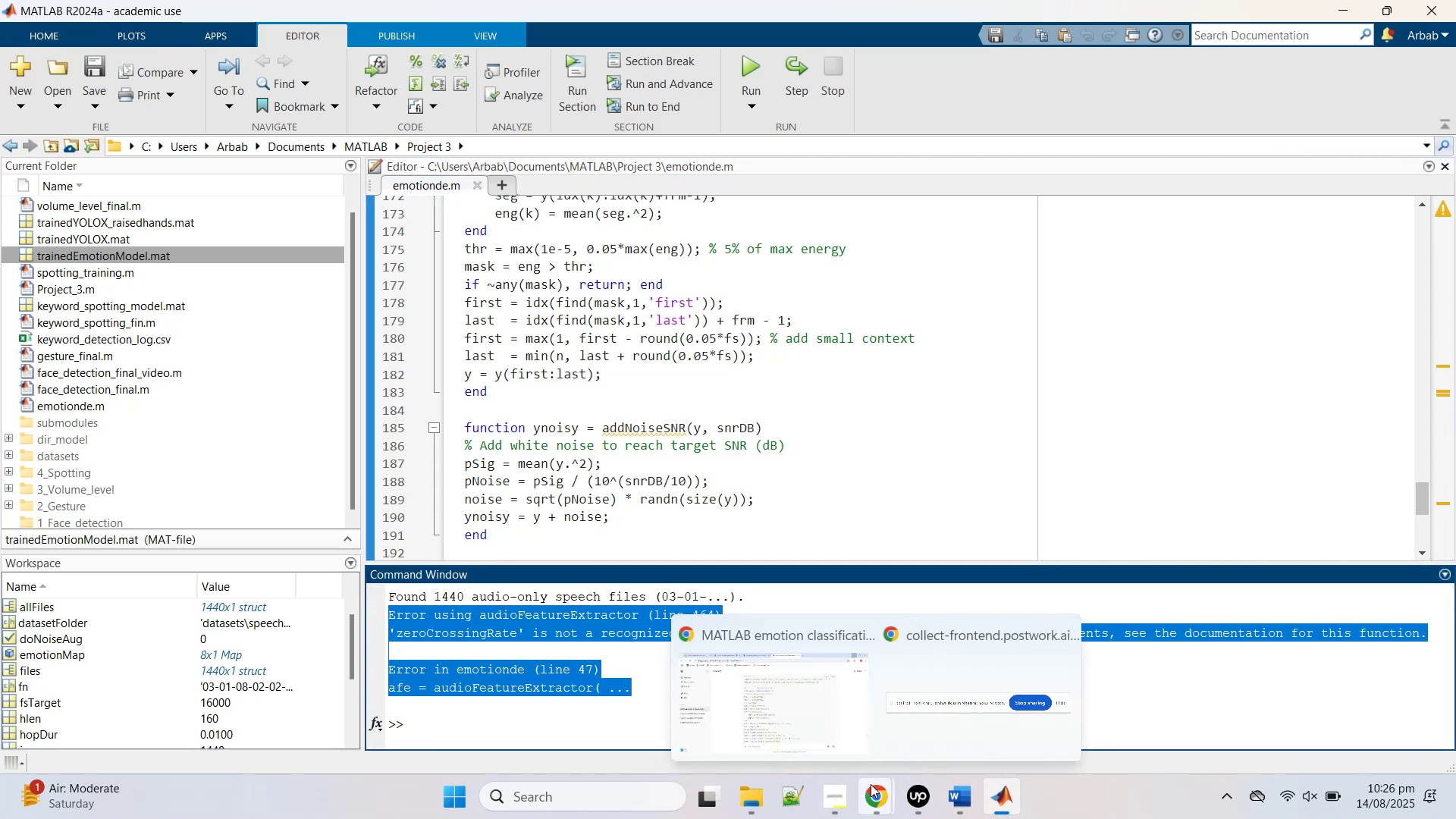 
left_click([782, 718])
 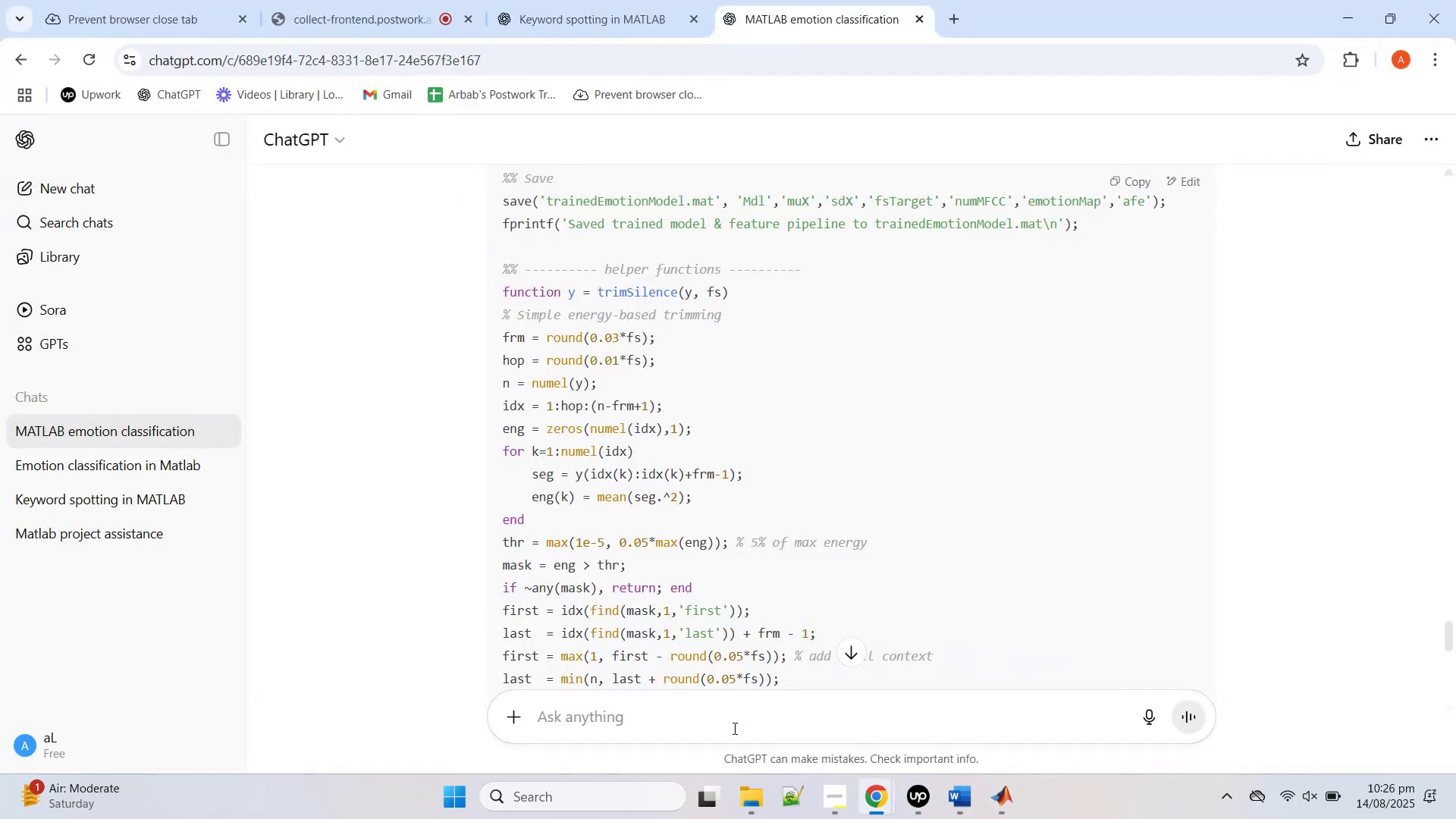 
left_click([733, 729])
 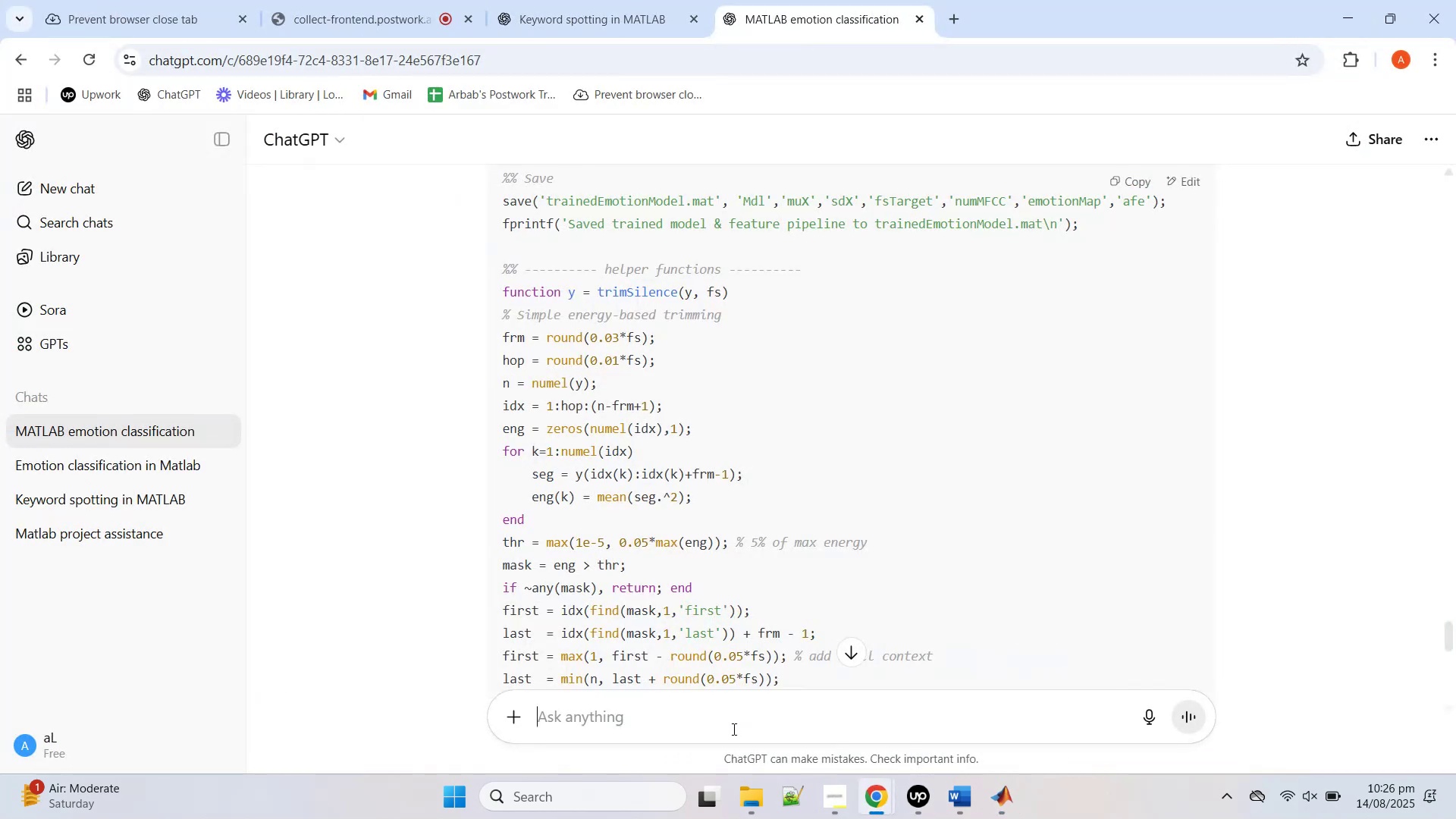 
key(Control+V)
 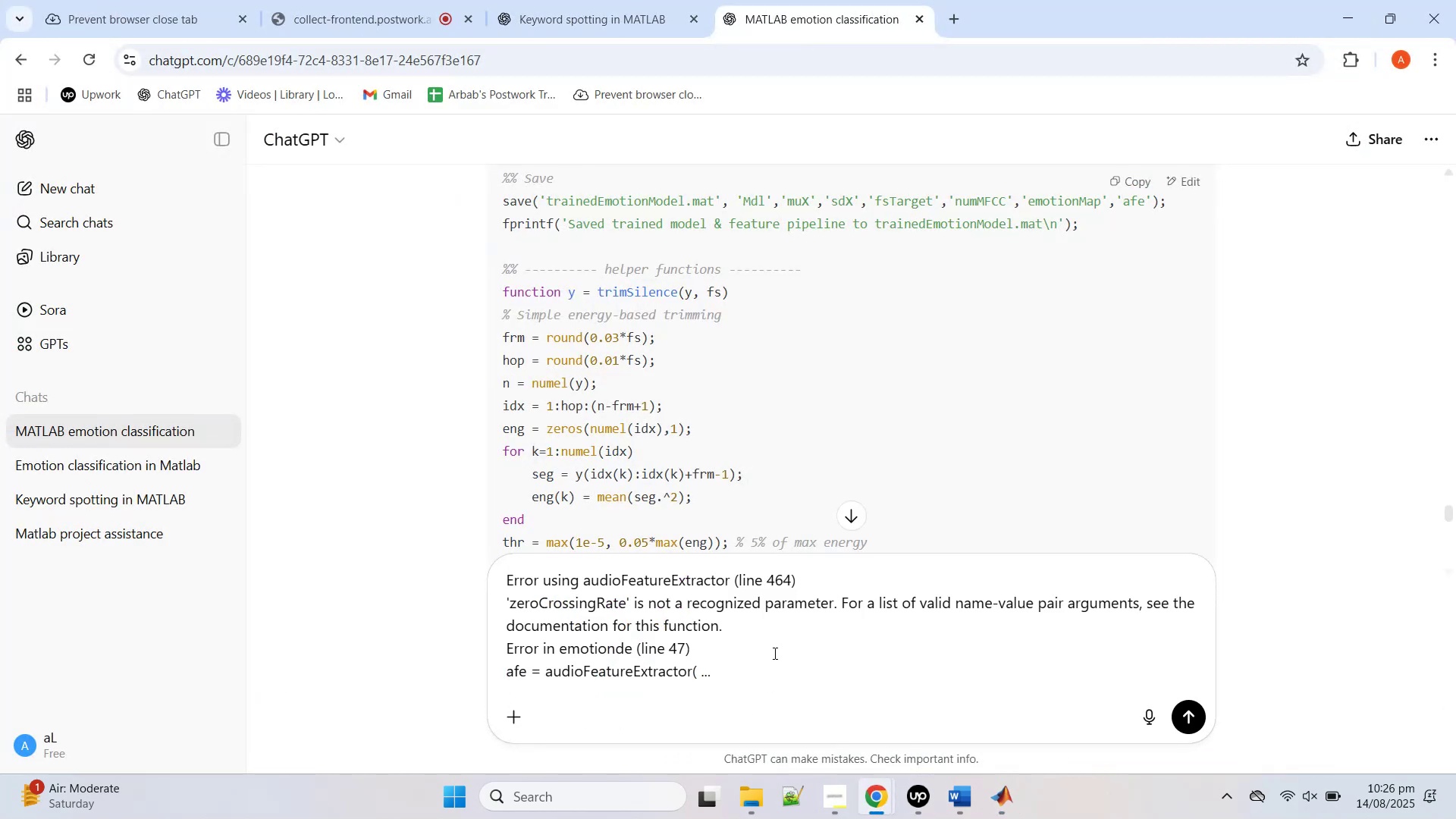 
key(Shift+Enter)
 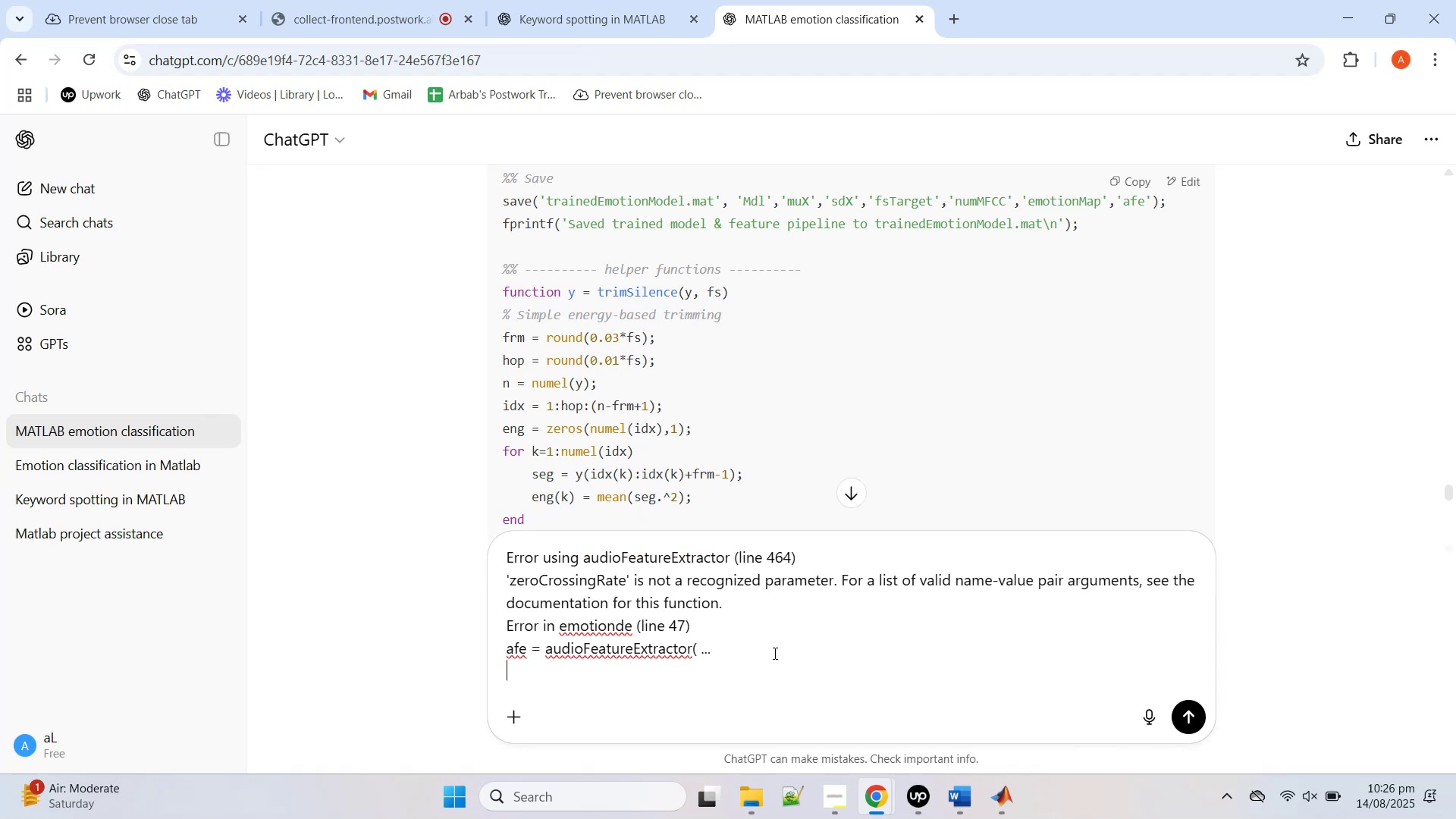 
type(make sure use correct parameter)
 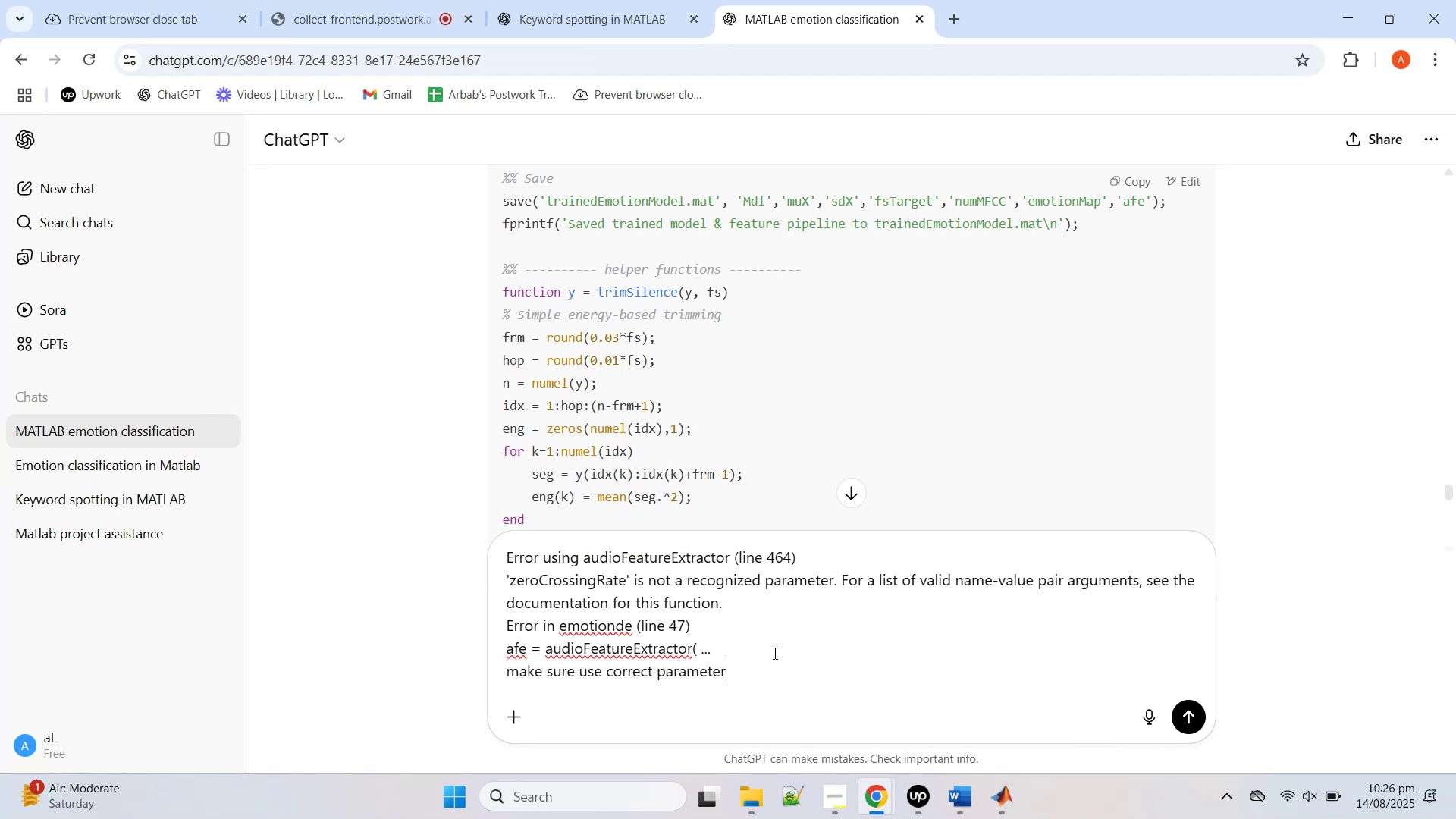 
key(Enter)
 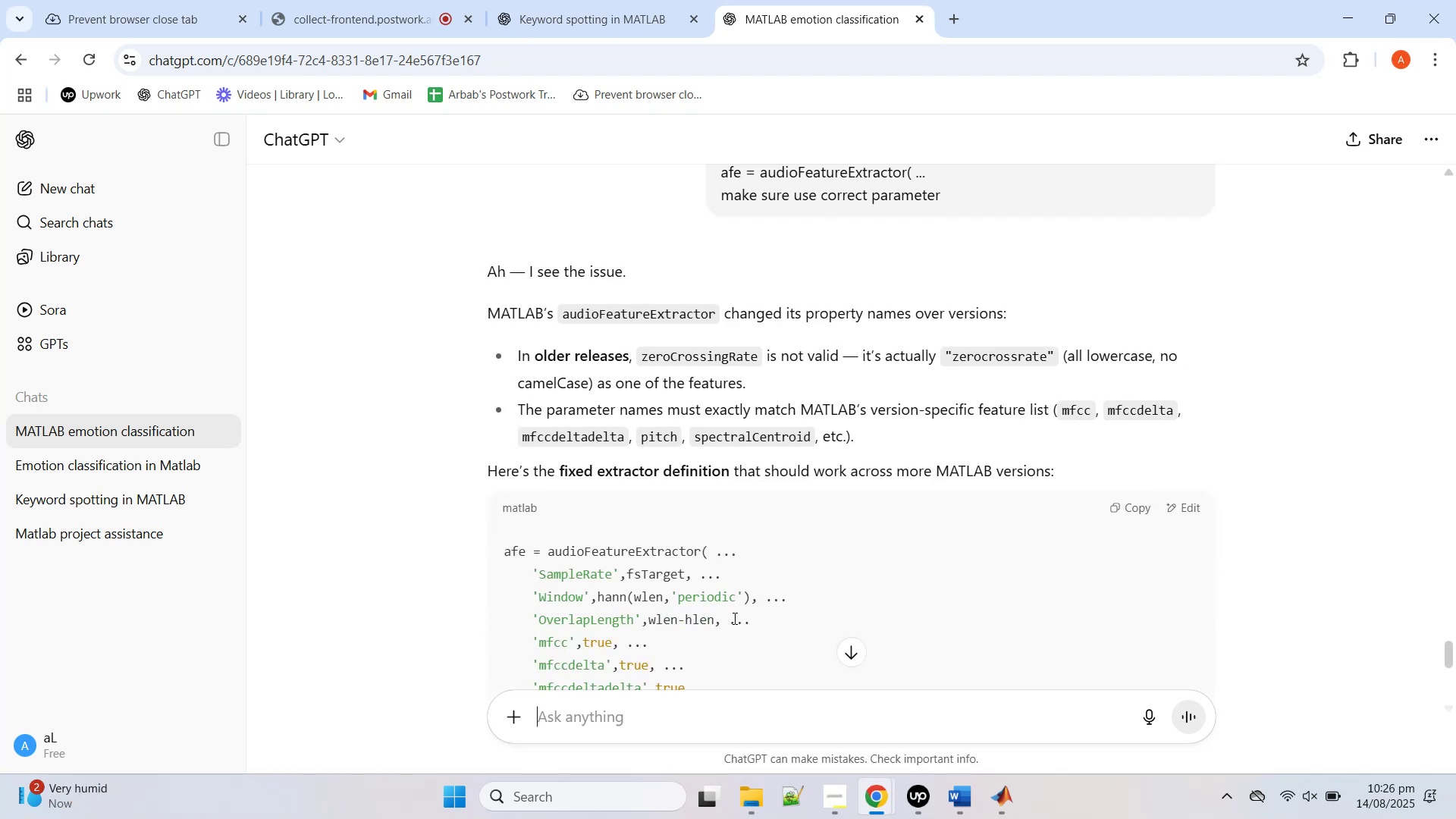 
wait(17.3)
 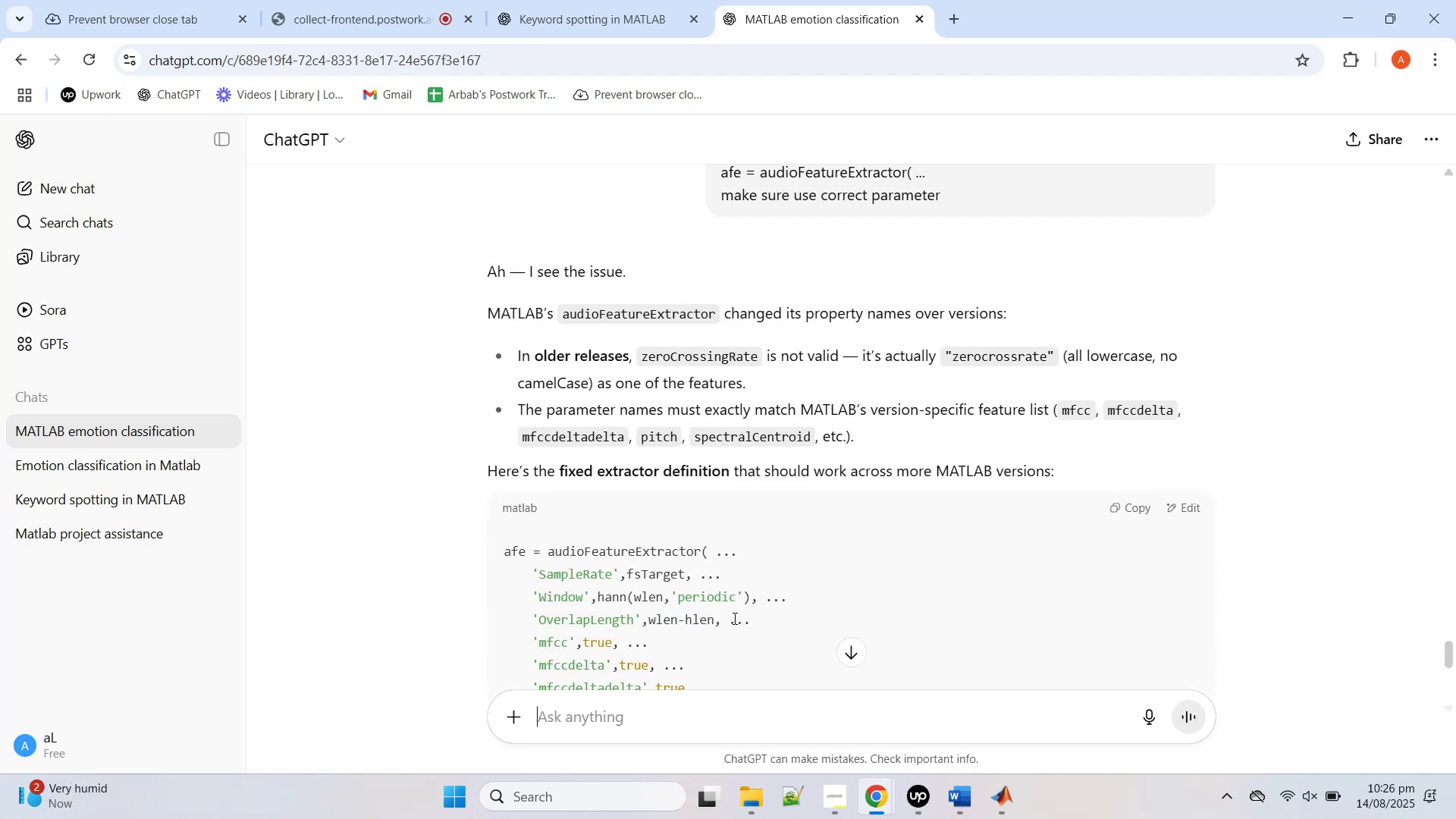 
scroll: coordinate [689, 617], scroll_direction: down, amount: 3.0
 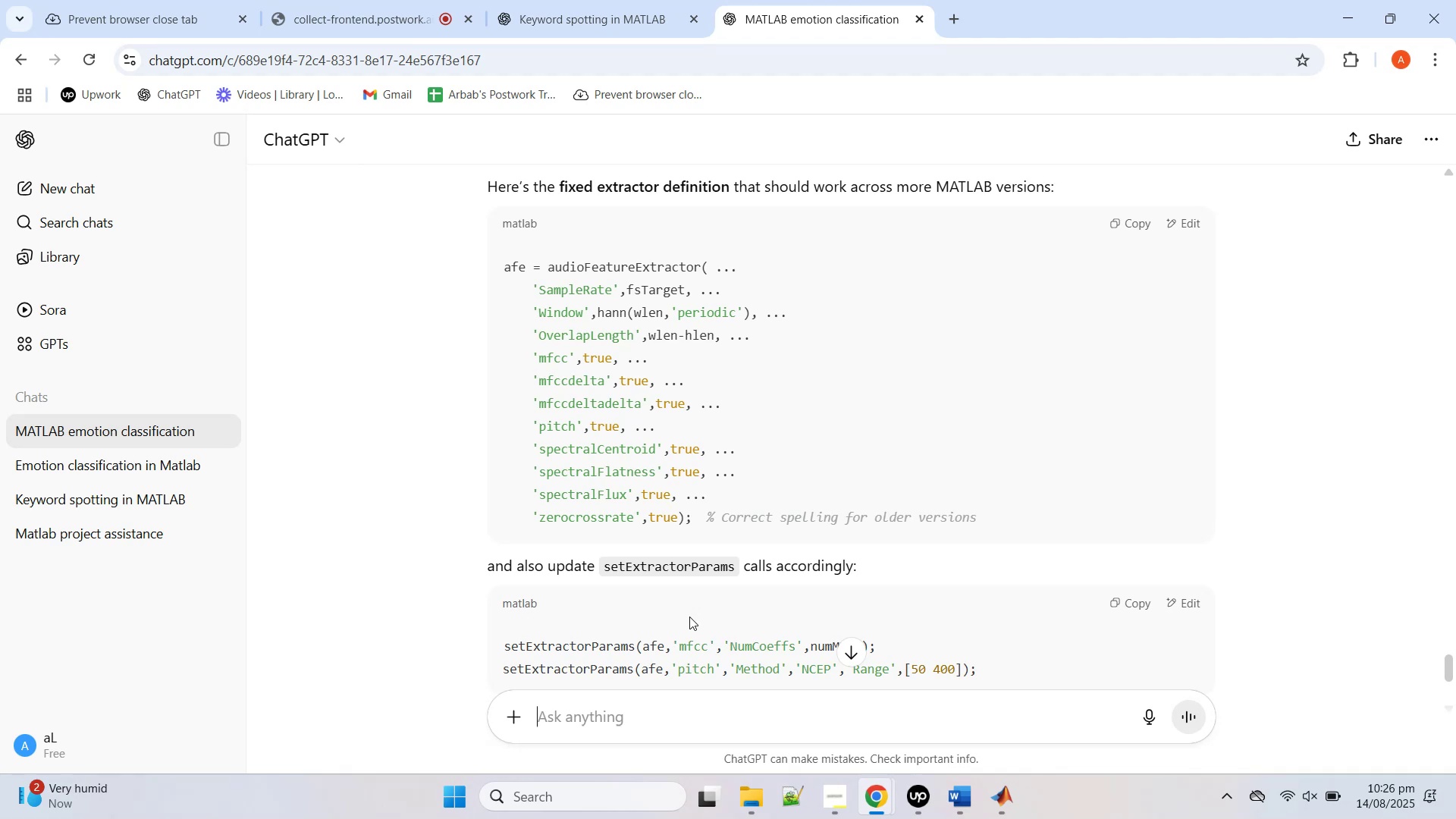 
wait(22.12)
 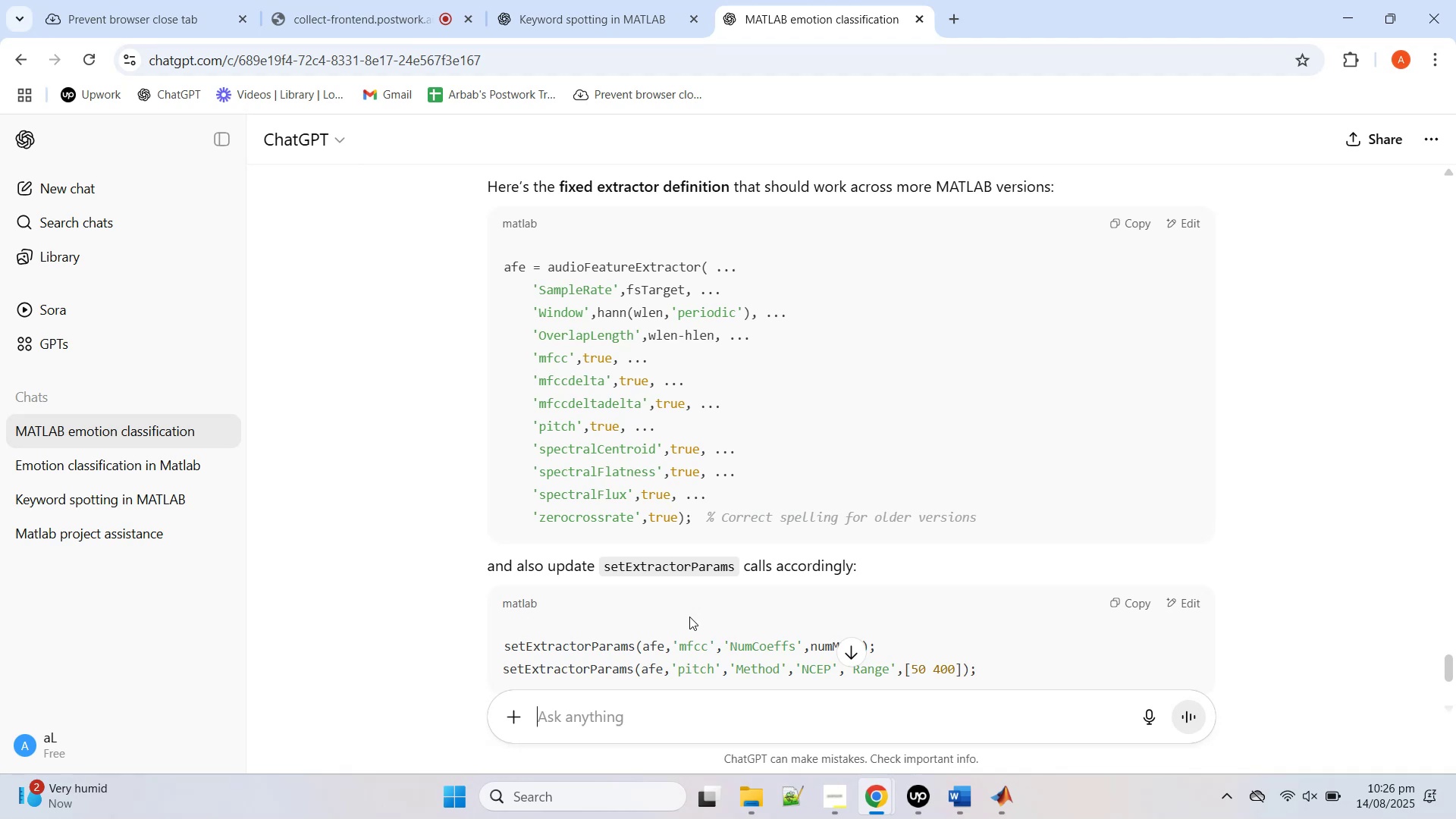 
scroll: coordinate [889, 510], scroll_direction: down, amount: 1.0
 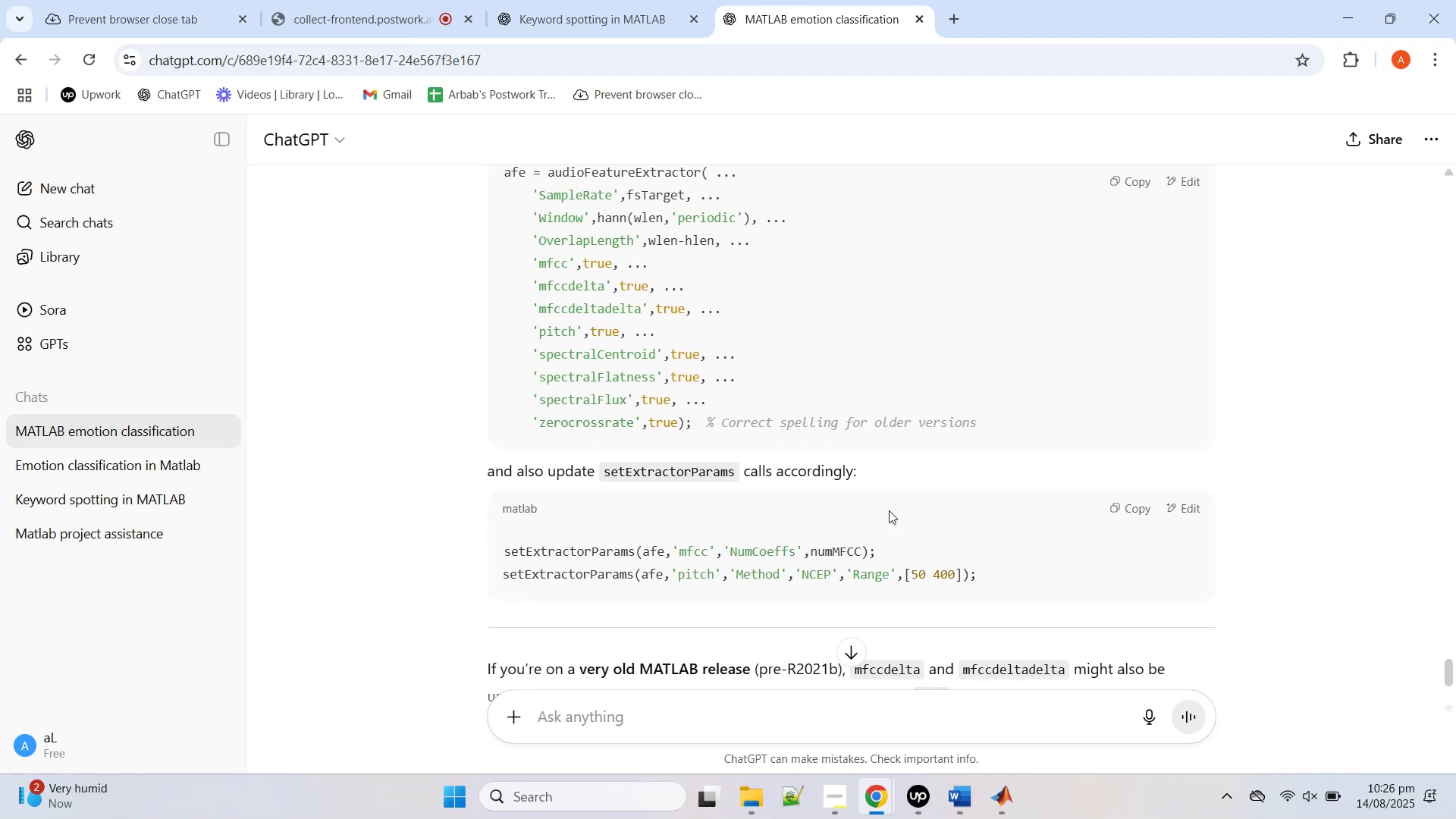 
scroll: coordinate [889, 510], scroll_direction: up, amount: 1.0
 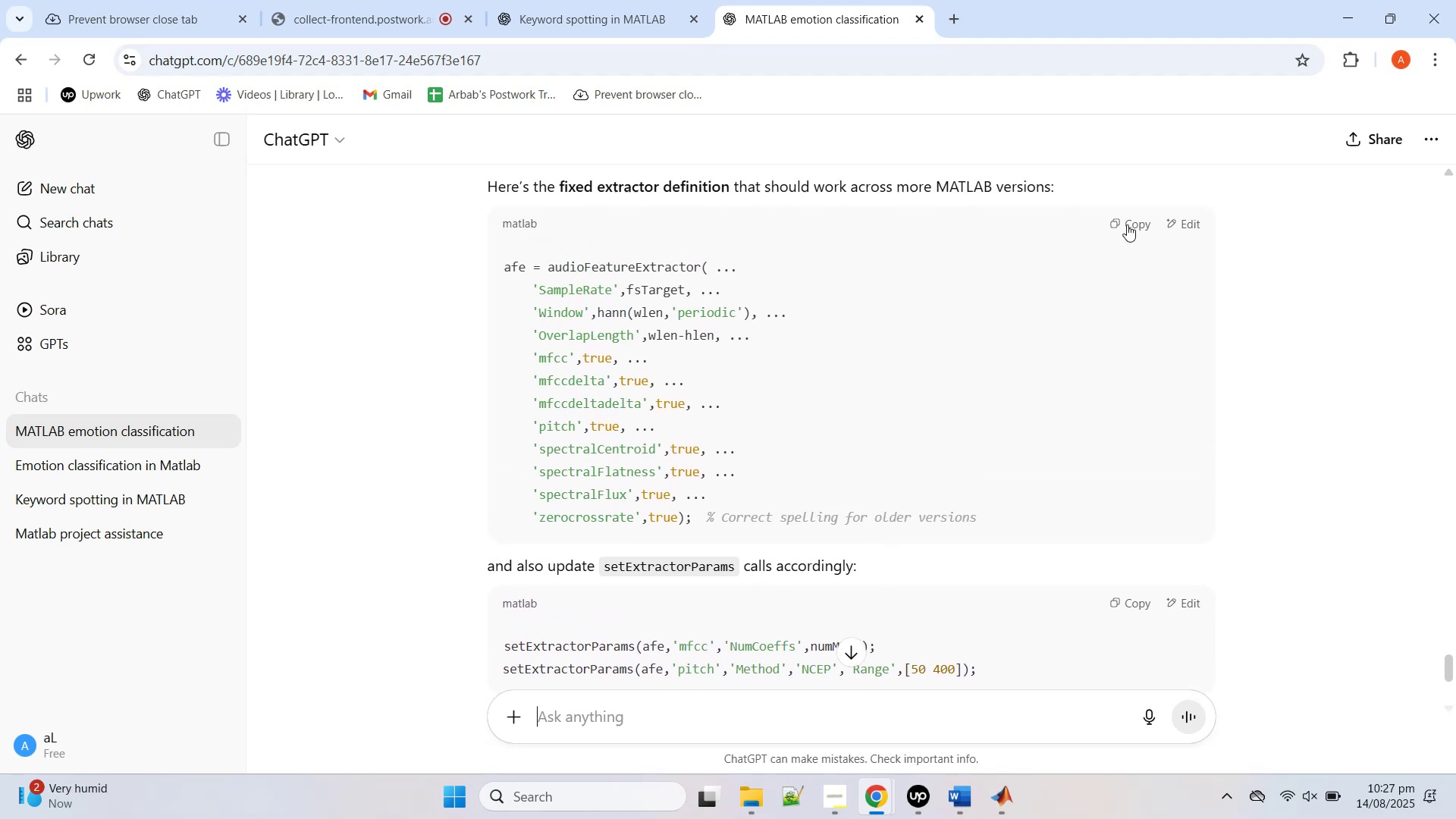 
left_click([1127, 224])
 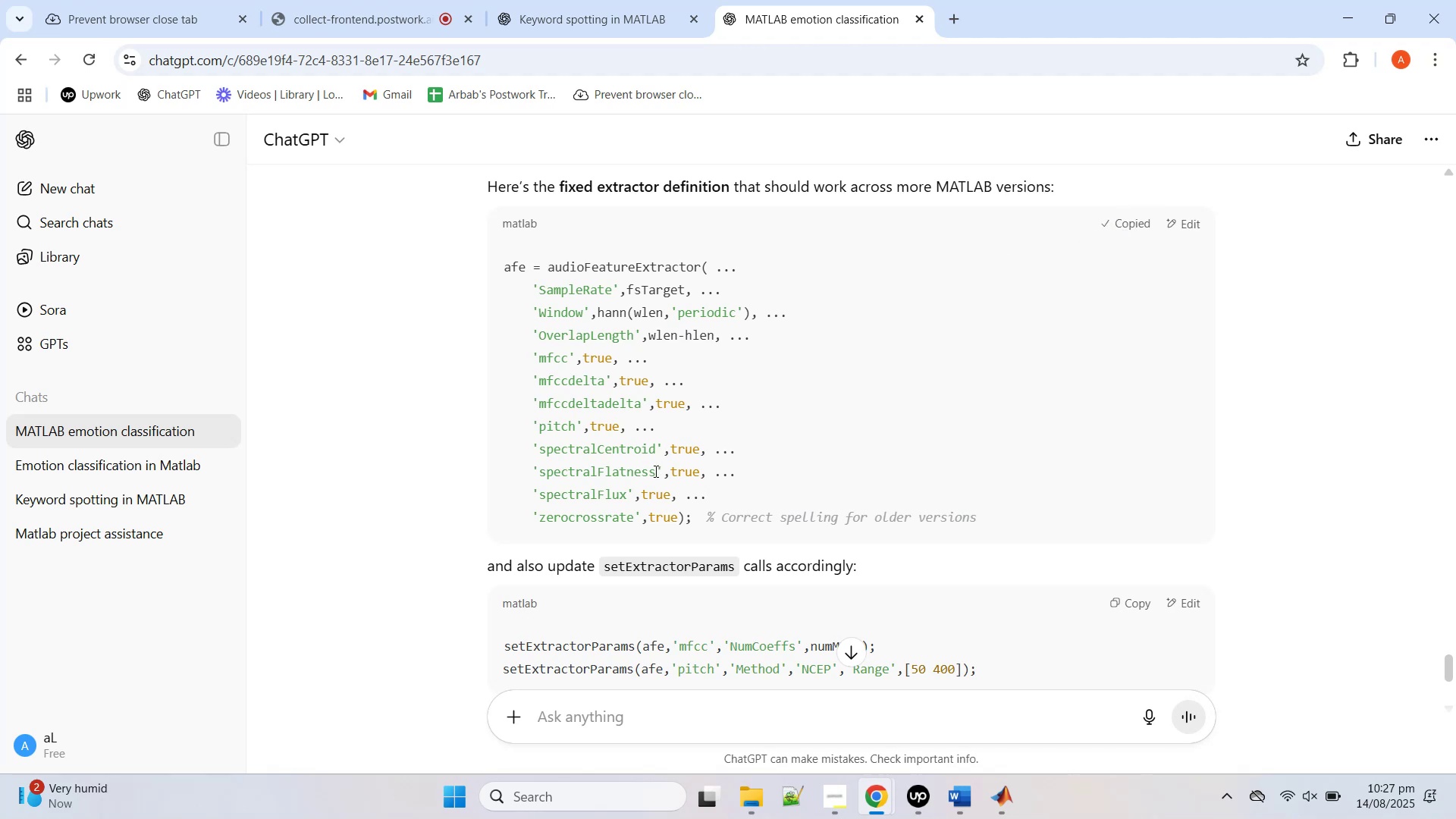 
scroll: coordinate [656, 471], scroll_direction: down, amount: 5.0
 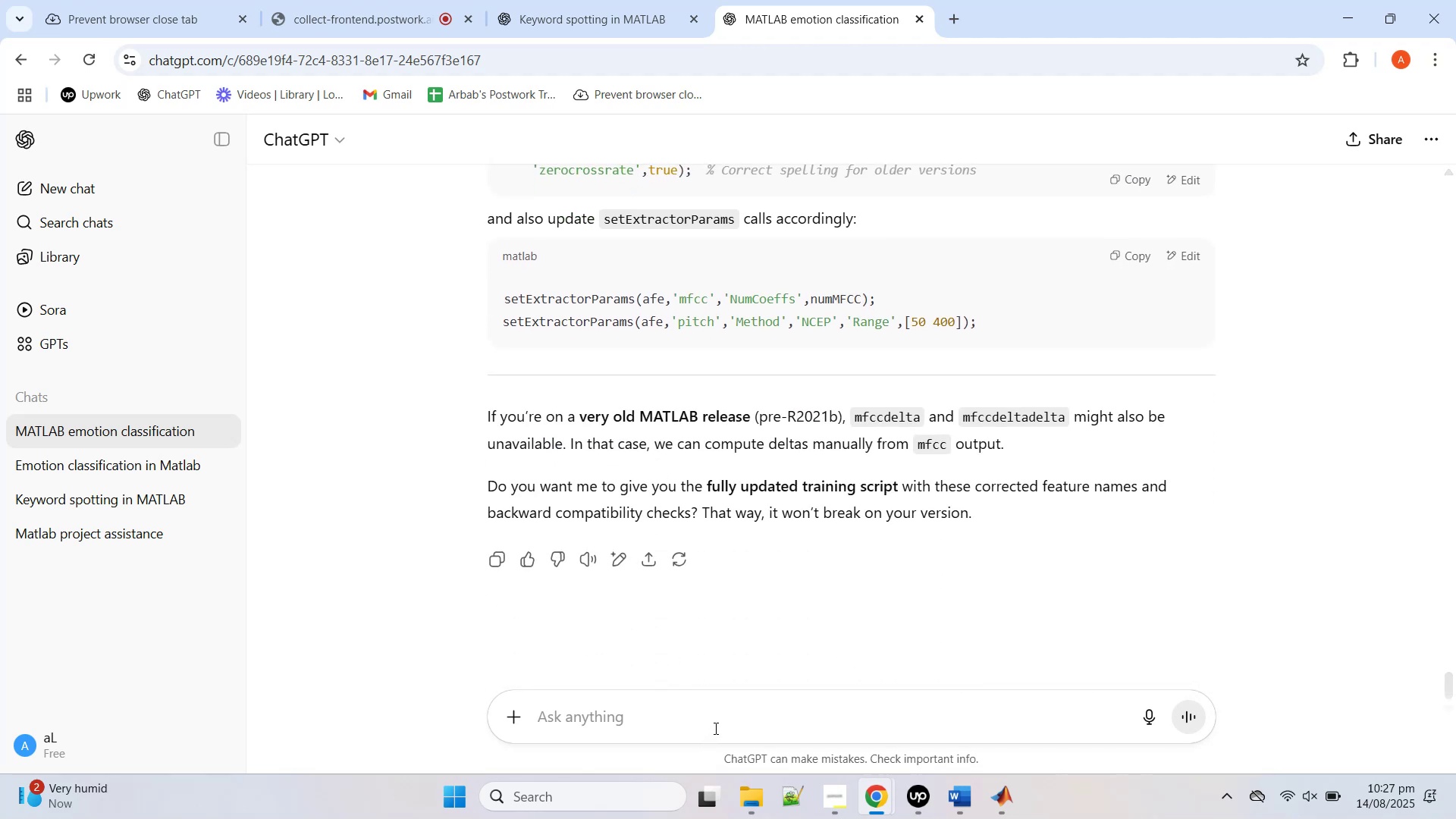 
left_click([714, 726])
 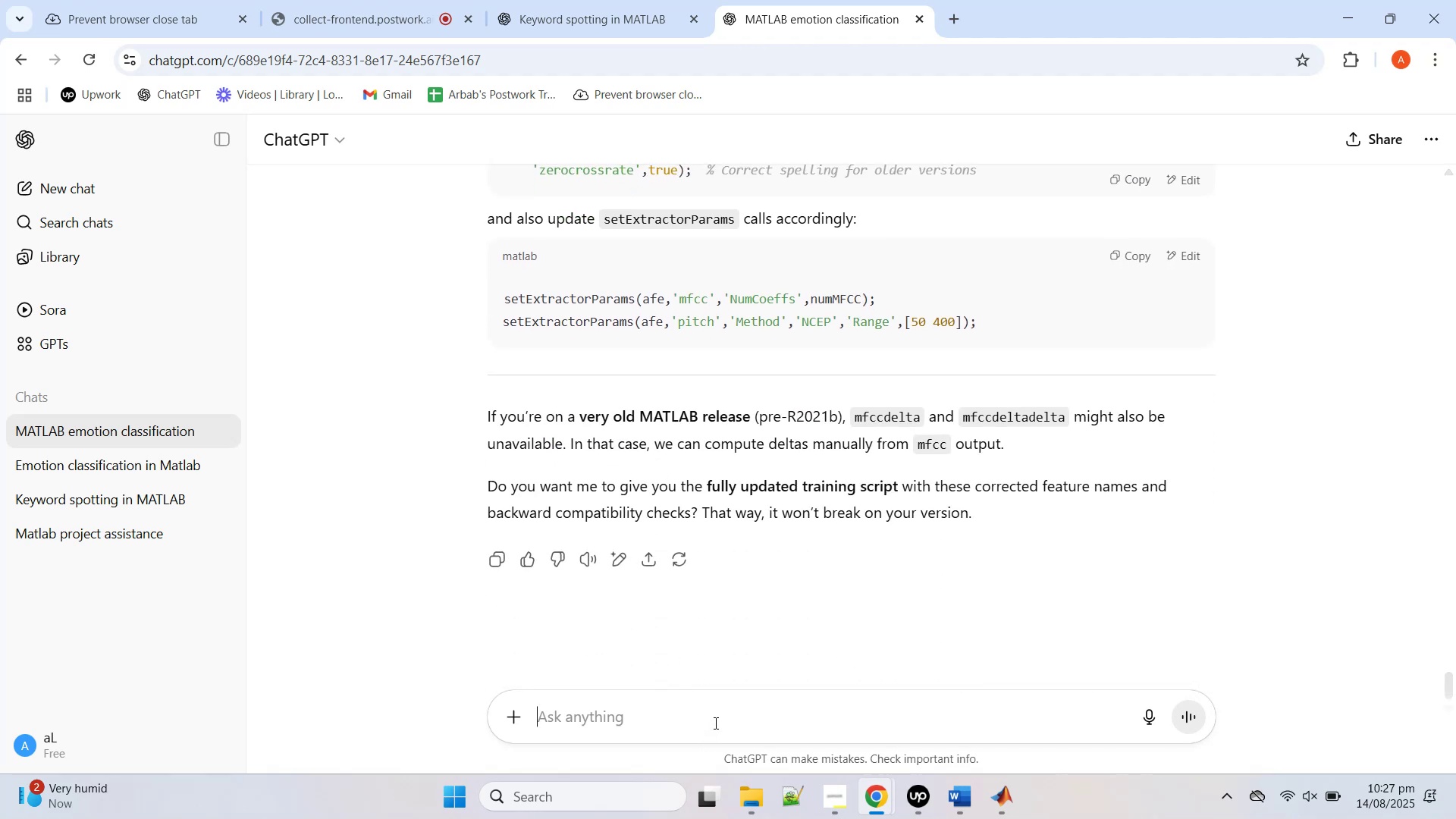 
scroll: coordinate [732, 651], scroll_direction: up, amount: 14.0
 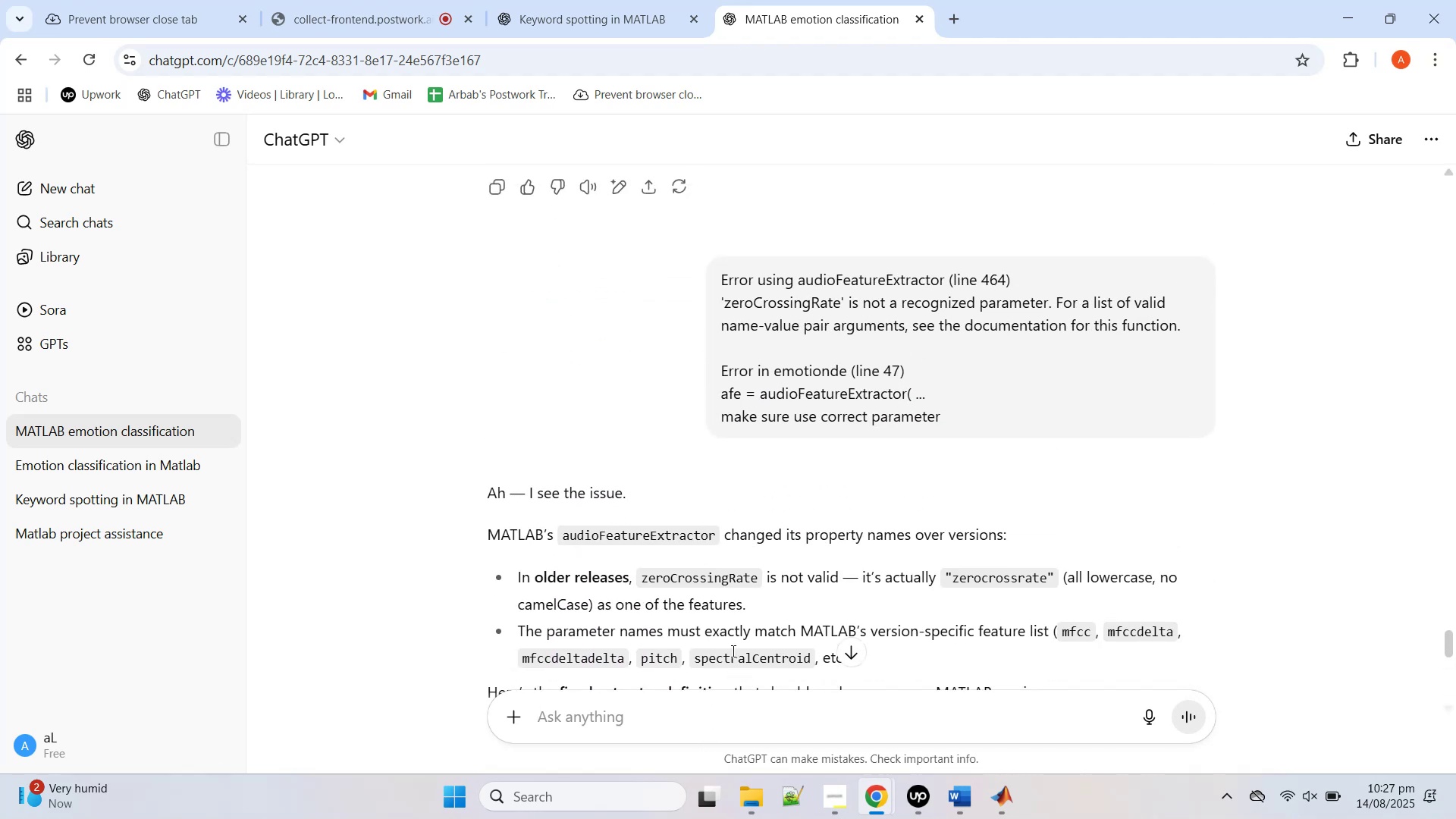 
scroll: coordinate [732, 651], scroll_direction: down, amount: 1.0
 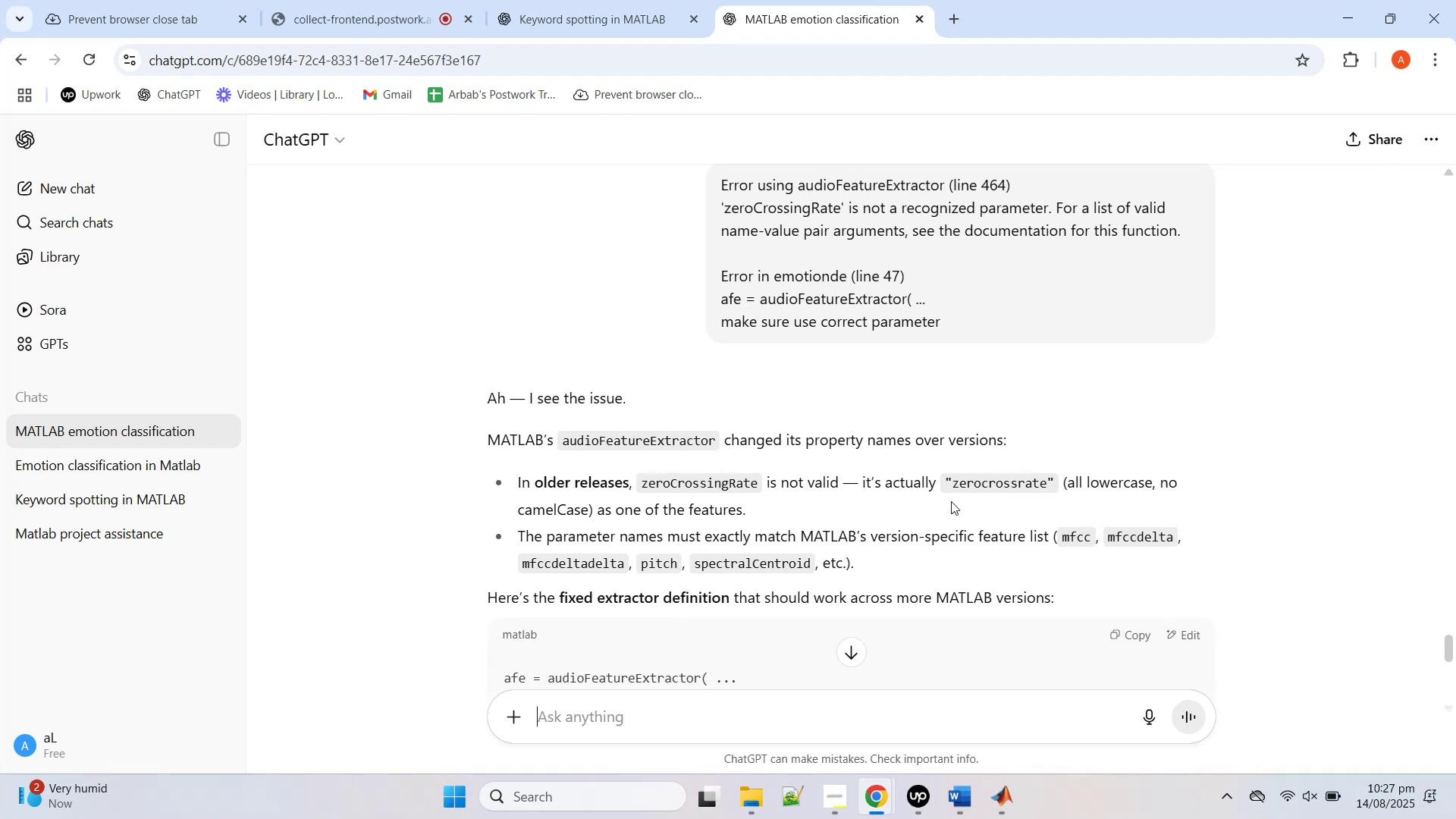 
wait(5.63)
 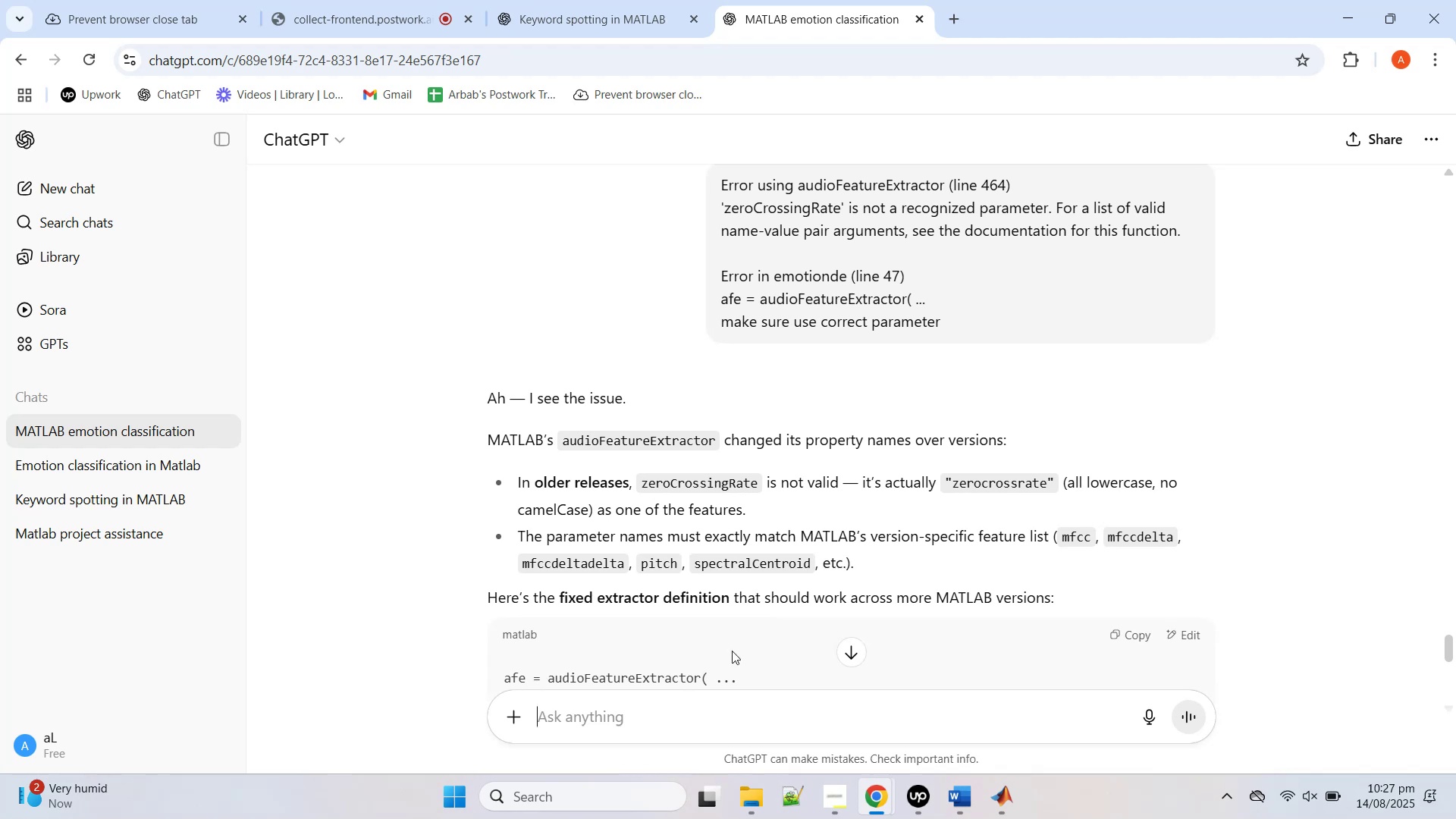 
double_click([708, 486])
 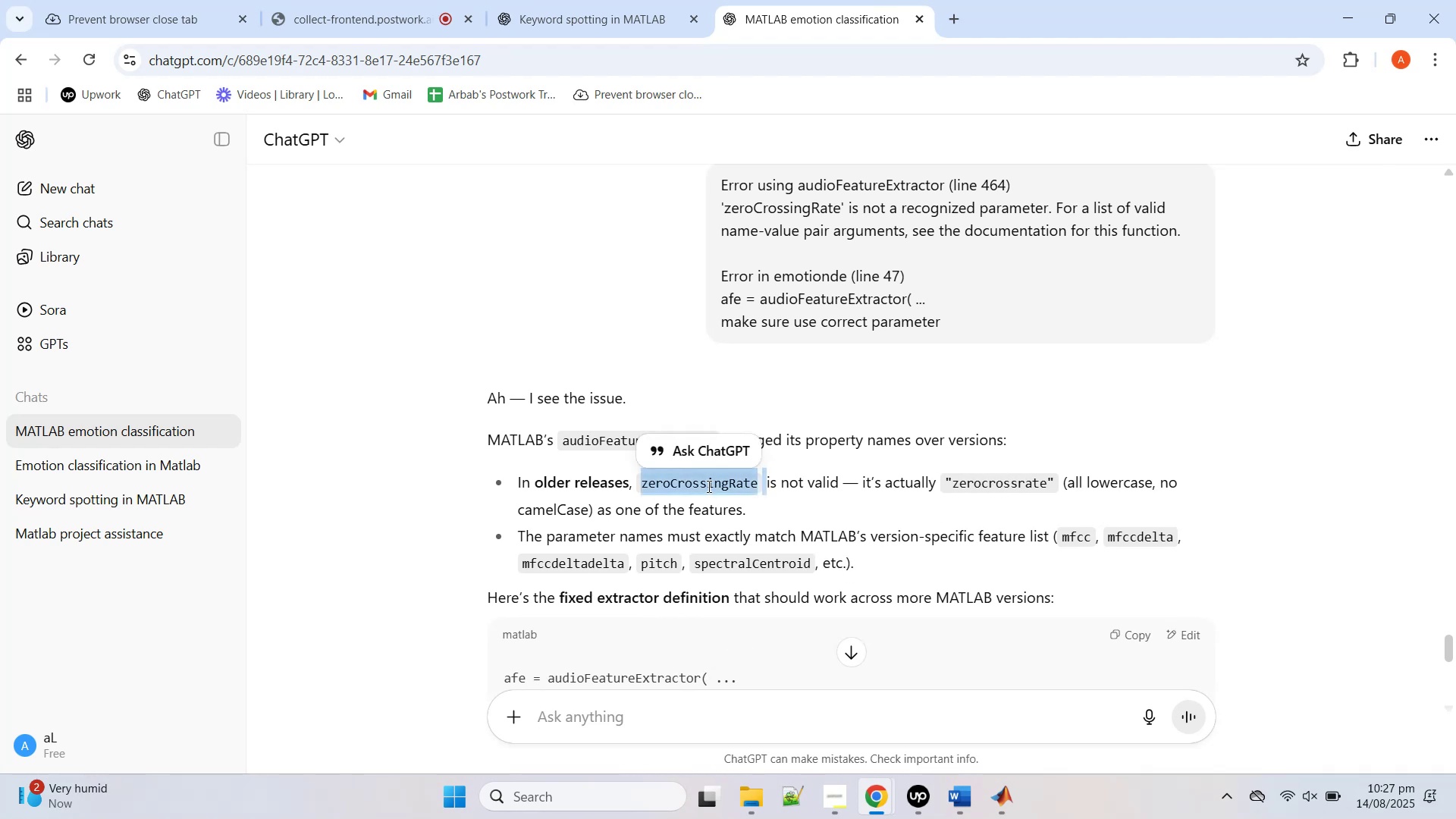 
right_click([708, 486])
 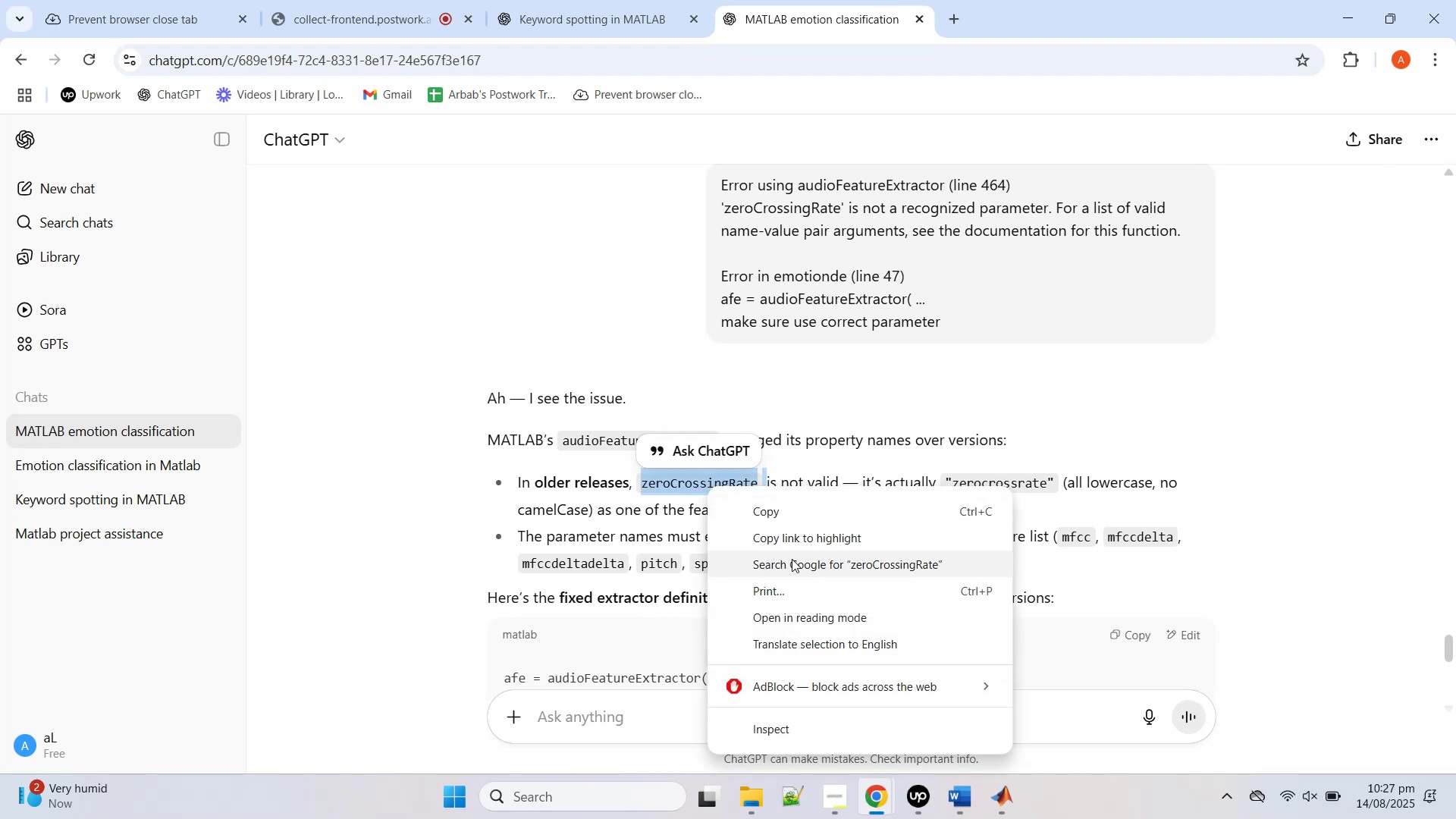 
left_click([792, 559])
 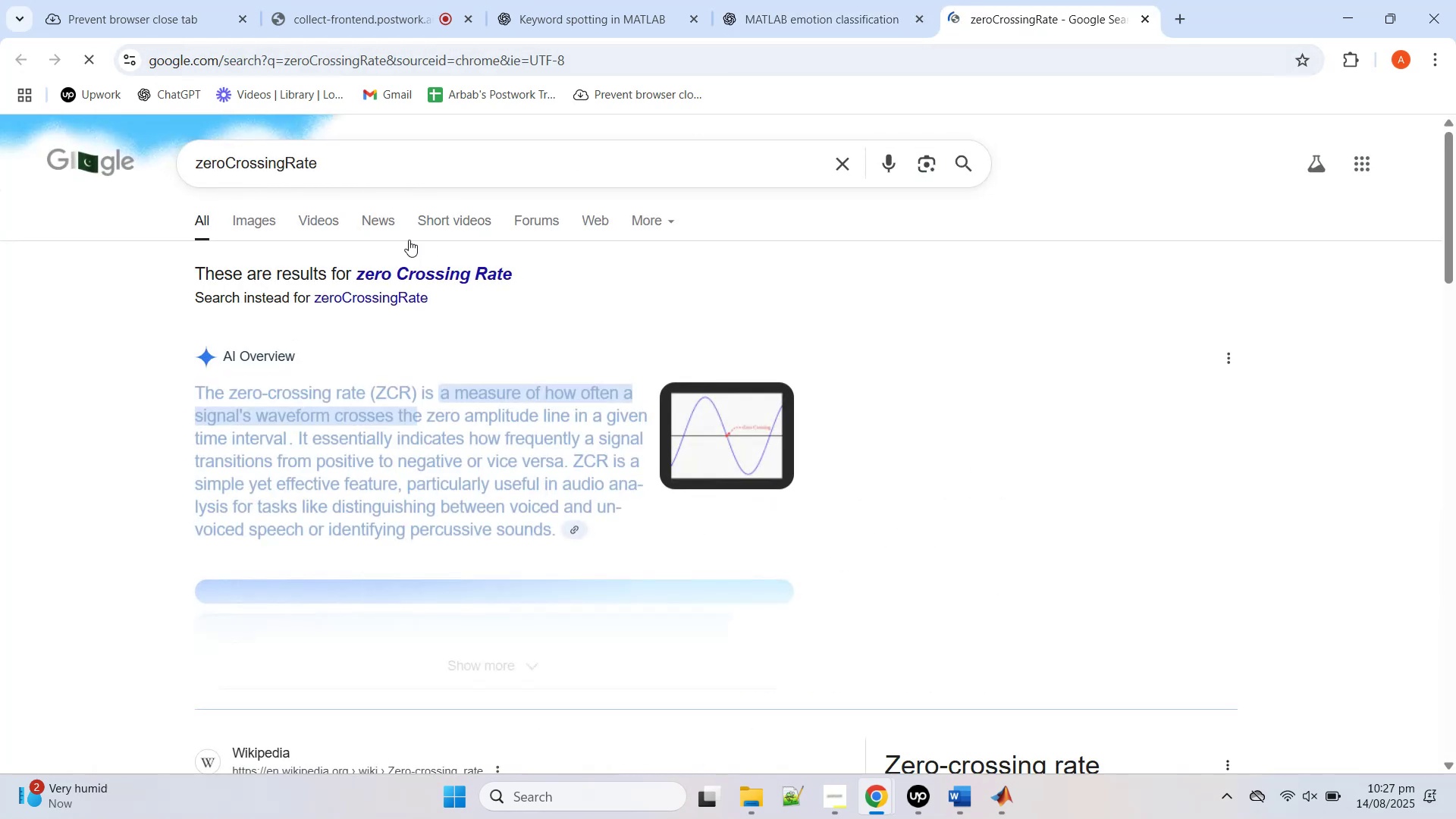 
left_click([410, 155])
 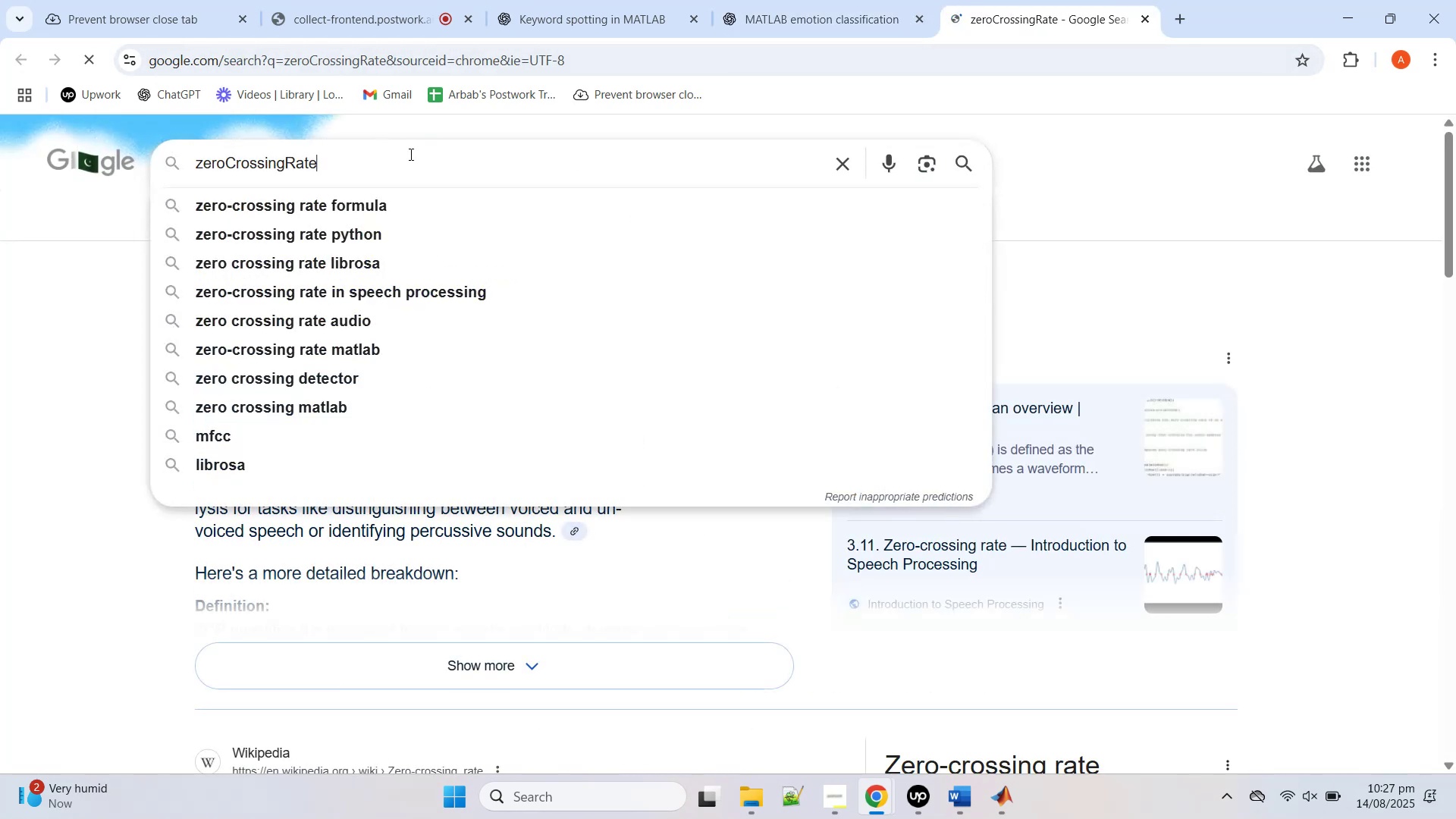 
type( matlab\)
key(Backspace)
 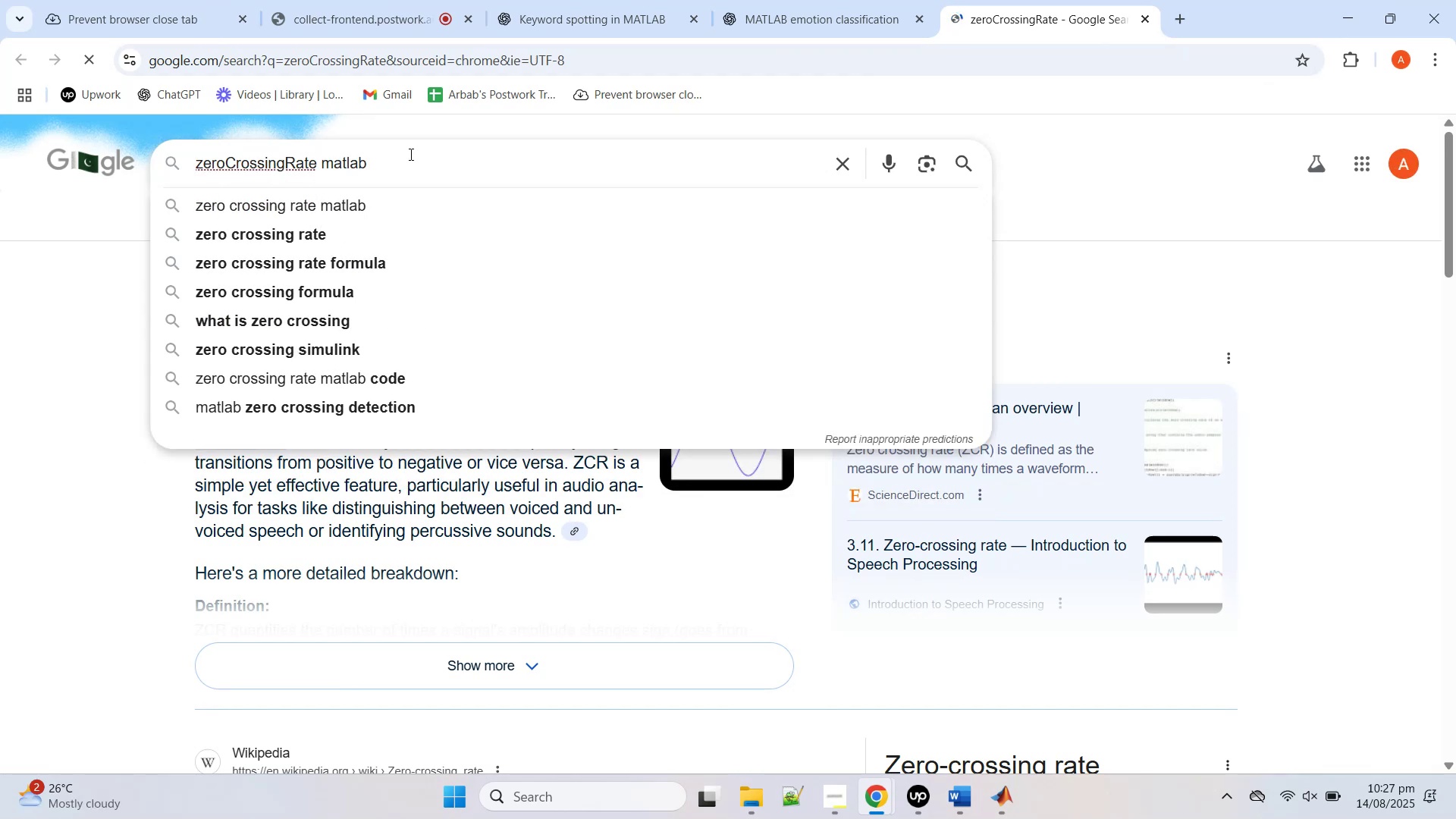 
key(Enter)
 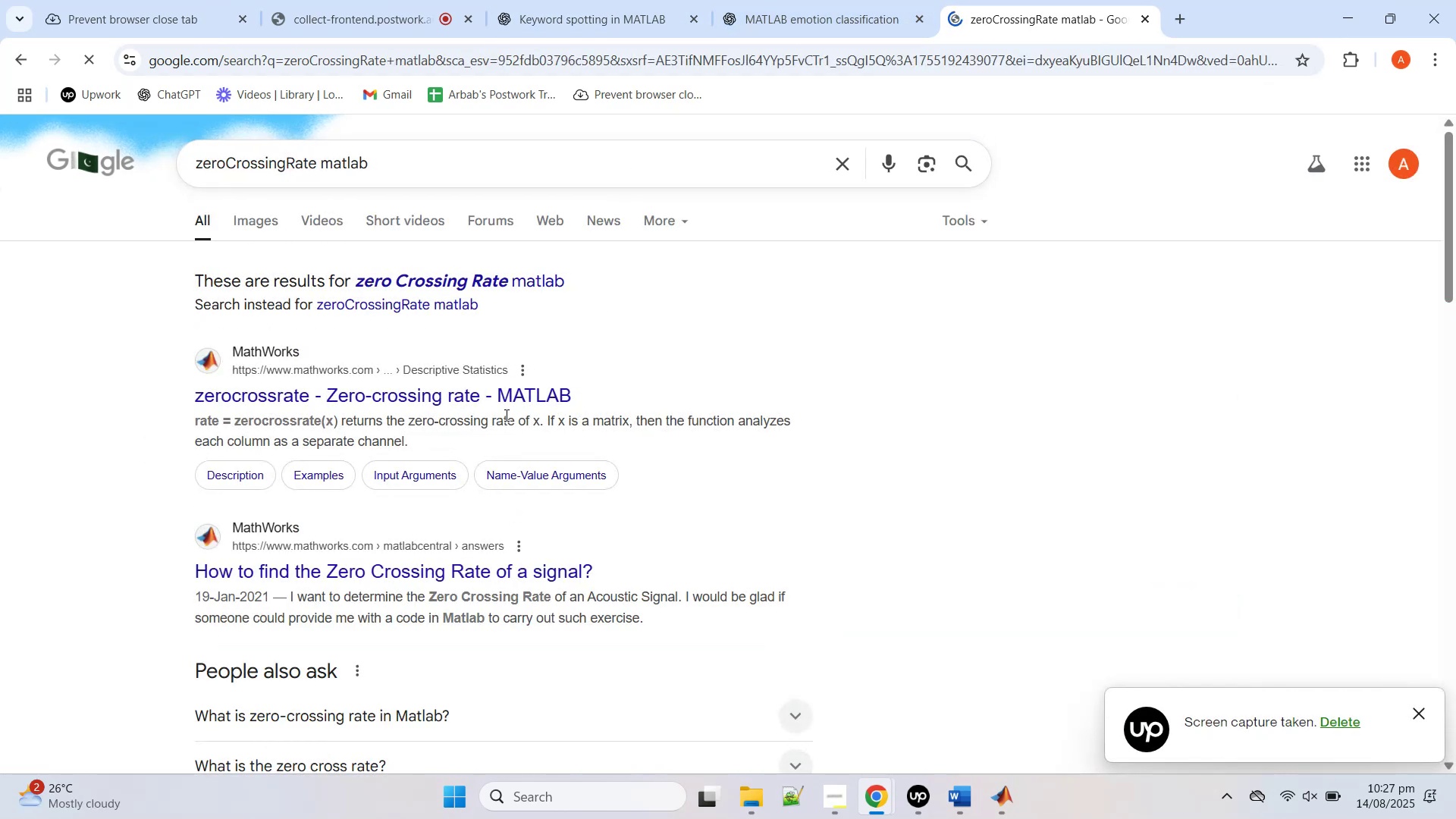 
left_click([506, 403])
 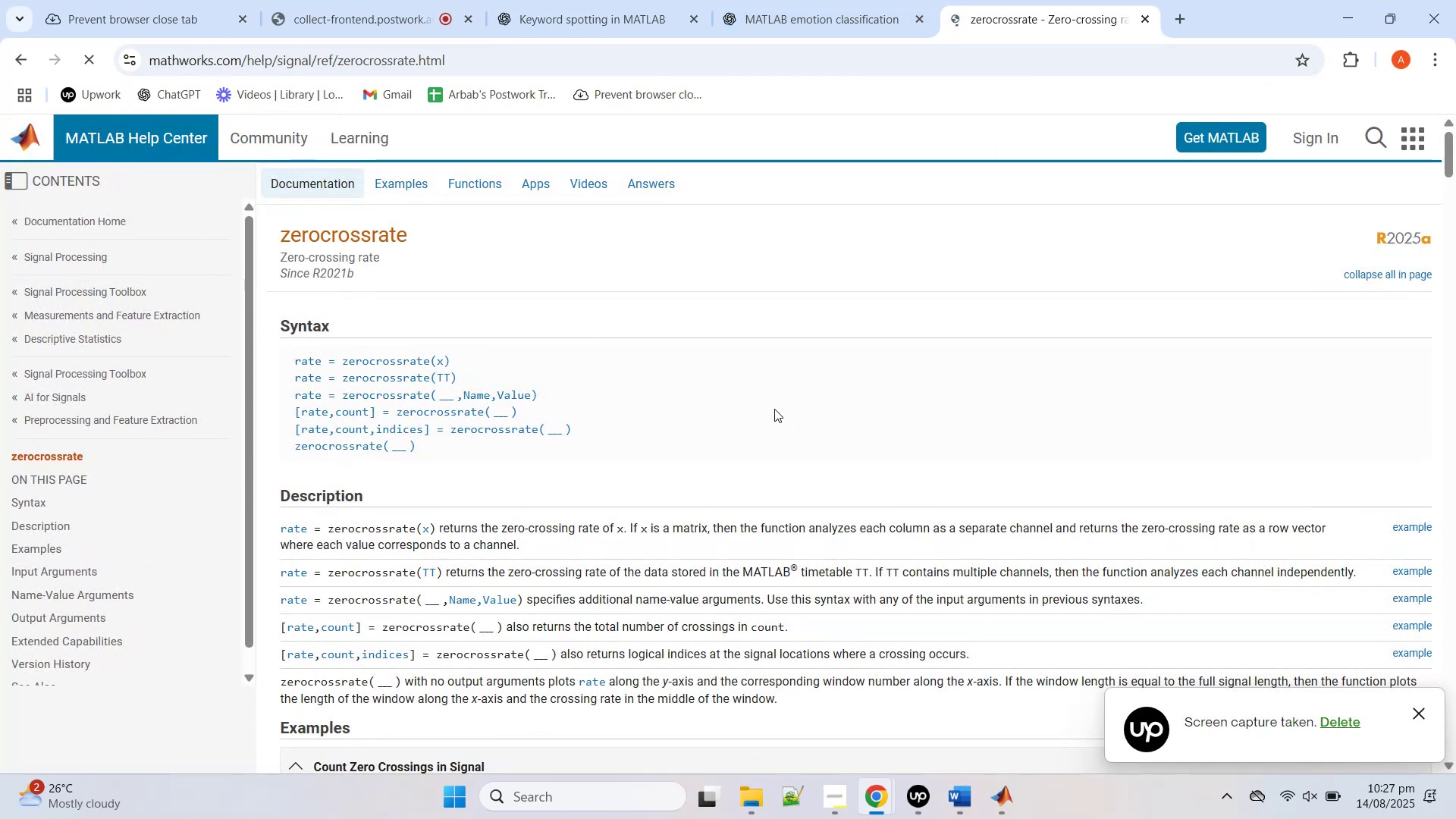 
wait(5.67)
 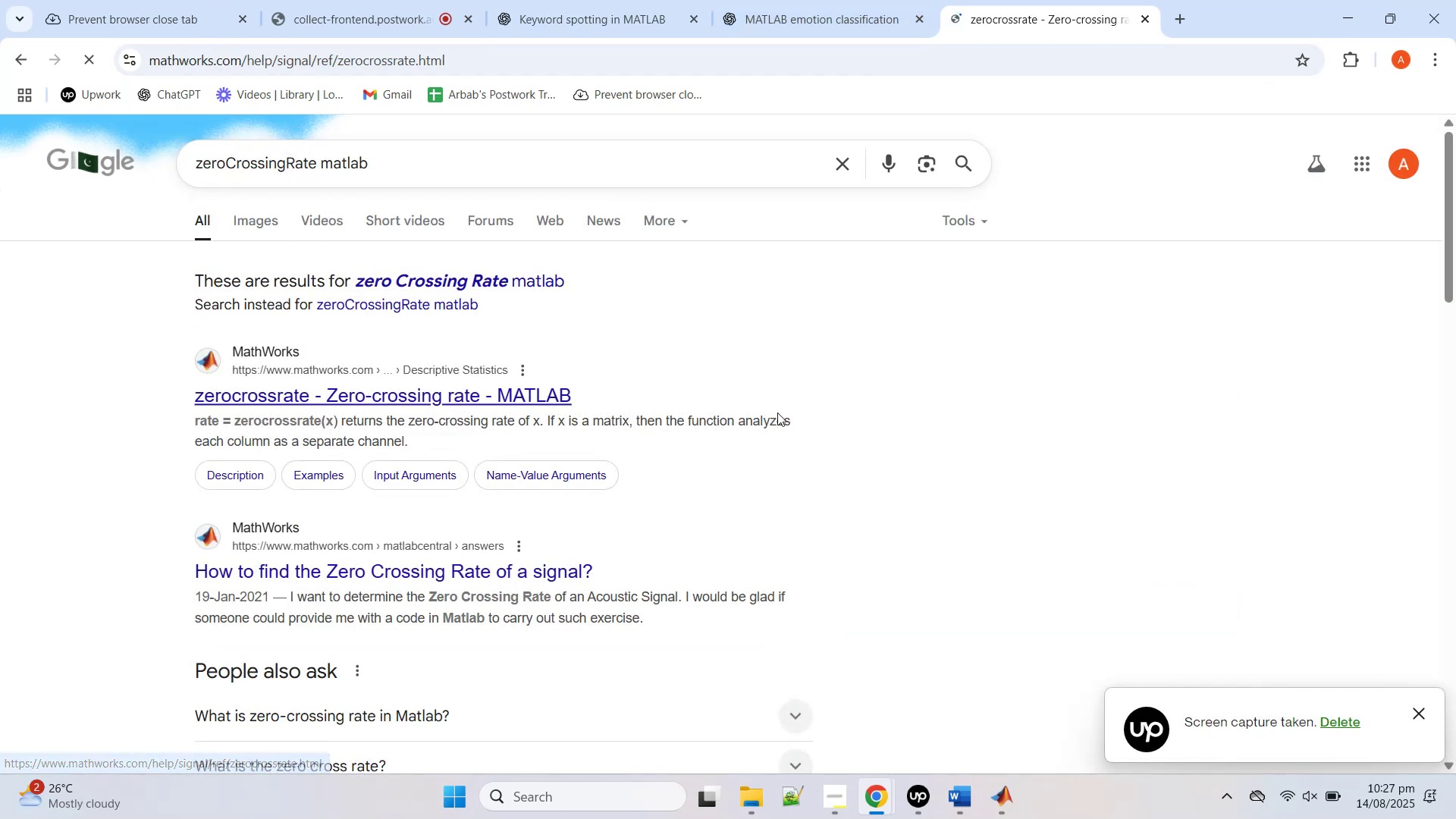 
left_click([793, 0])
 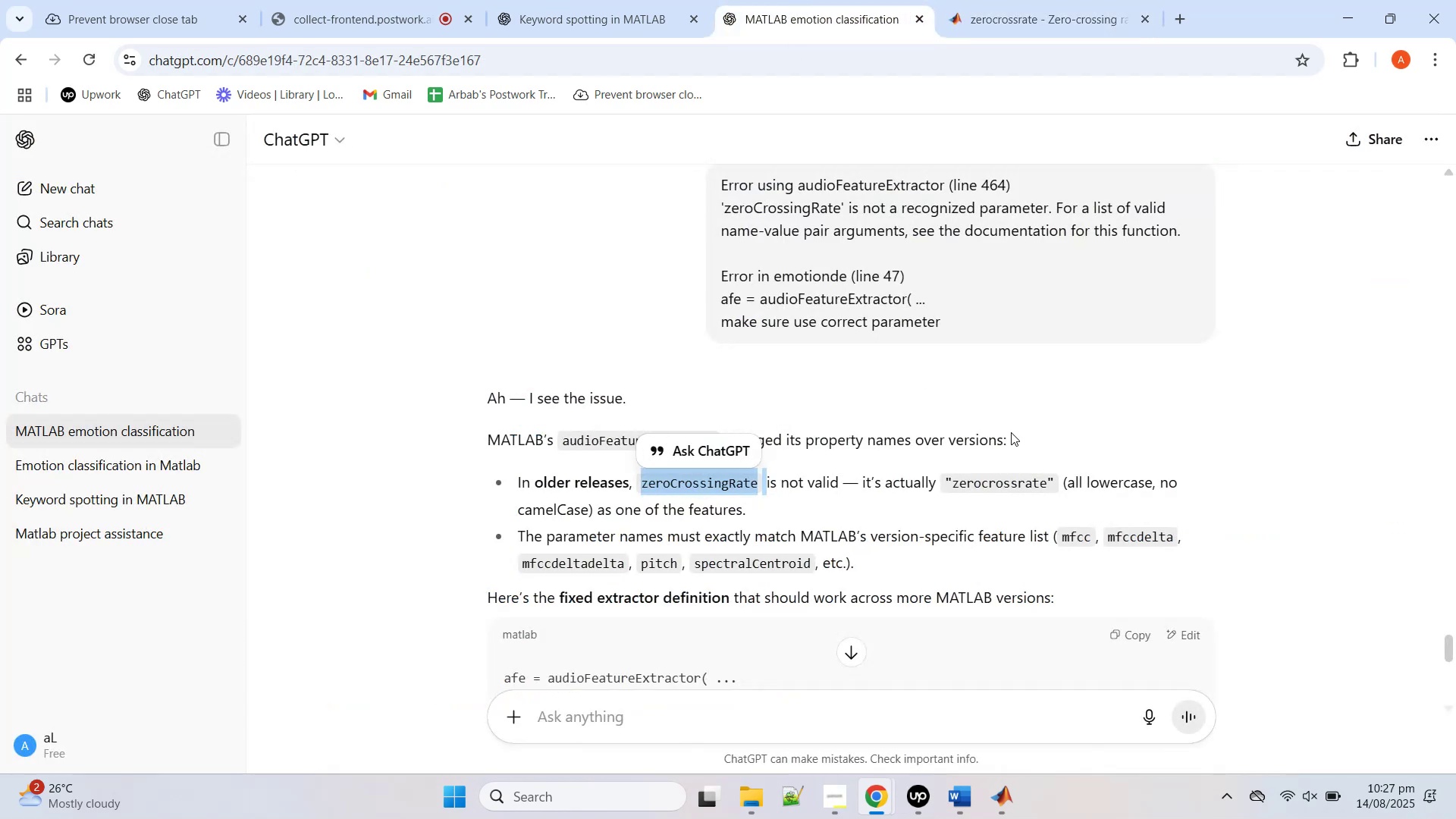 
scroll: coordinate [826, 617], scroll_direction: none, amount: 0.0
 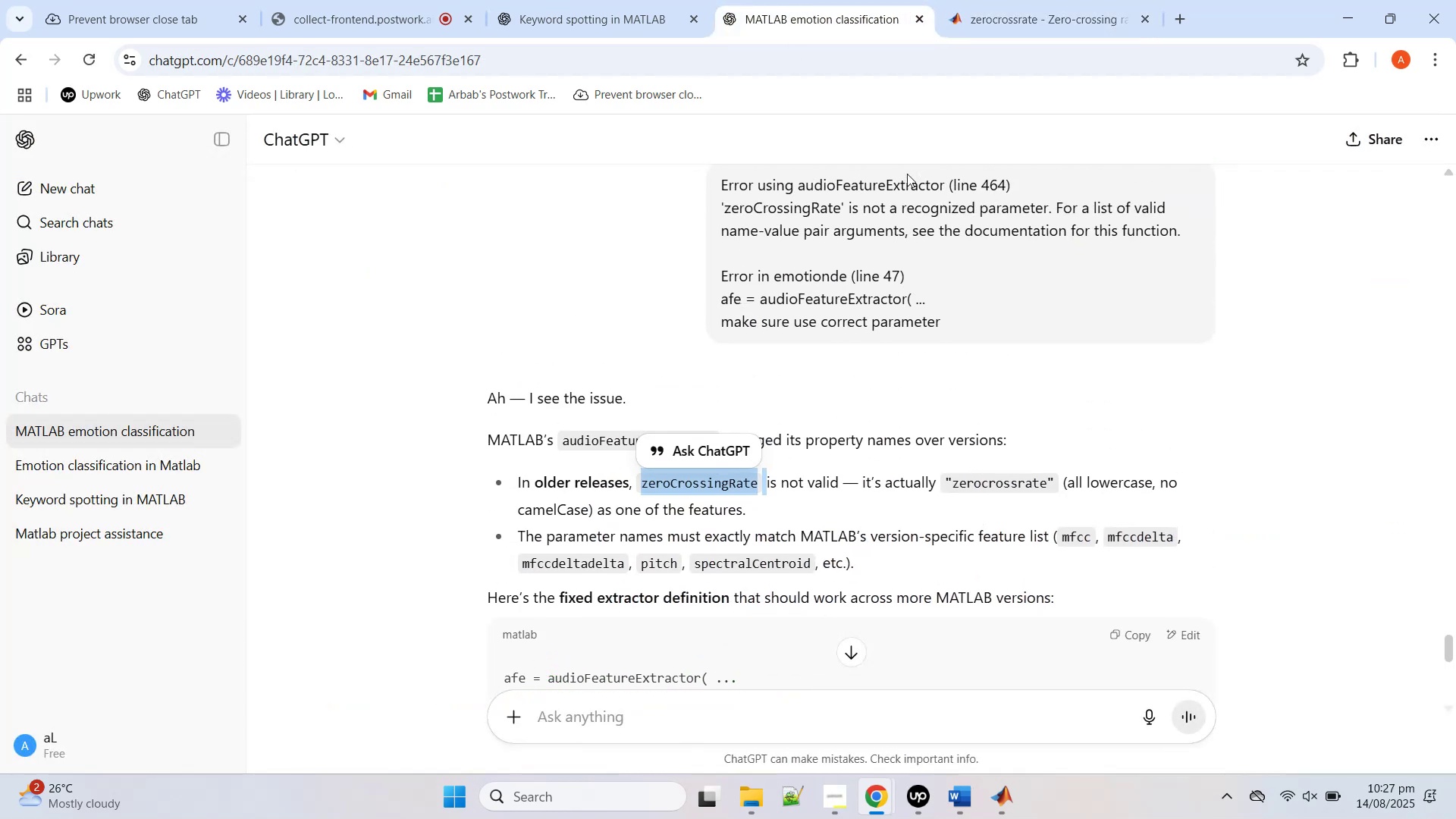 
left_click([1014, 0])
 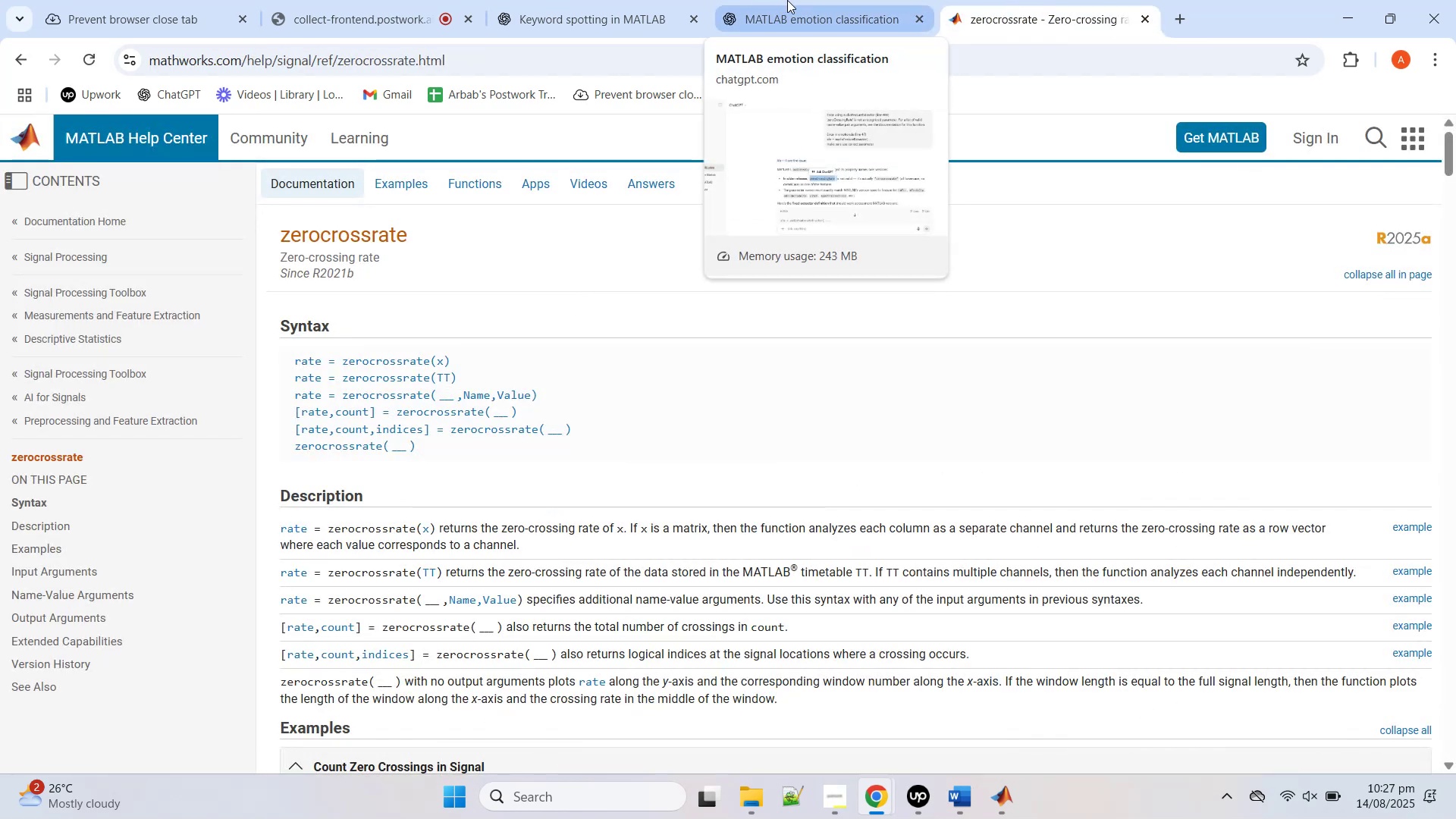 
left_click([787, 0])
 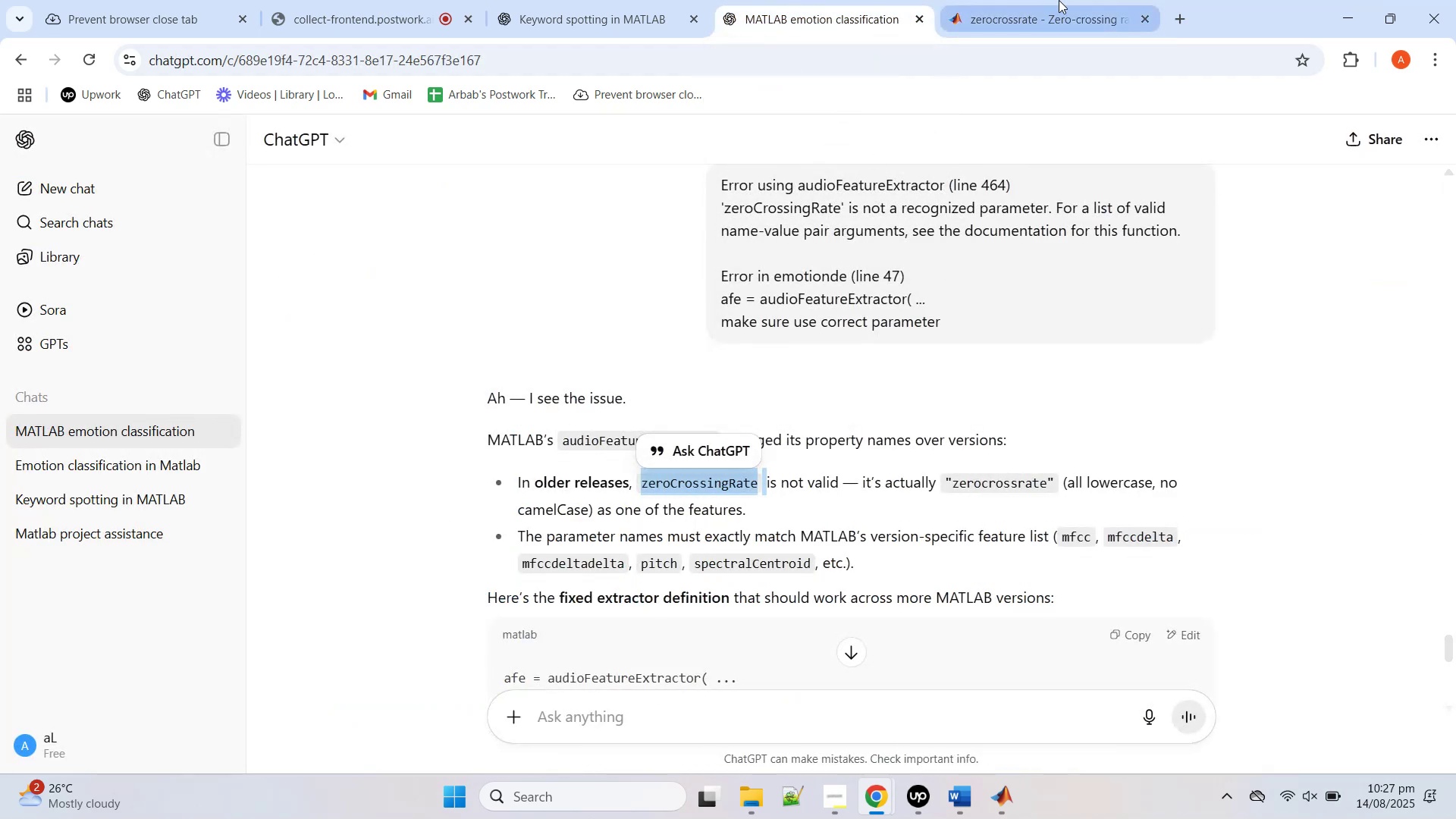 
left_click([1060, 0])
 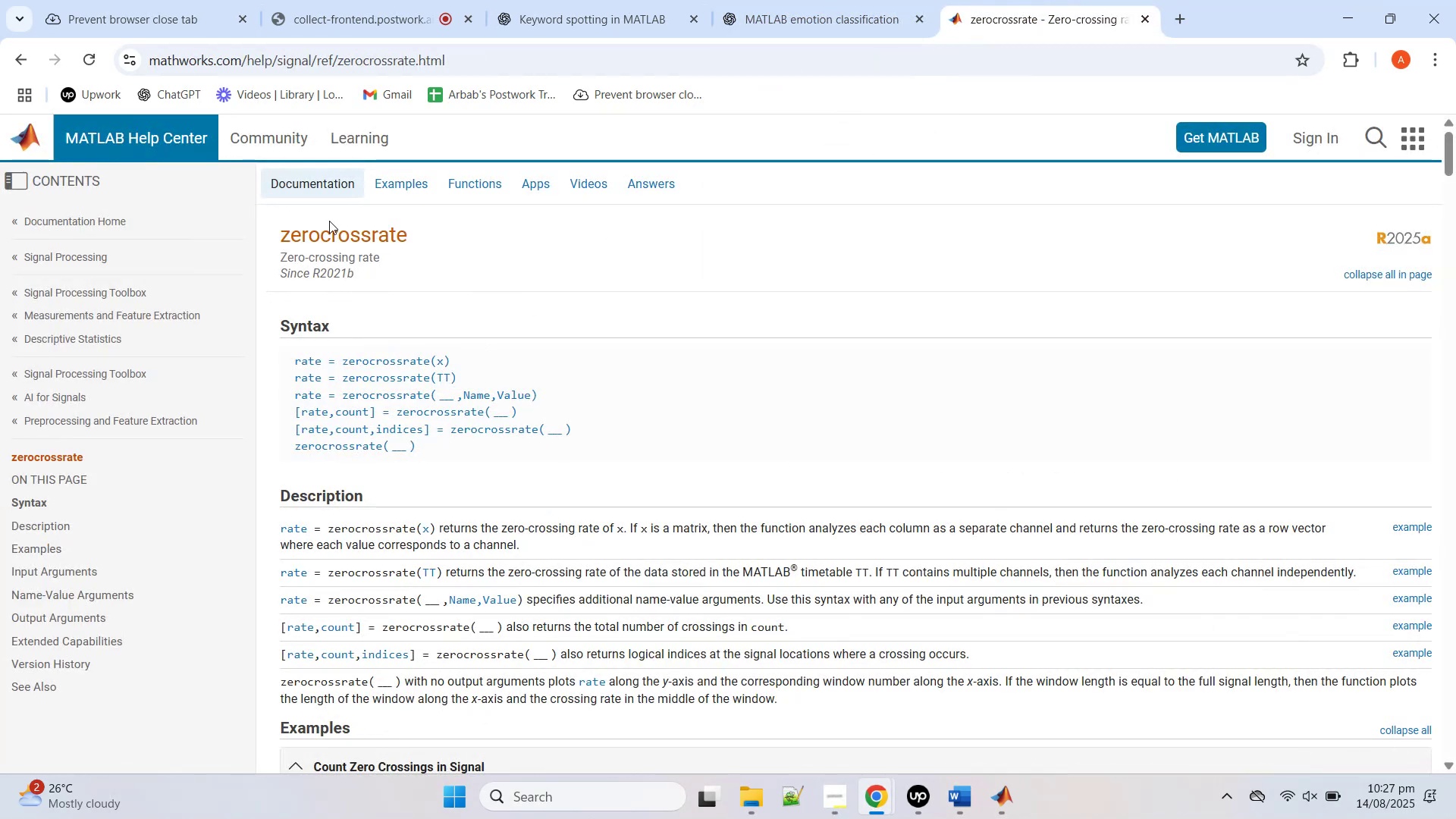 
double_click([329, 221])
 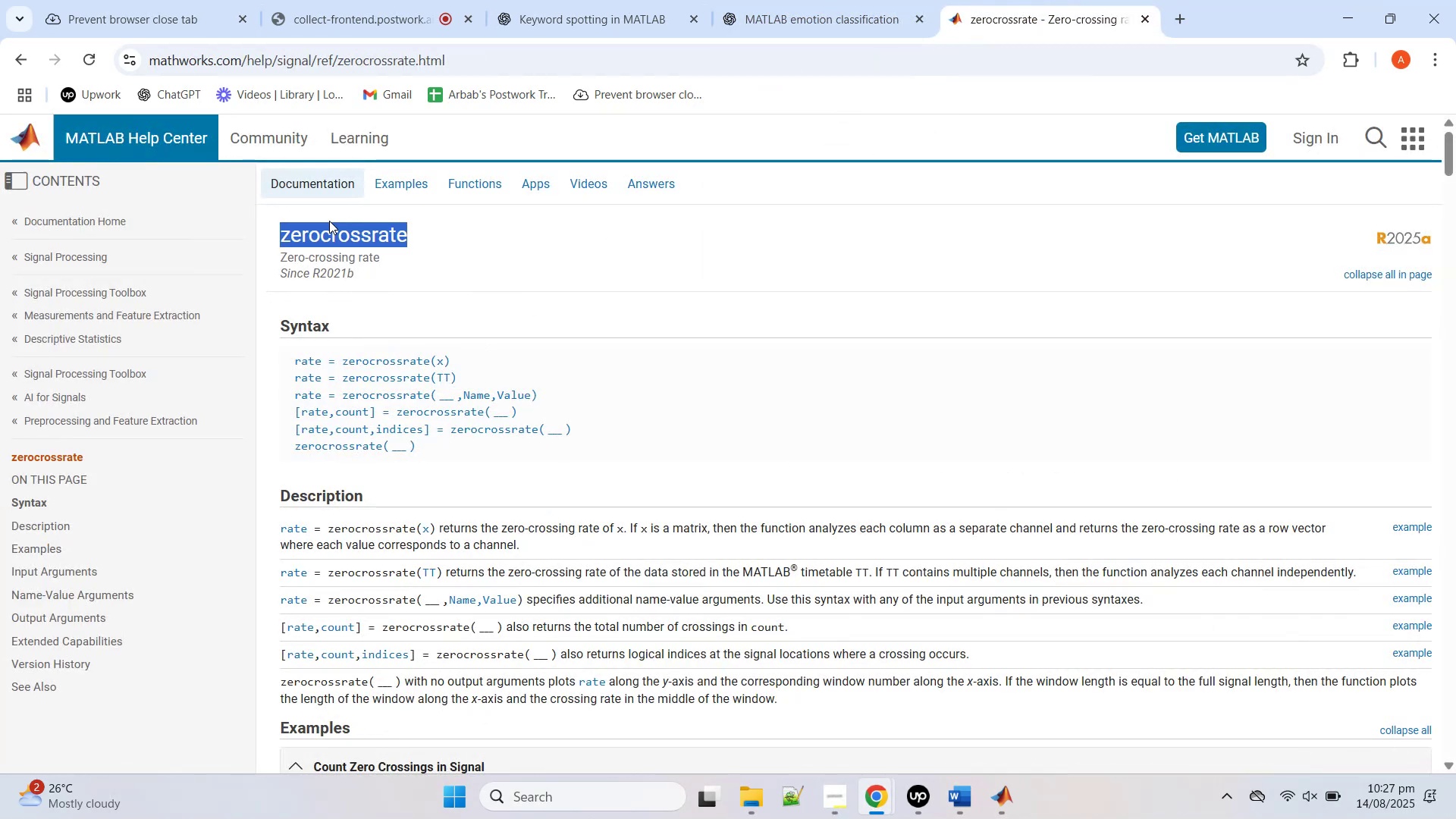 
key(Control+C)
 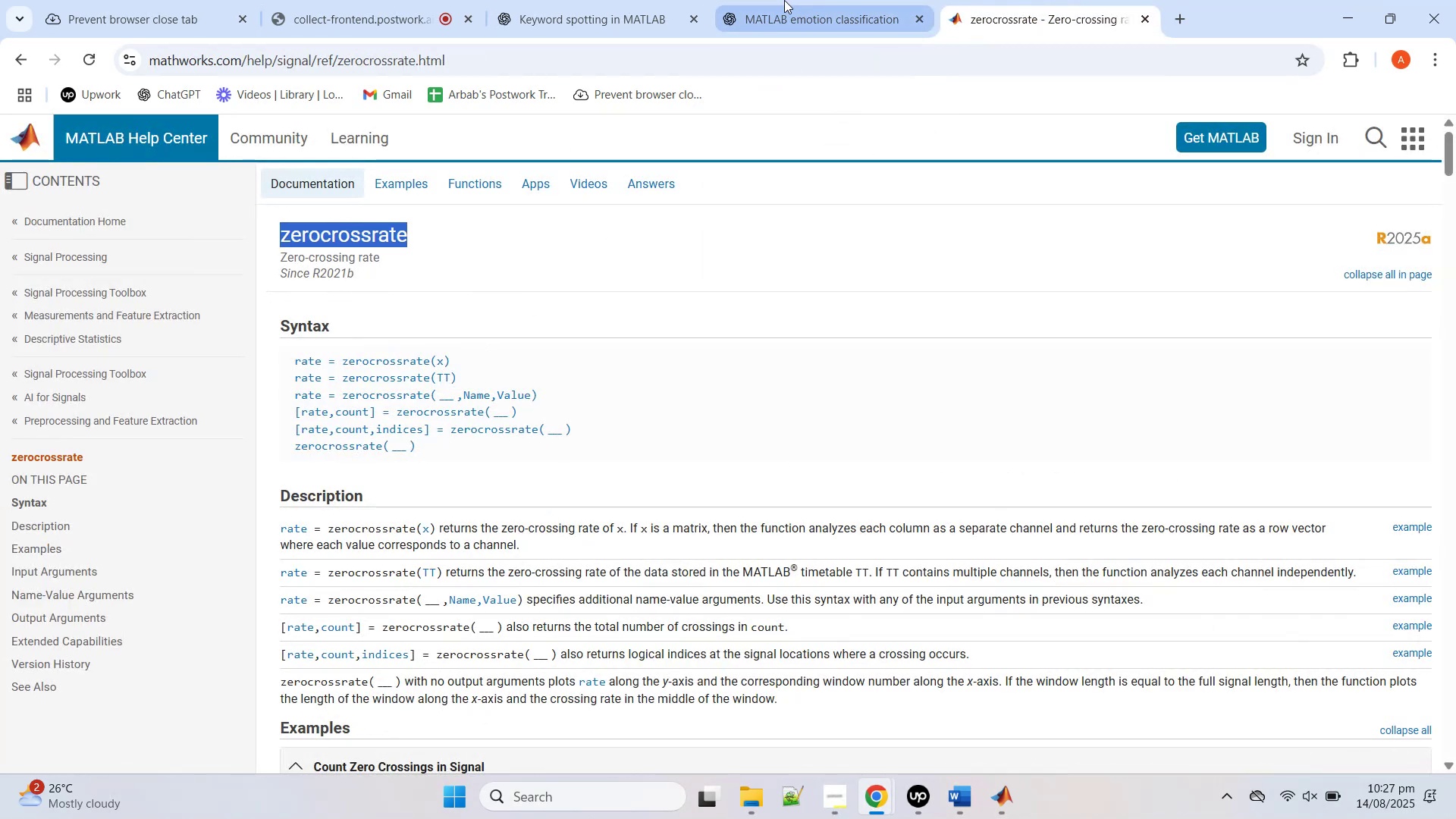 
left_click([784, 0])
 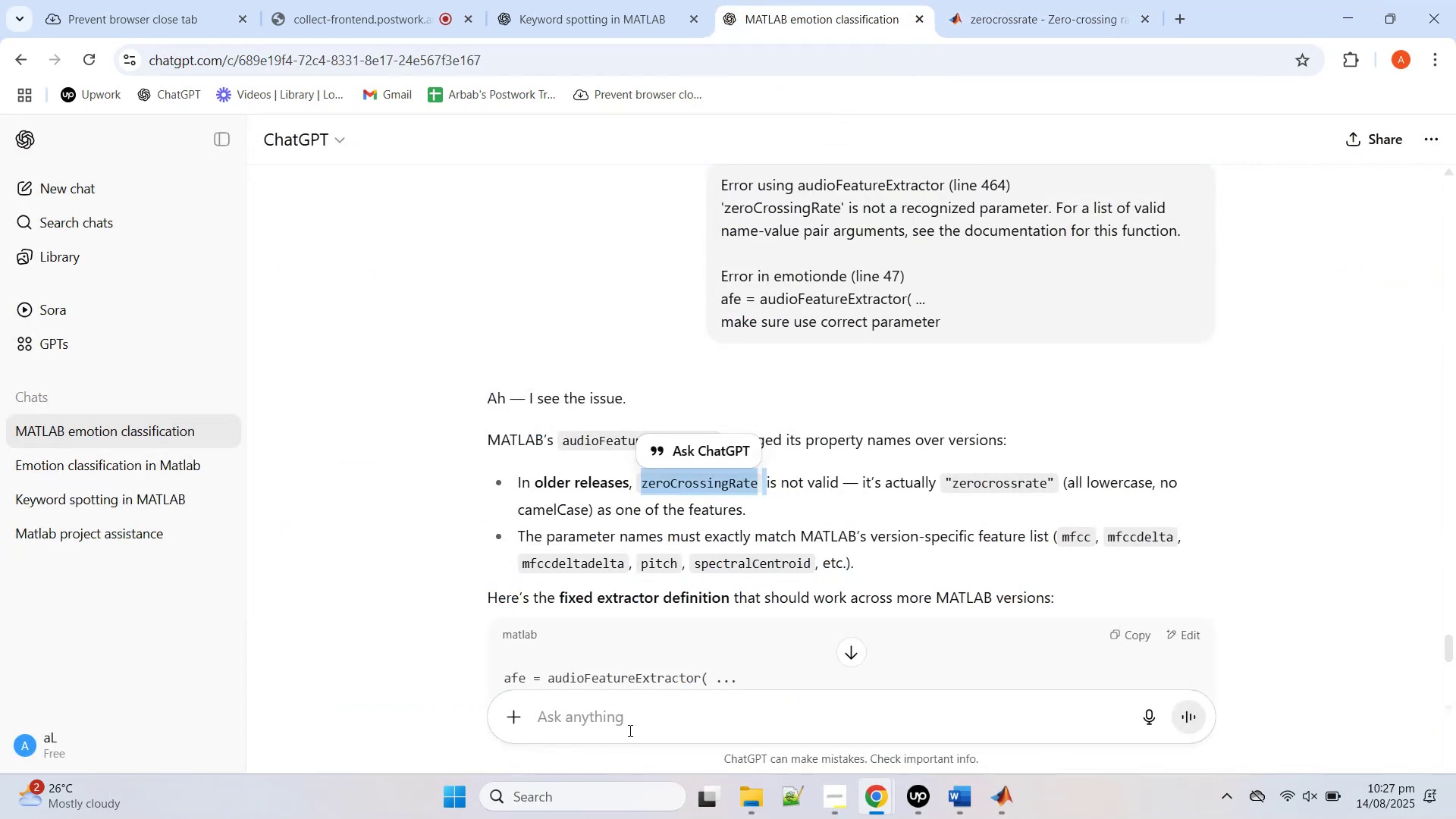 
left_click([632, 723])
 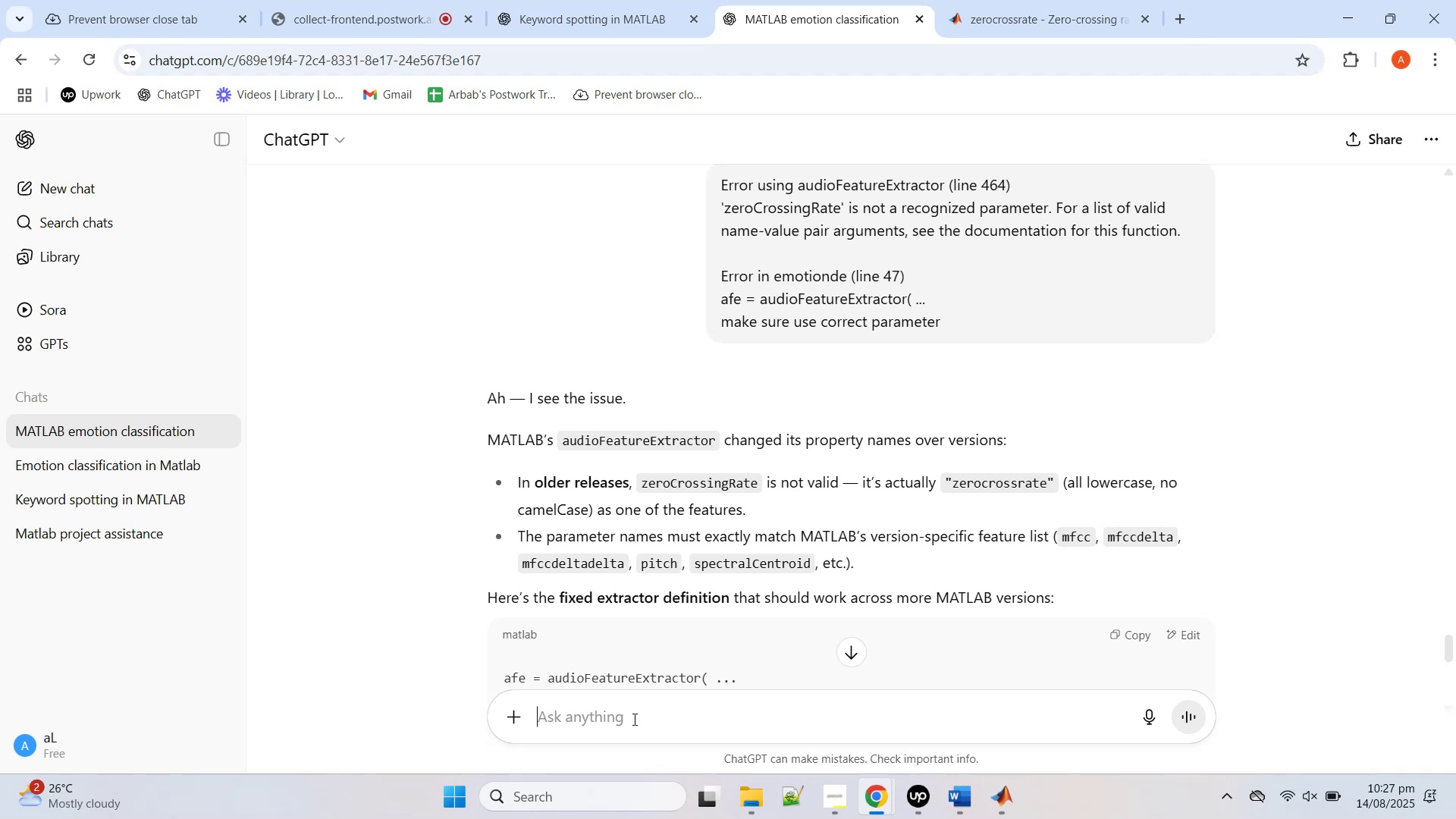 
wait(9.32)
 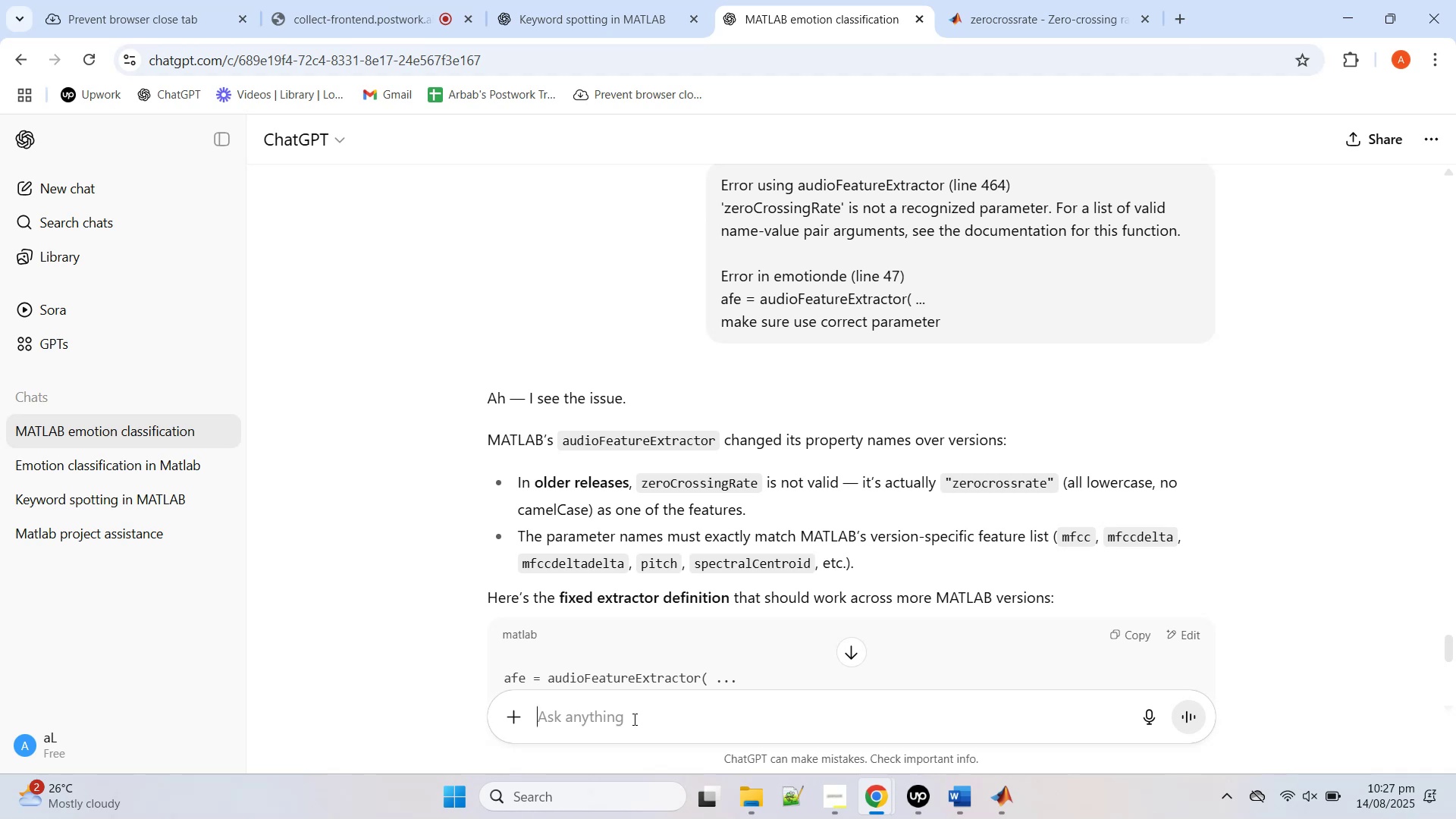 
type(its not older its new c)
key(Backspace)
type(version with )
 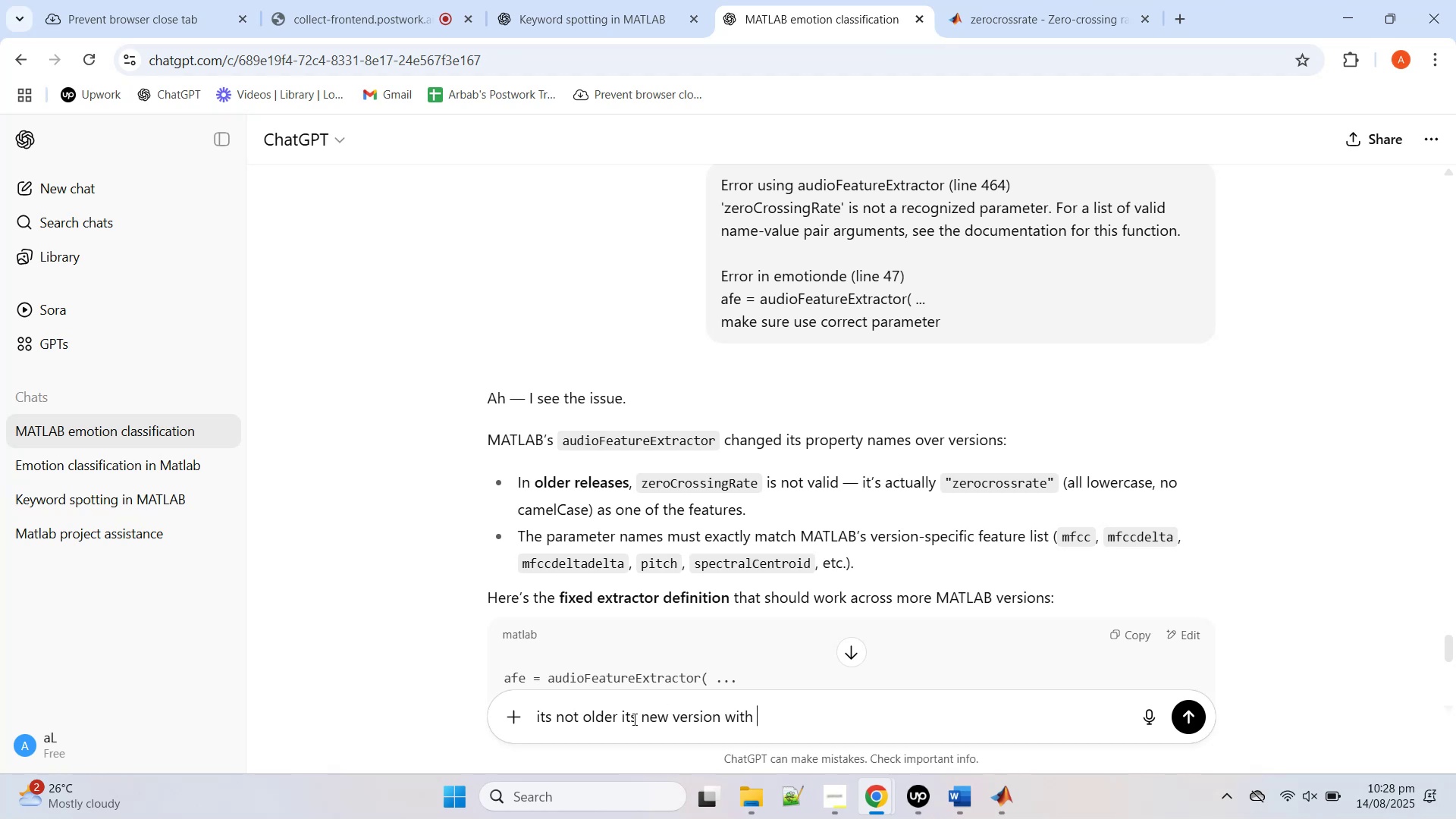 
key(Control+V)
 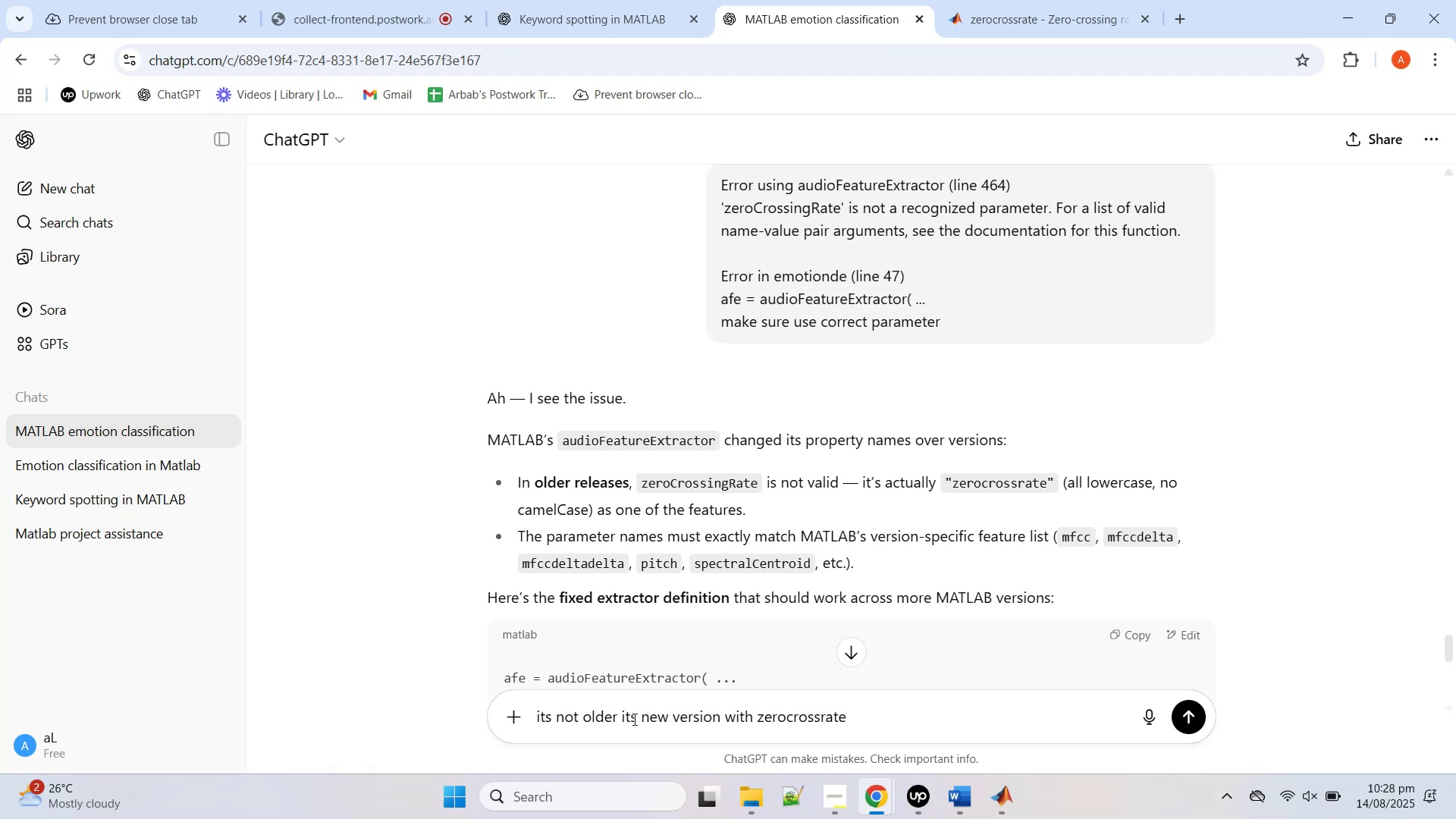 
type(... ... give me the complete scru)
key(Backspace)
type(ipt and dont make false claims)
 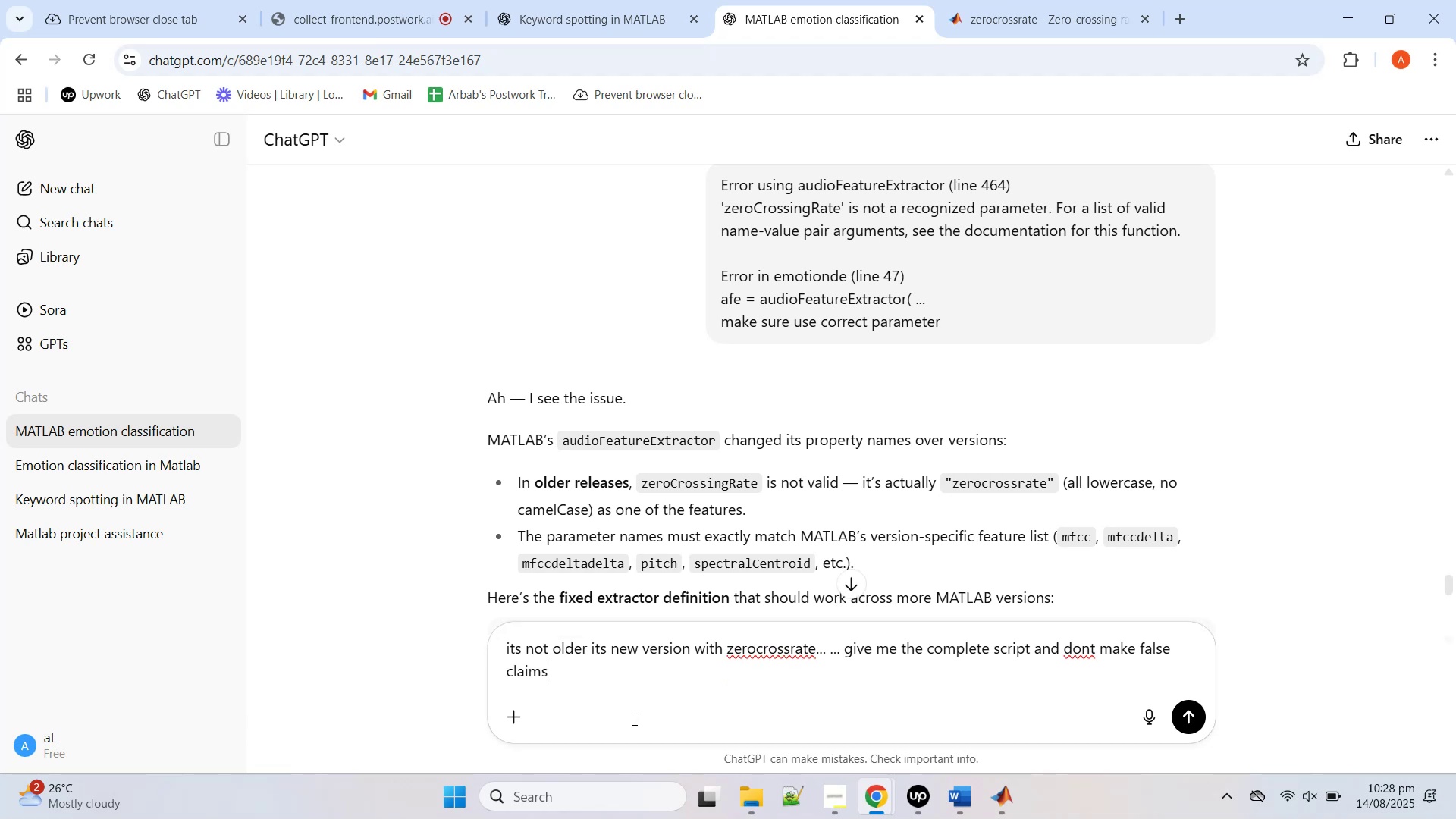 
key(Enter)
 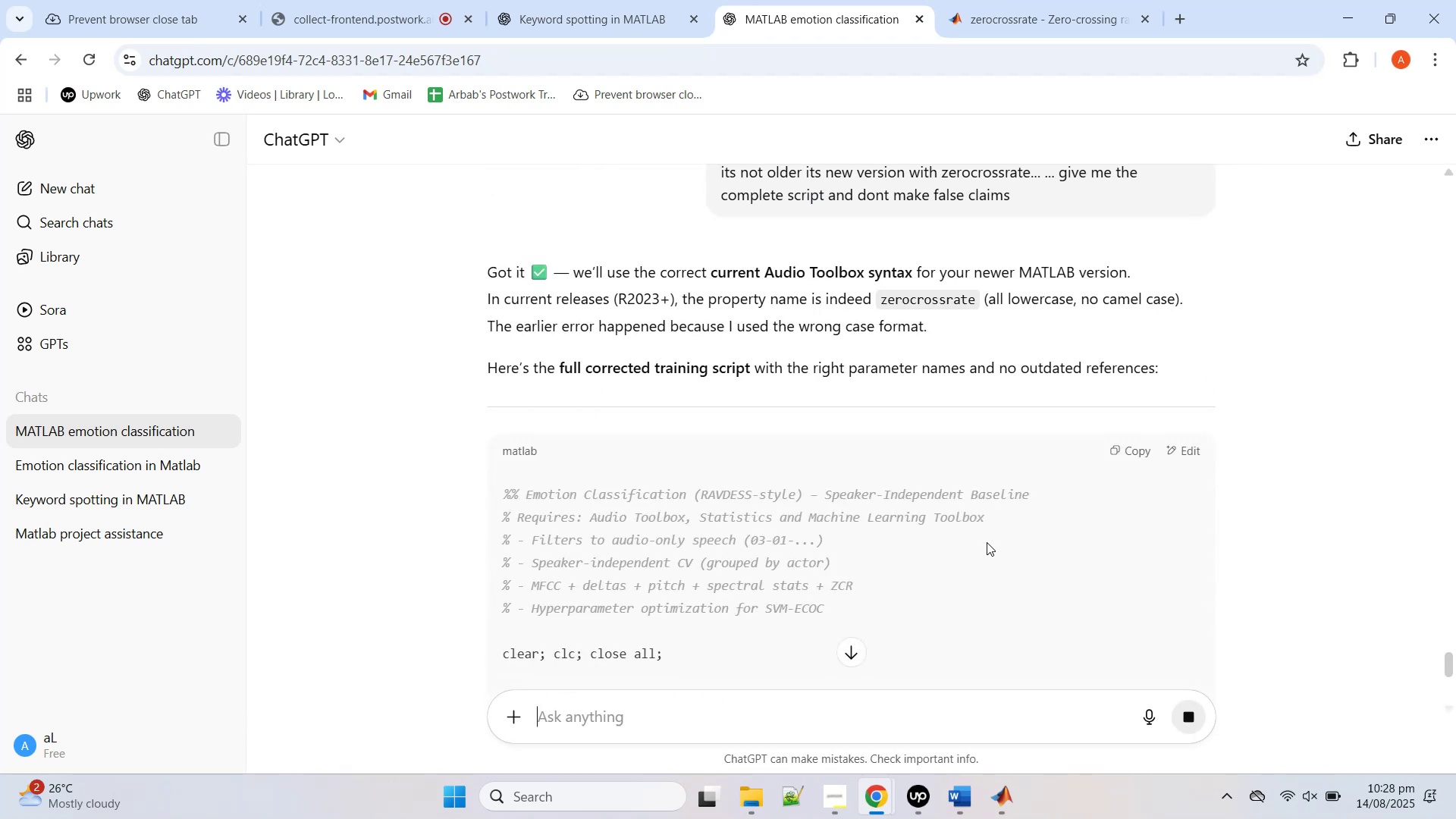 
wait(12.04)
 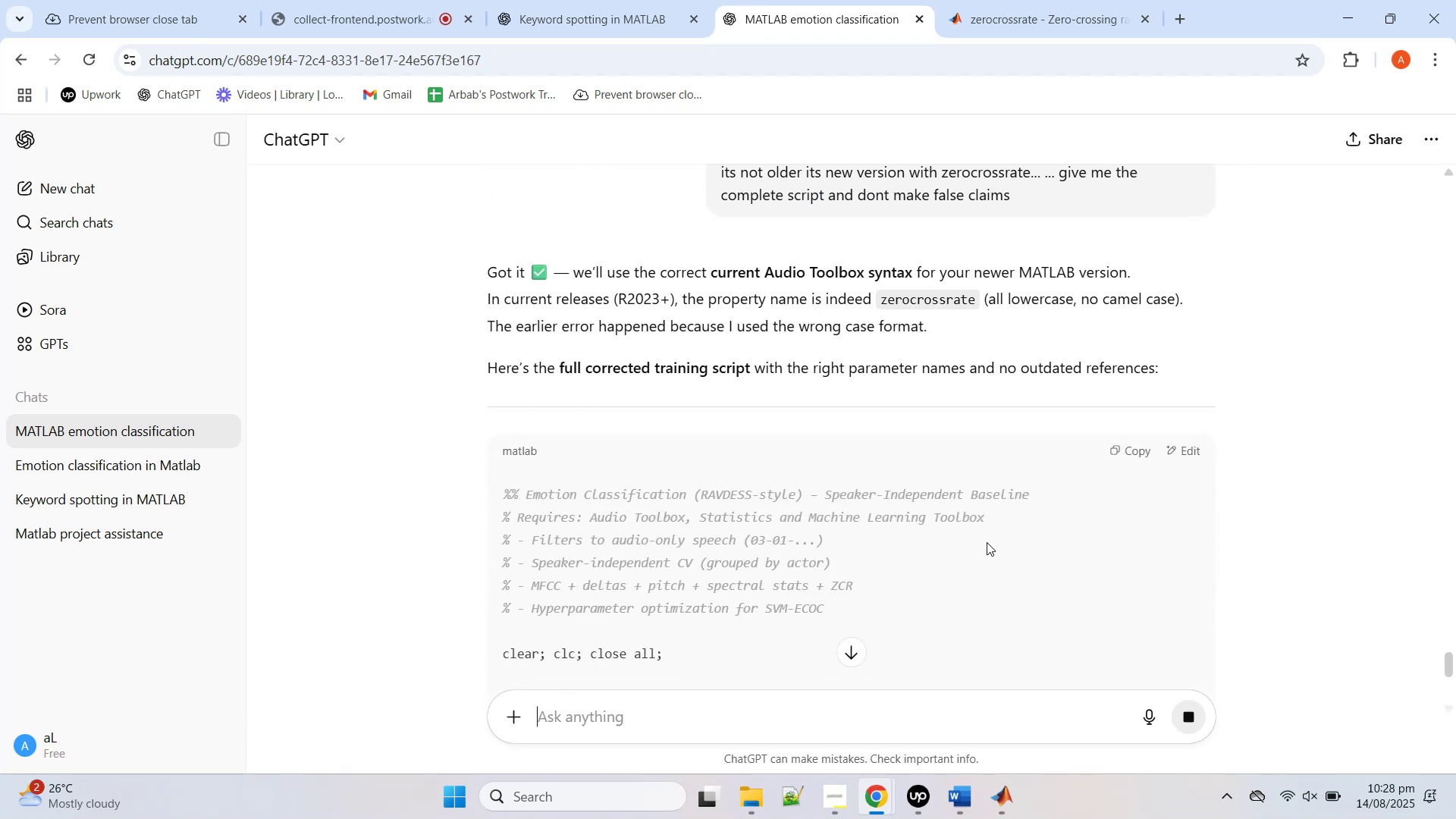 
scroll: coordinate [991, 531], scroll_direction: down, amount: 68.0
 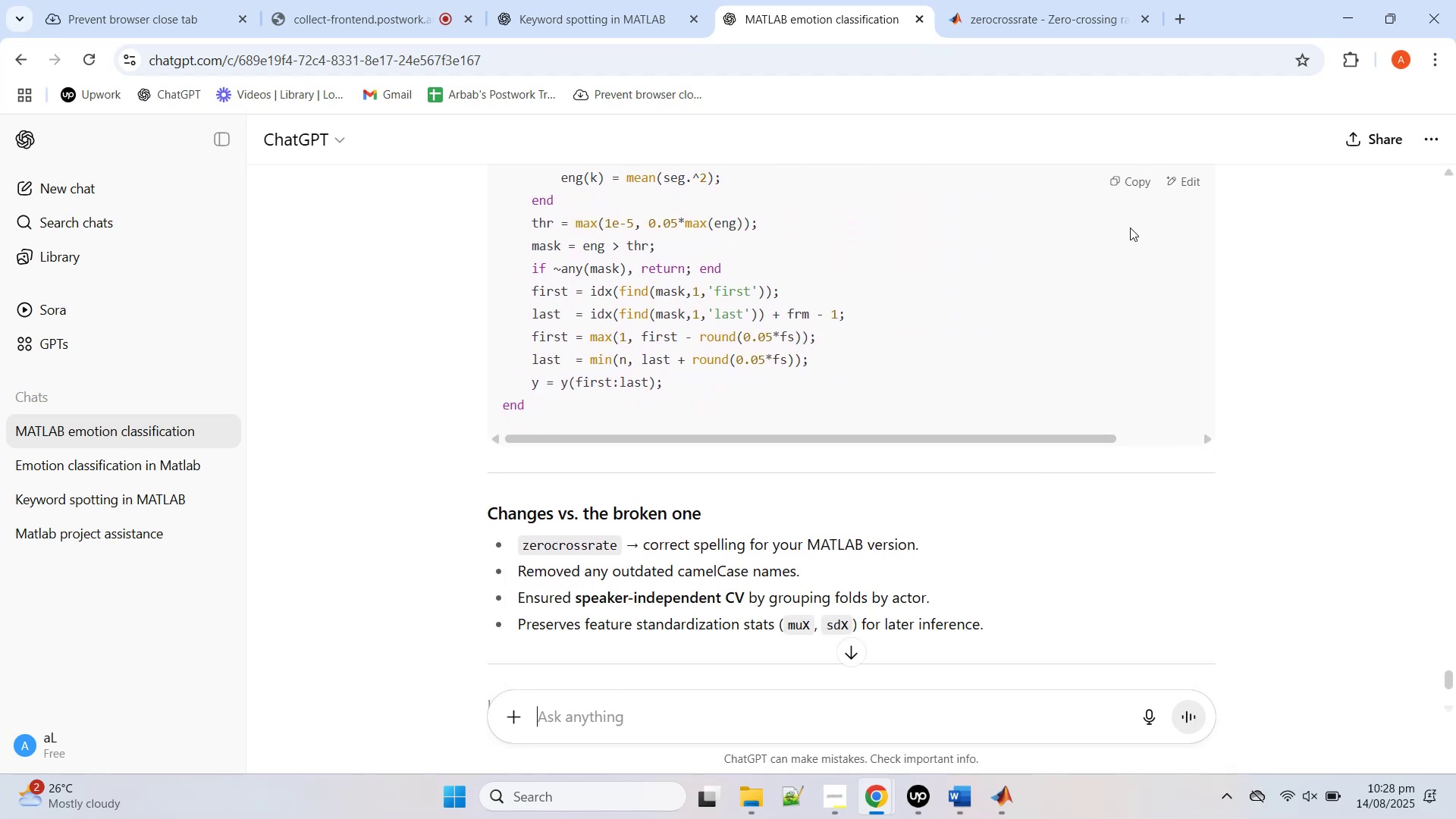 
left_click([1121, 180])
 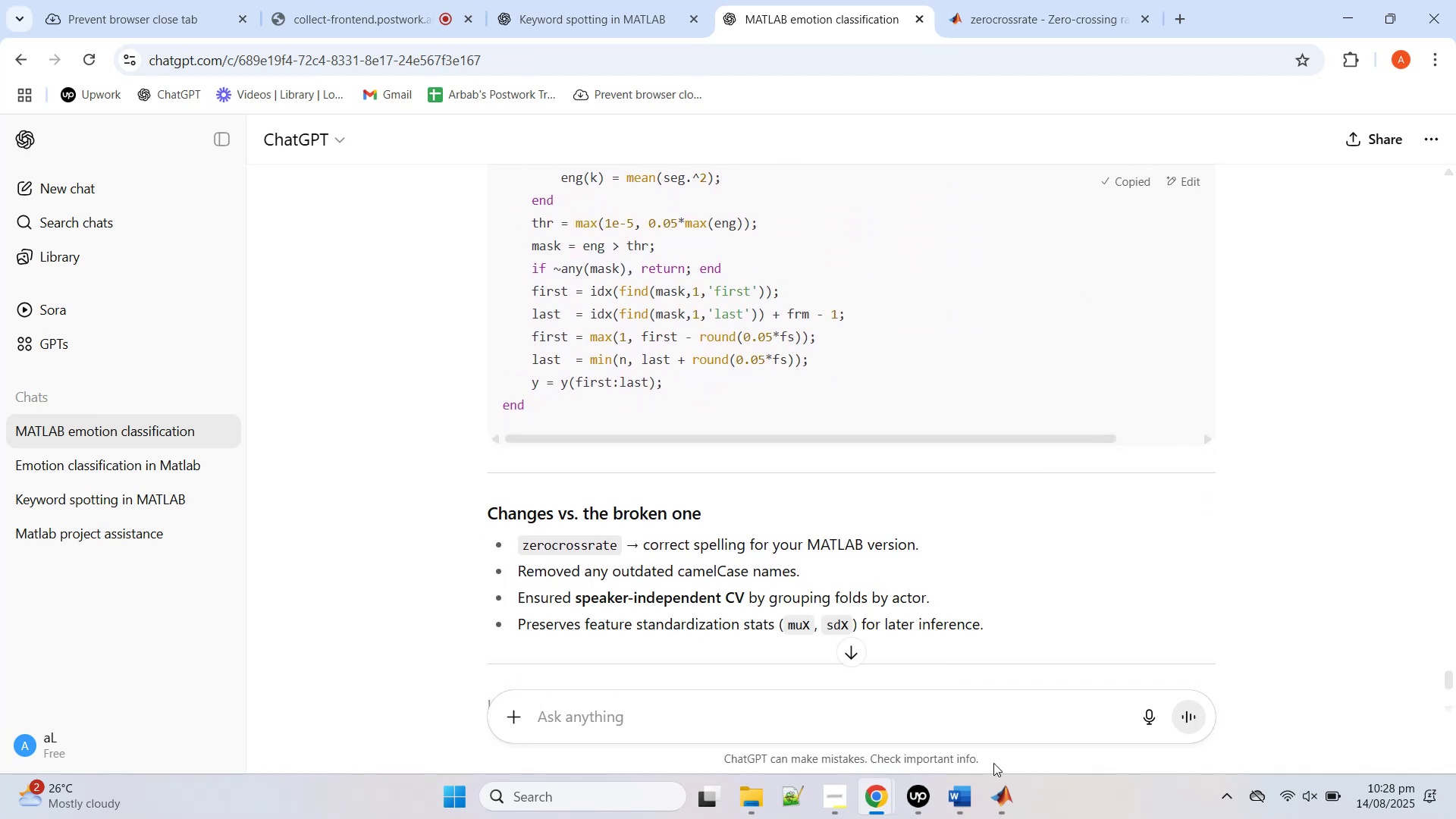 
left_click([994, 818])
 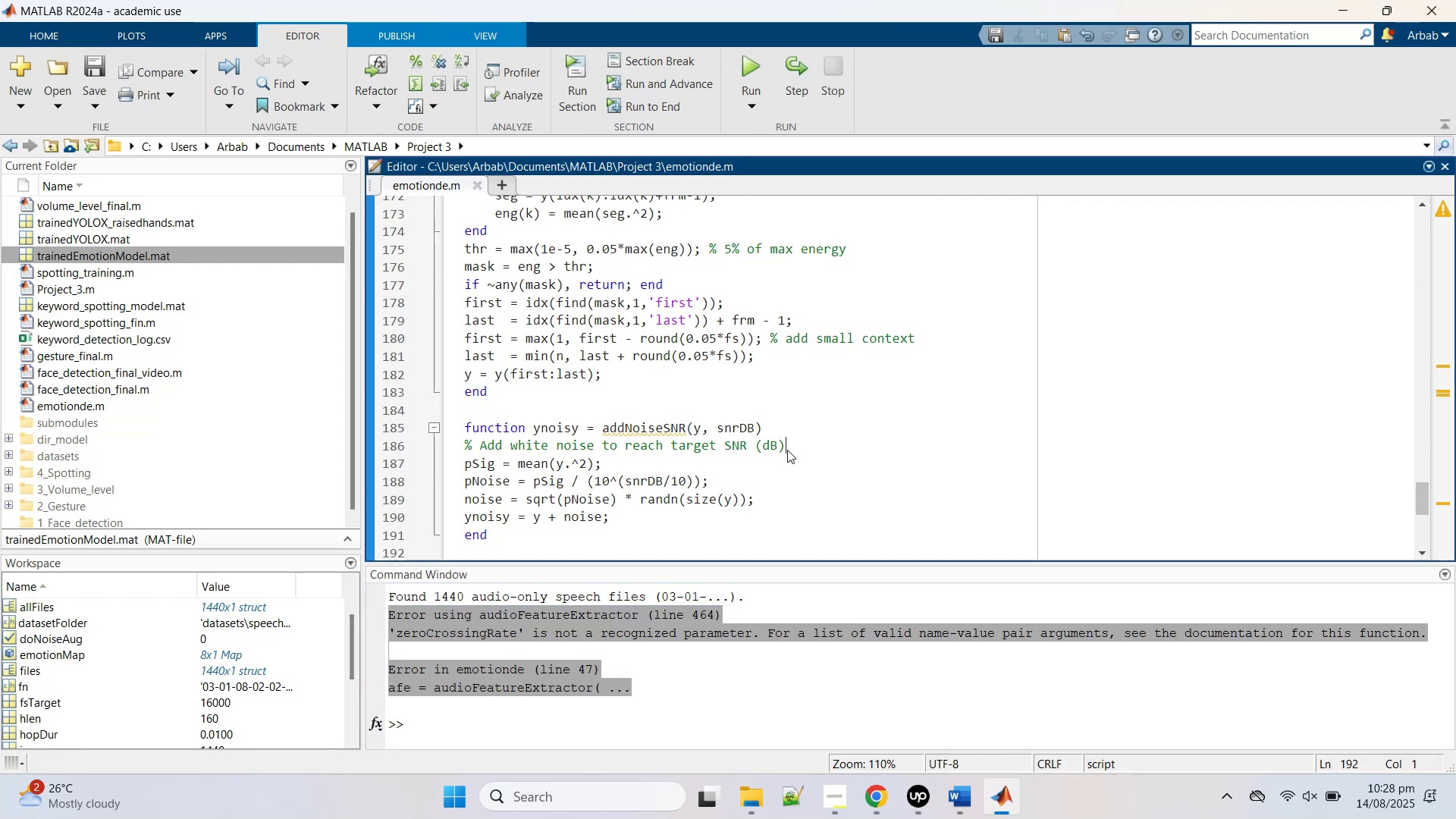 
key(Control+A)
 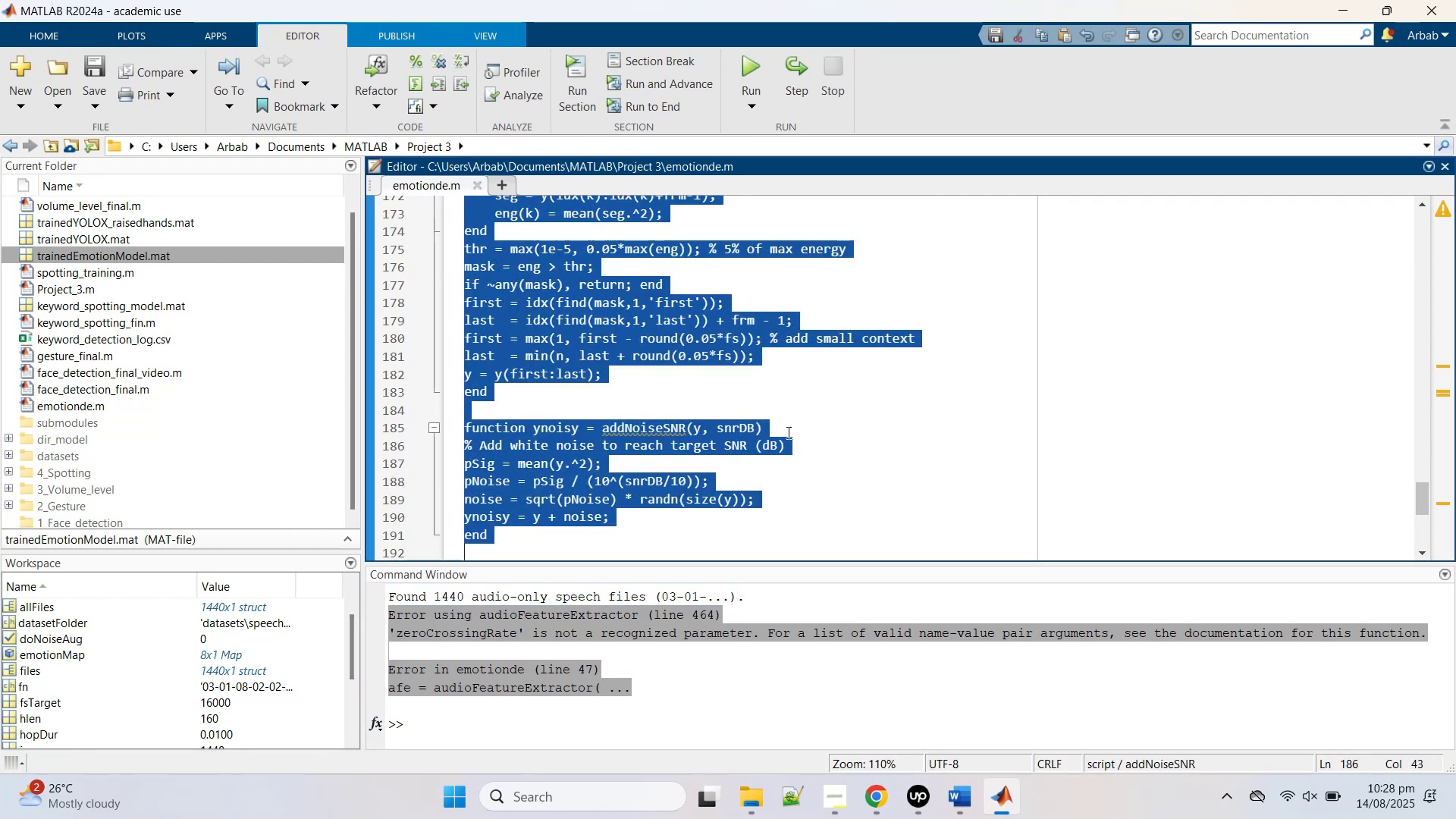 
key(Control+V)
 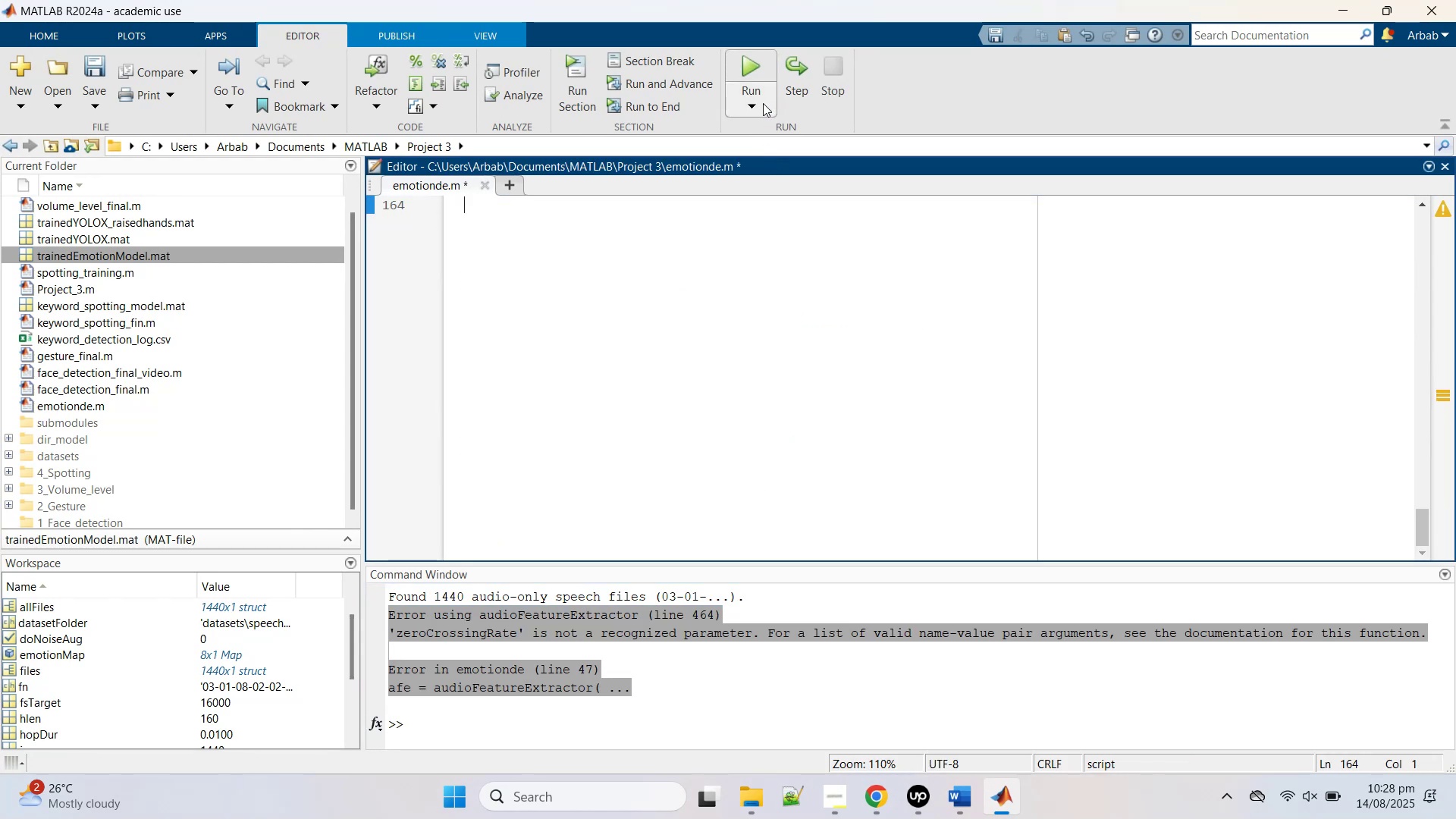 
scroll: coordinate [786, 679], scroll_direction: up, amount: 7.0
 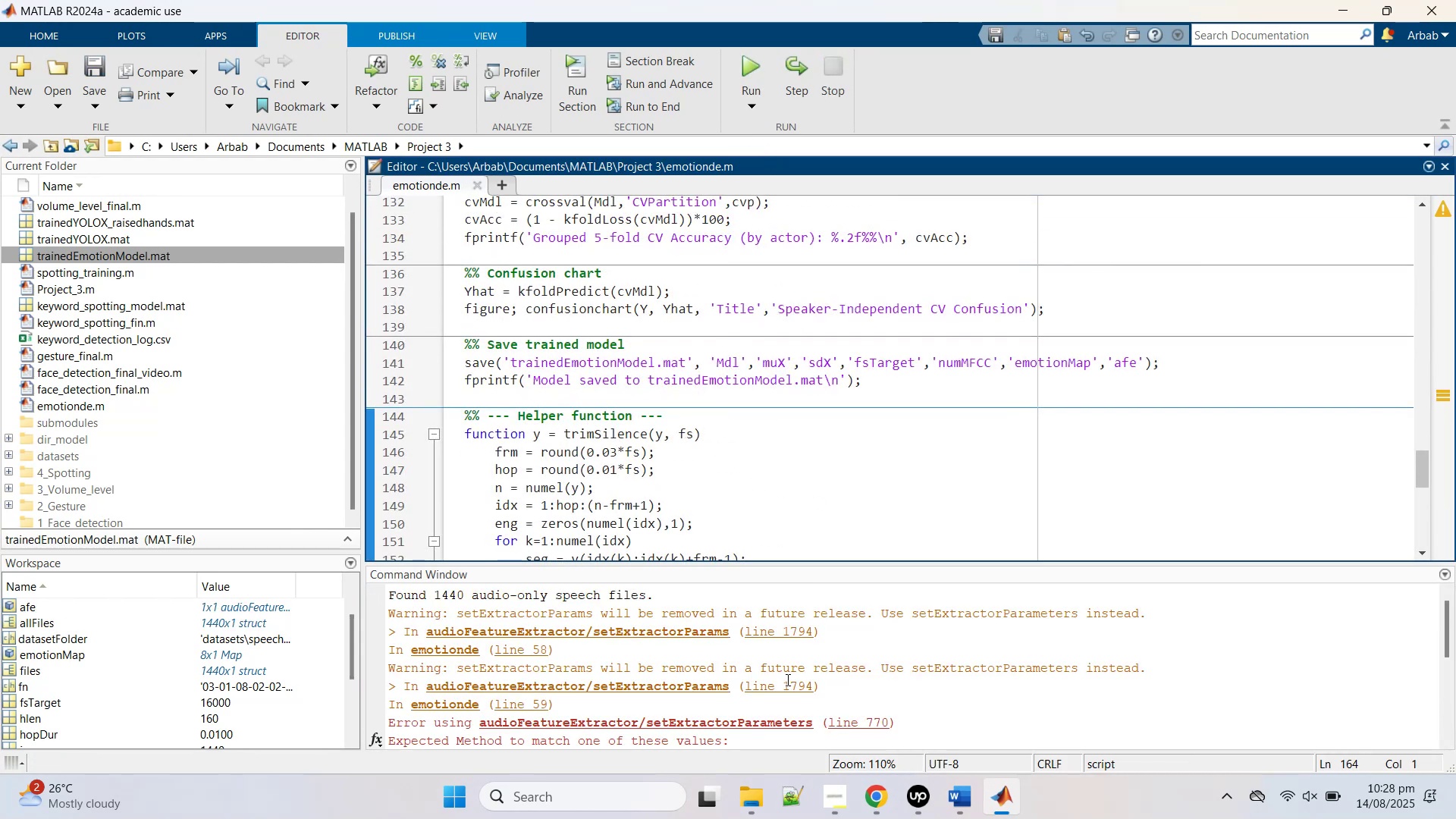 
scroll: coordinate [786, 679], scroll_direction: down, amount: 1.0
 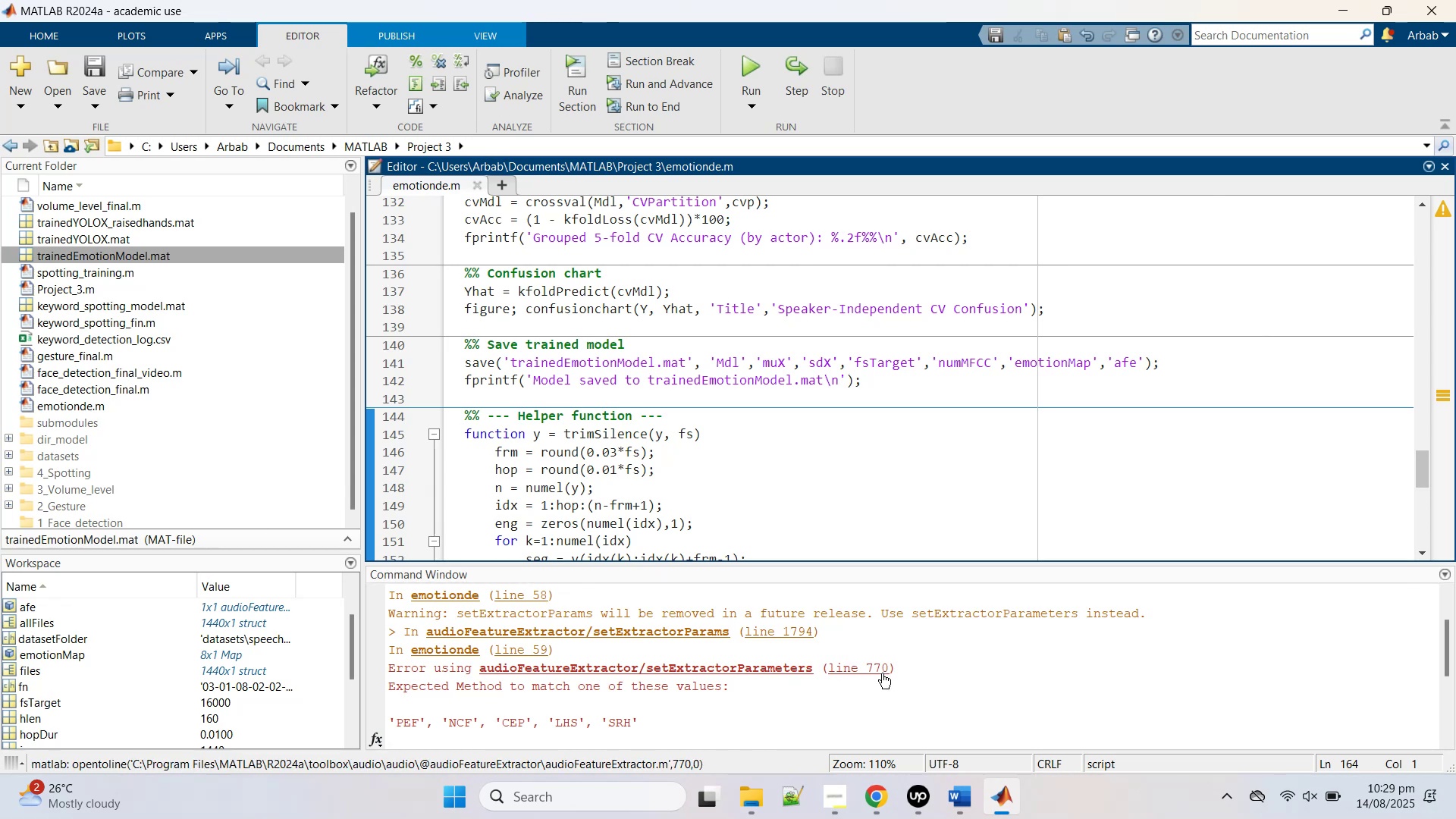 
wait(7.37)
 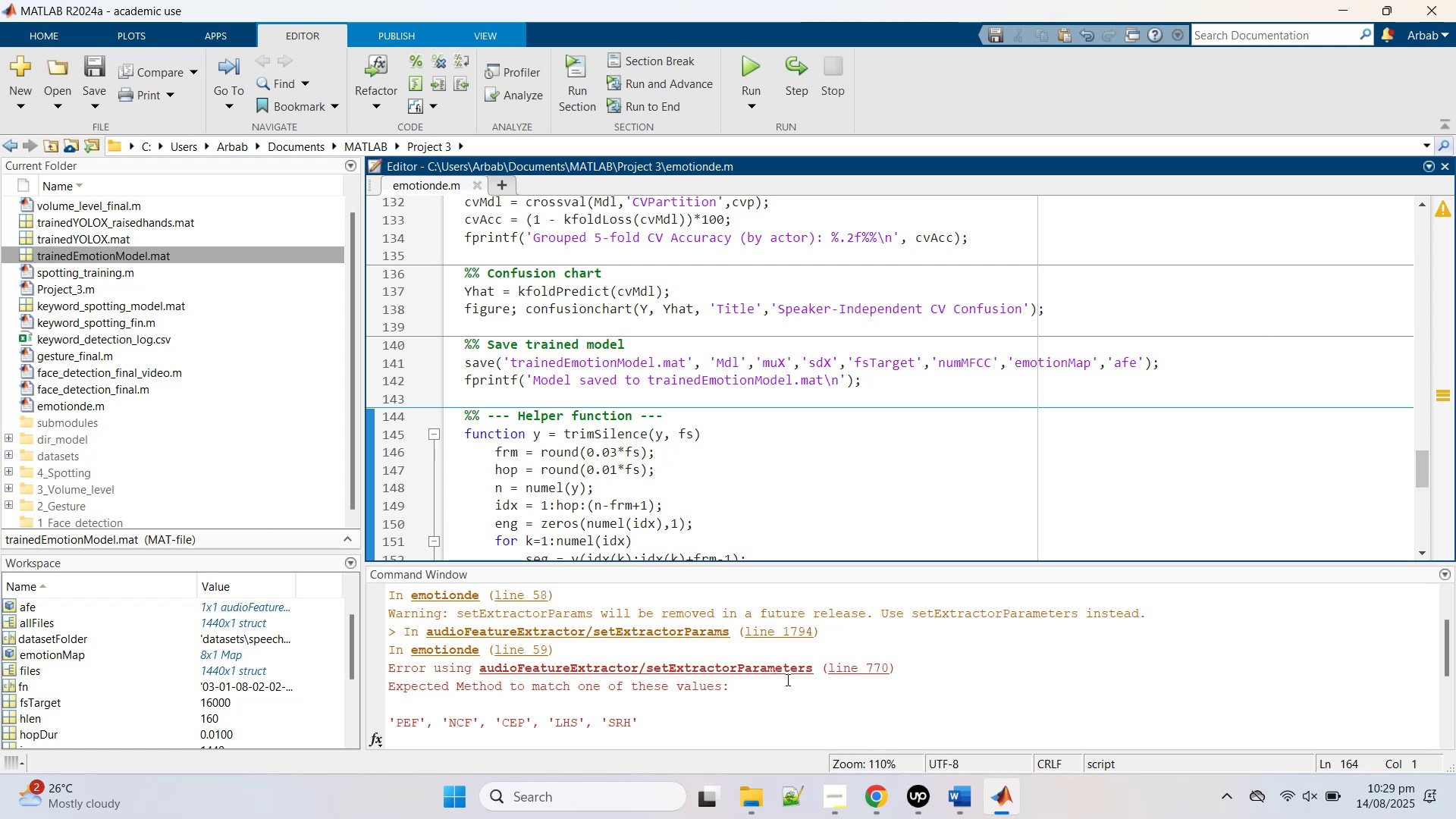 
scroll: coordinate [691, 719], scroll_direction: down, amount: 1.0
 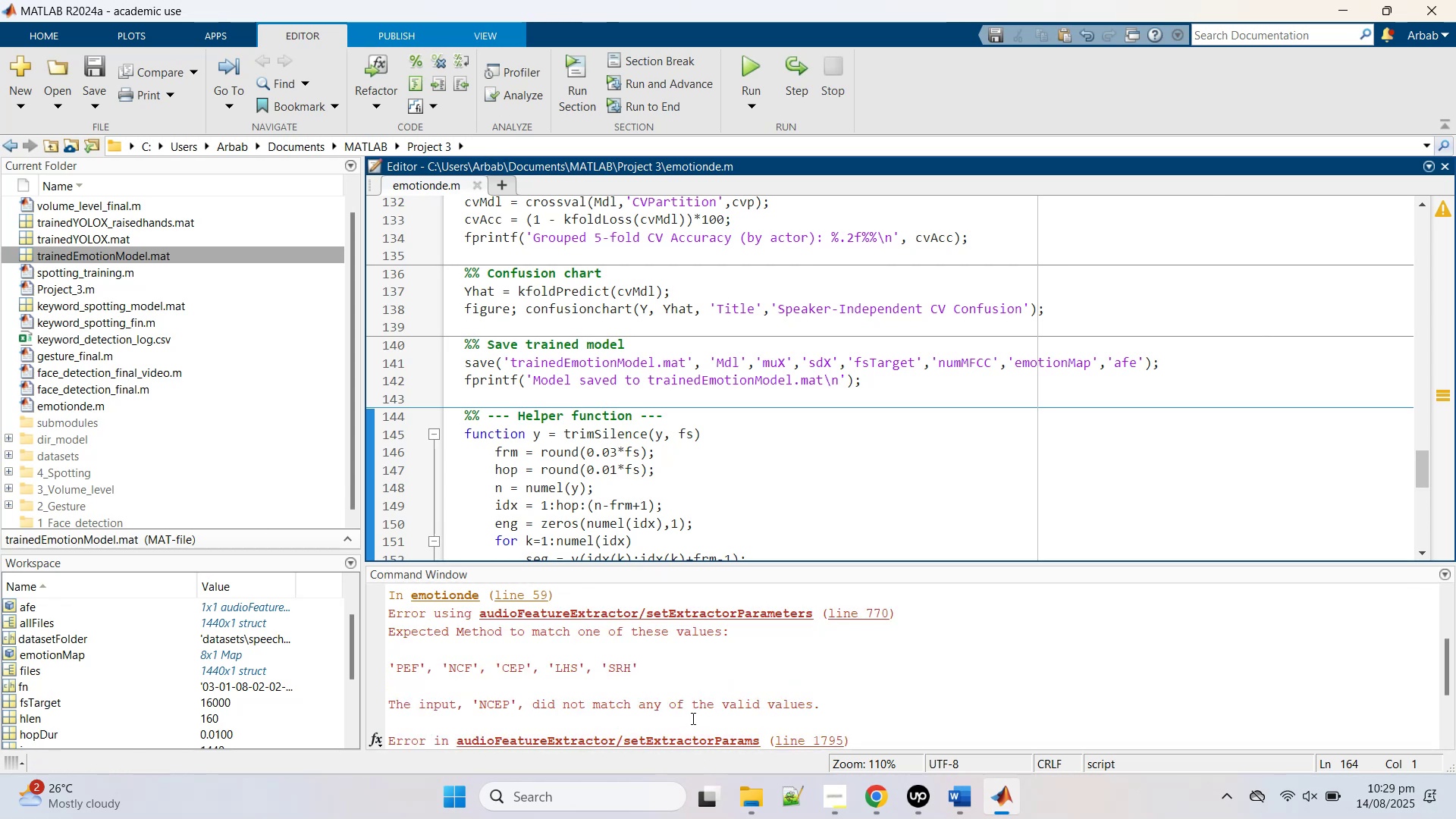 
scroll: coordinate [694, 714], scroll_direction: up, amount: 4.0
 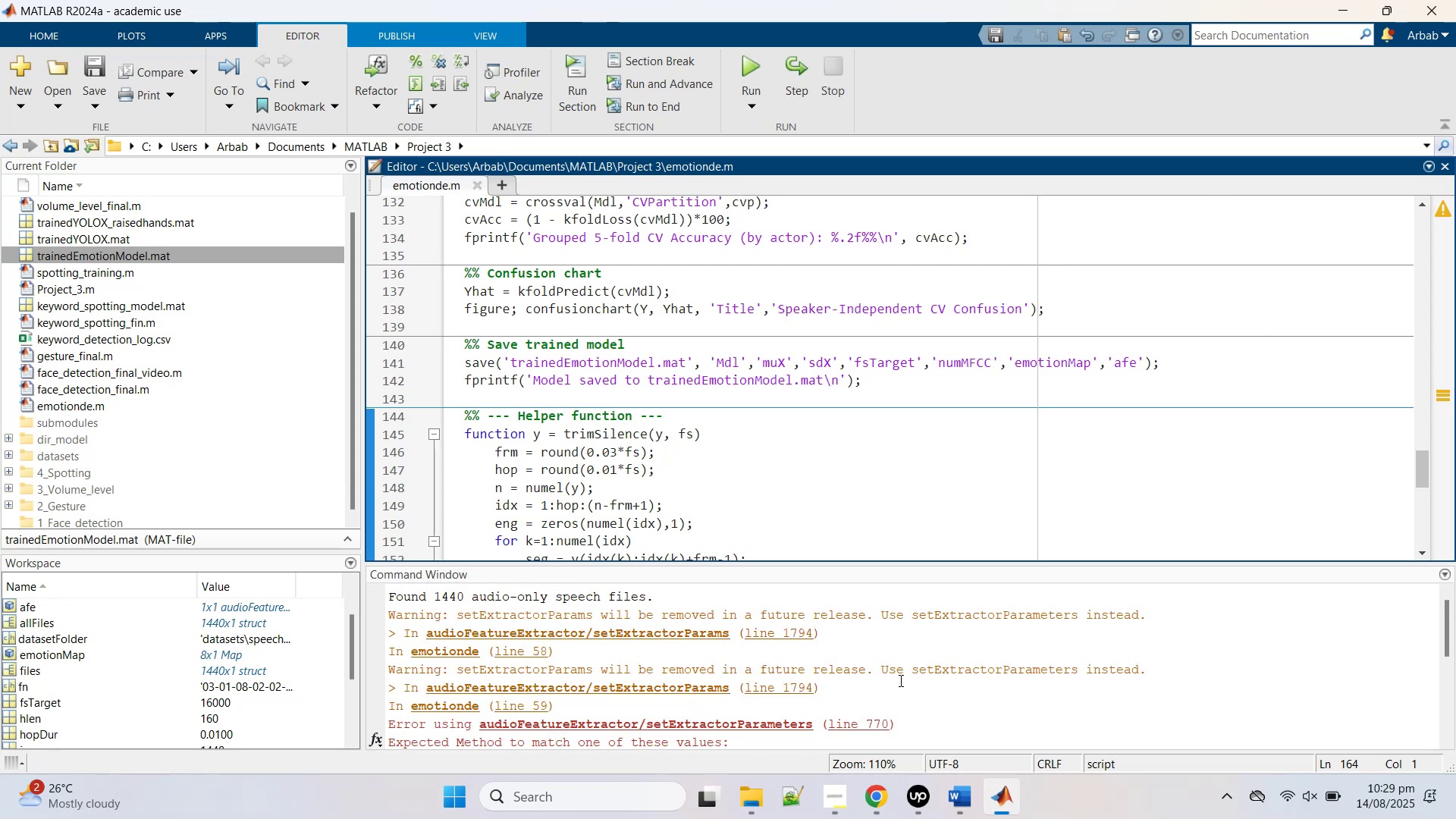 
left_click([904, 679])
 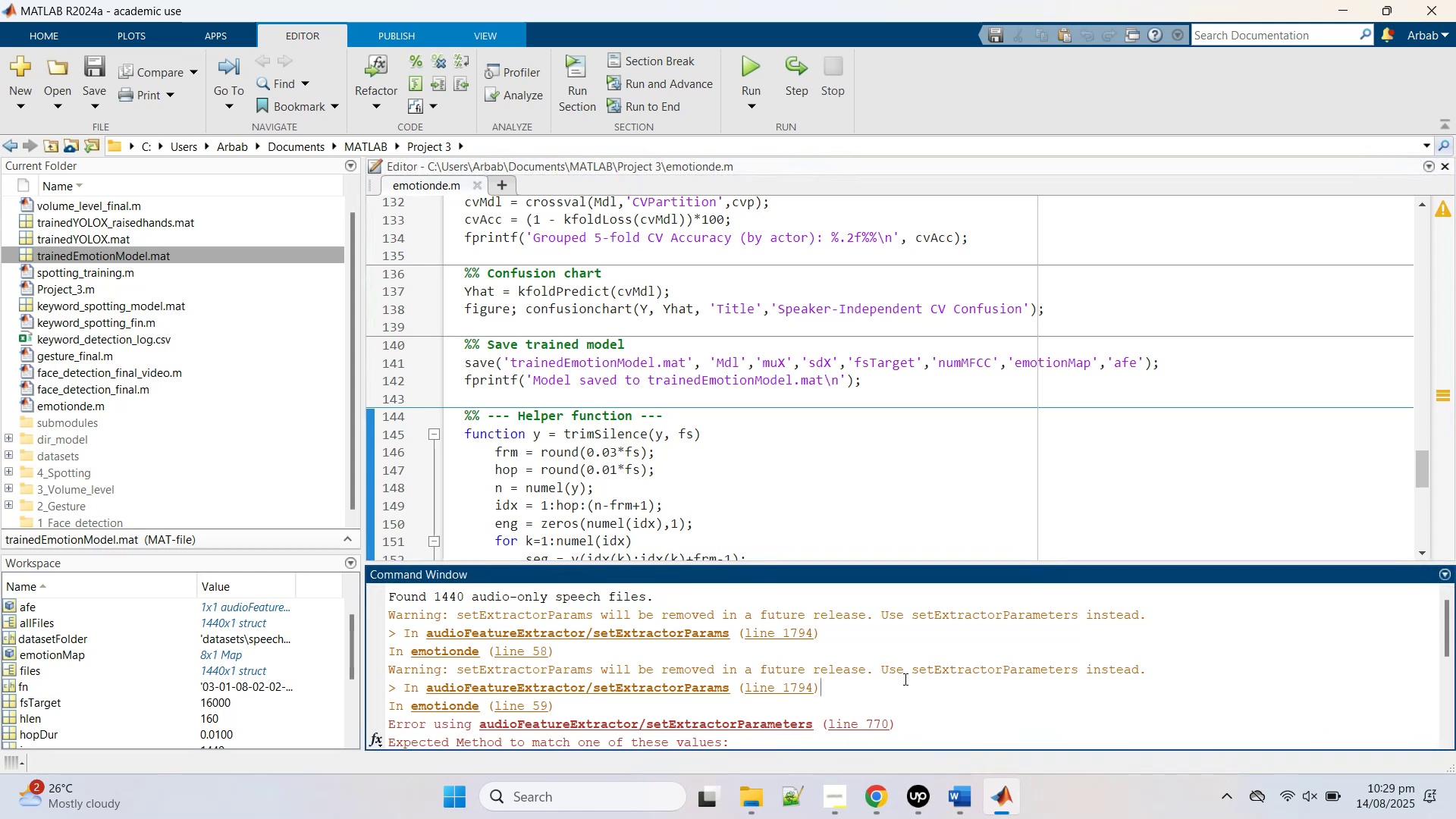 
key(Control+A)
 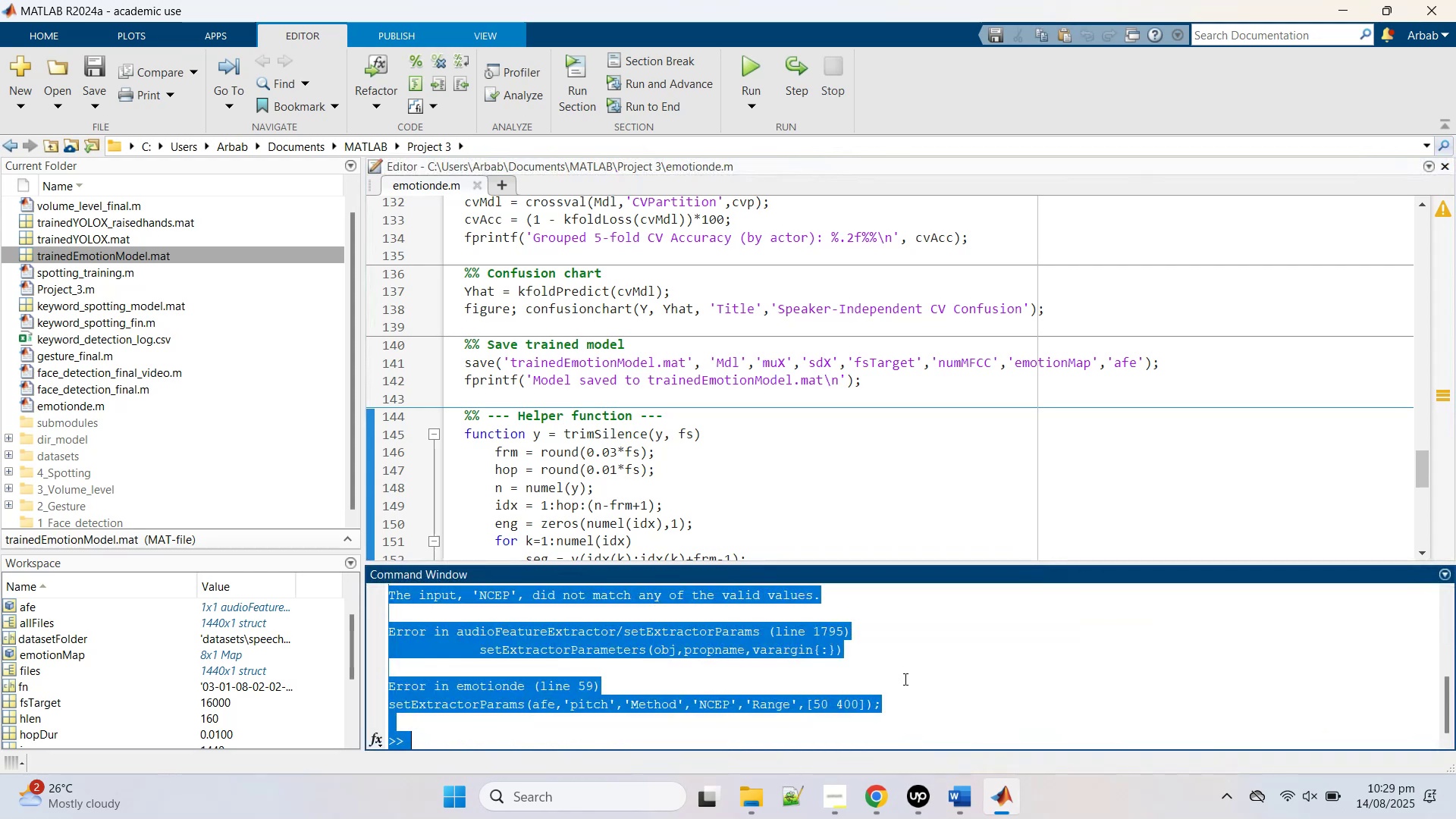 
key(Control+C)
 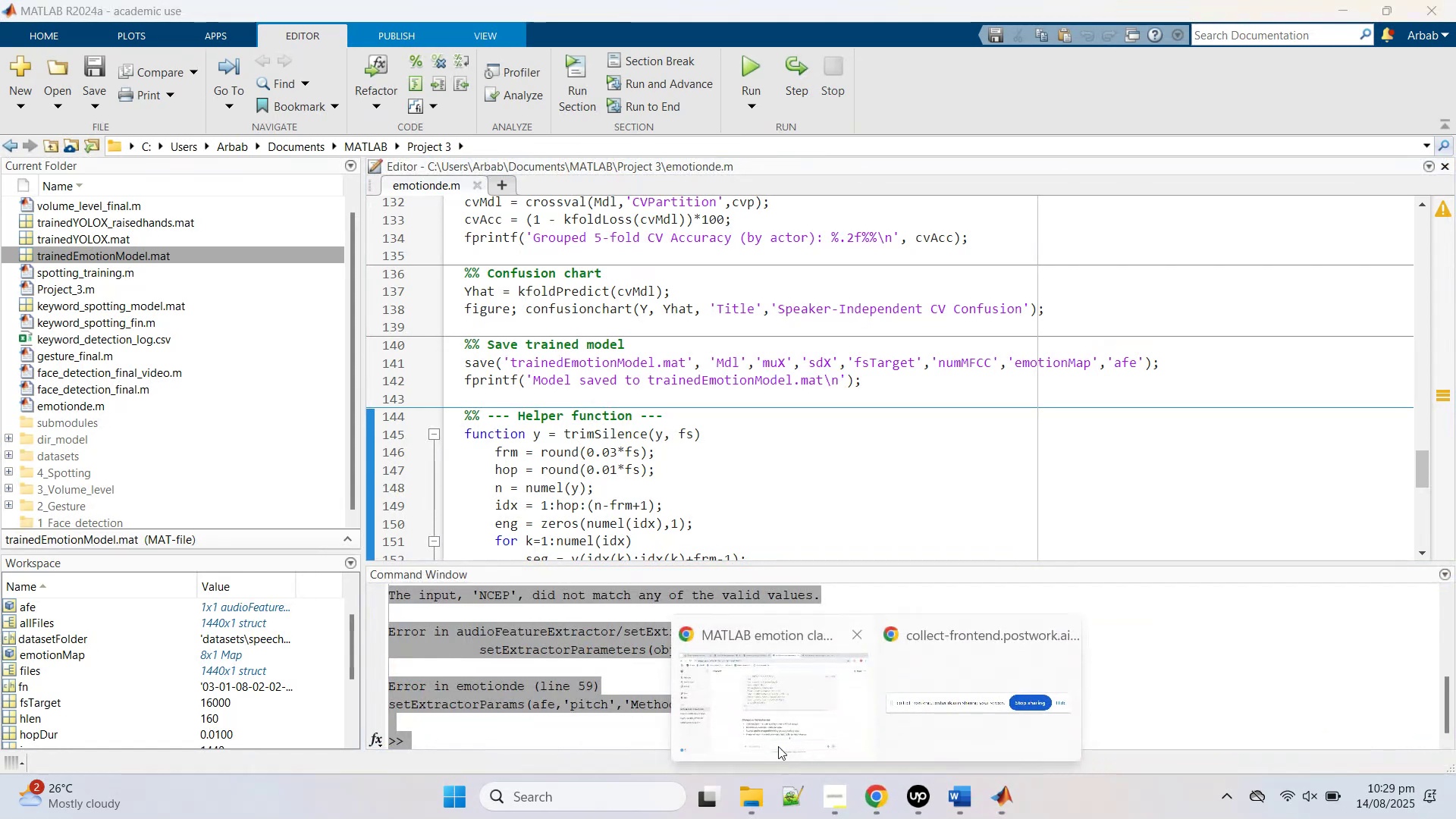 
left_click([782, 706])
 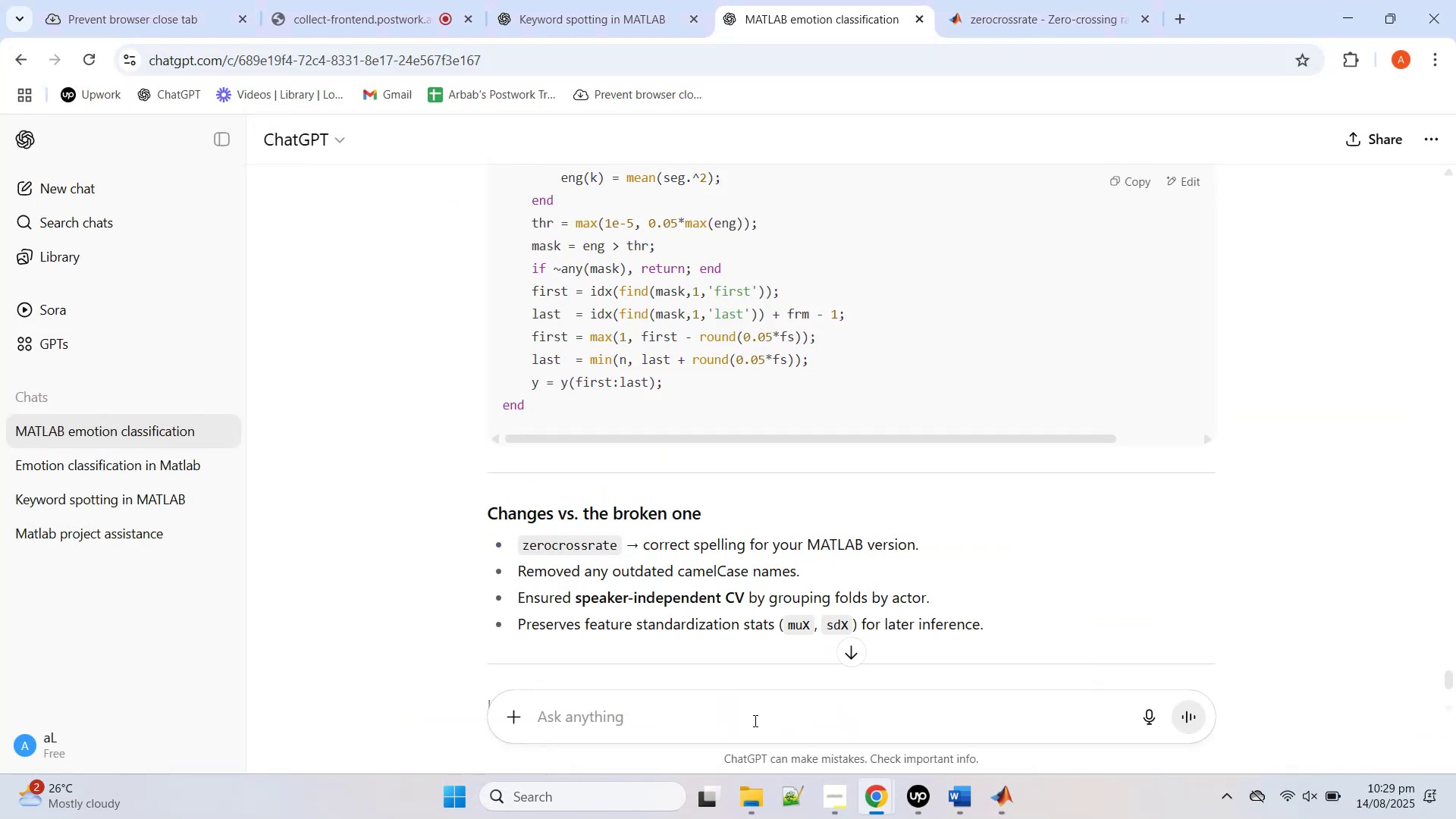 
key(Control+V)
 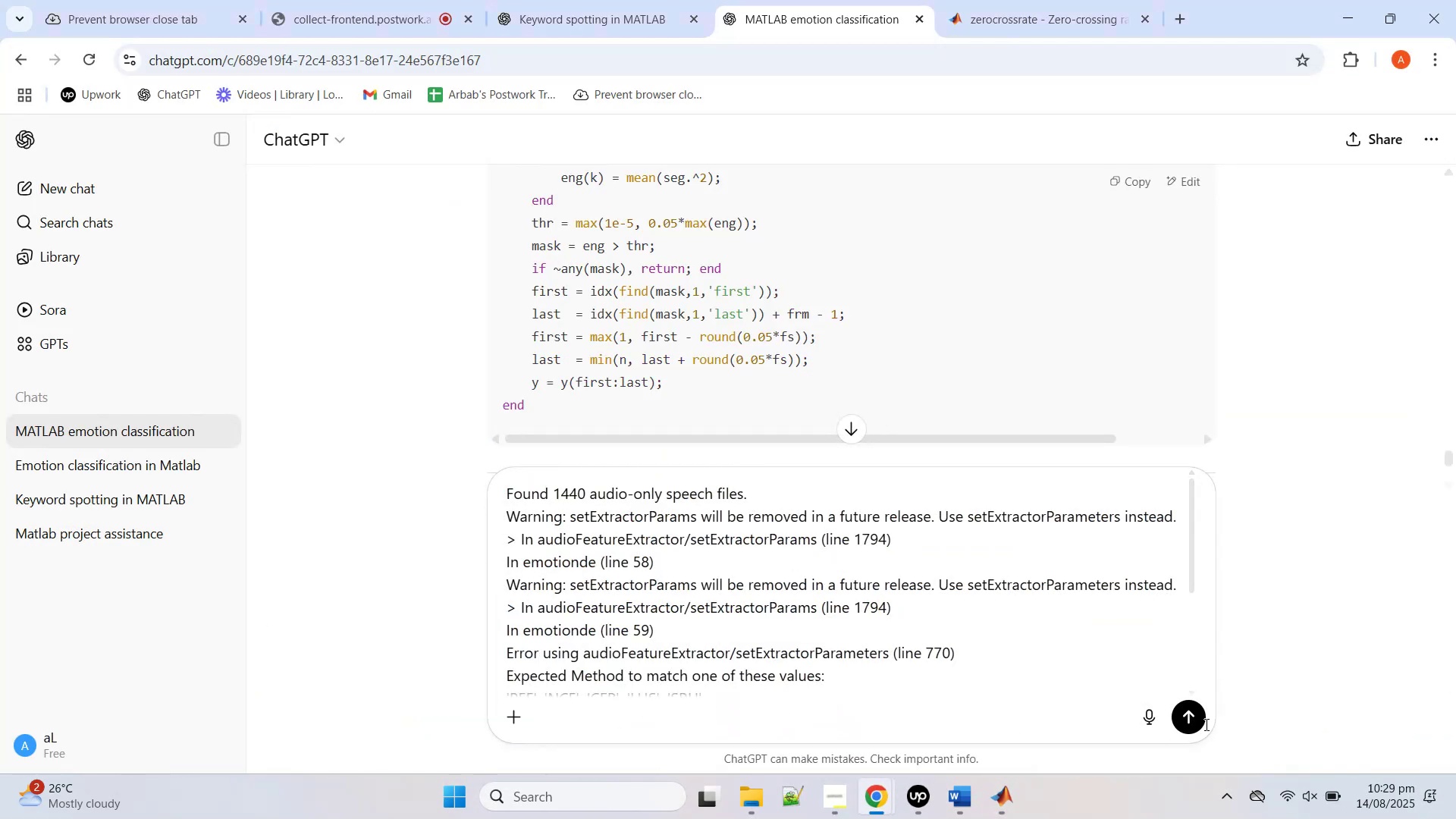 
left_click([1205, 724])
 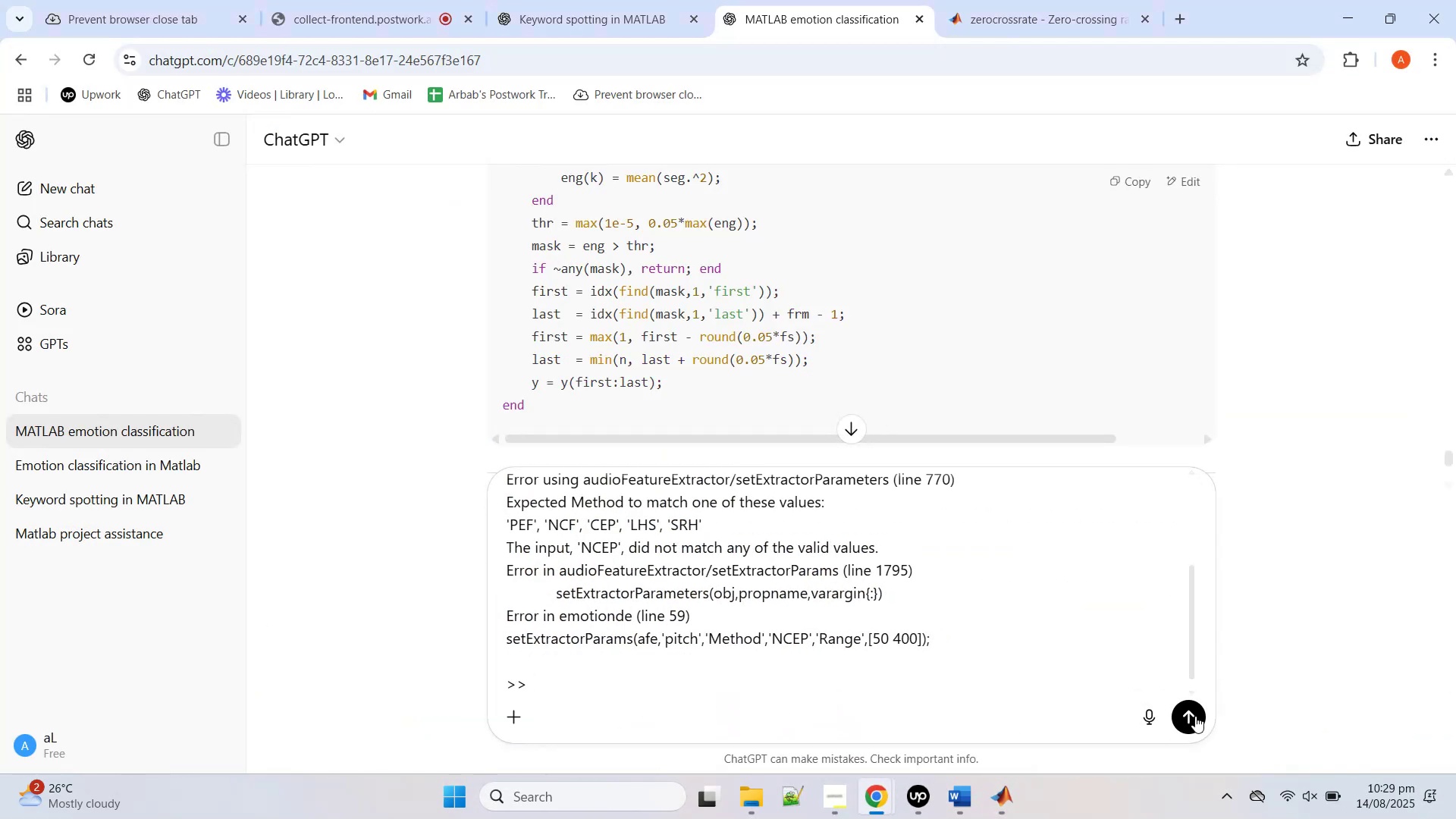 
left_click([1195, 716])
 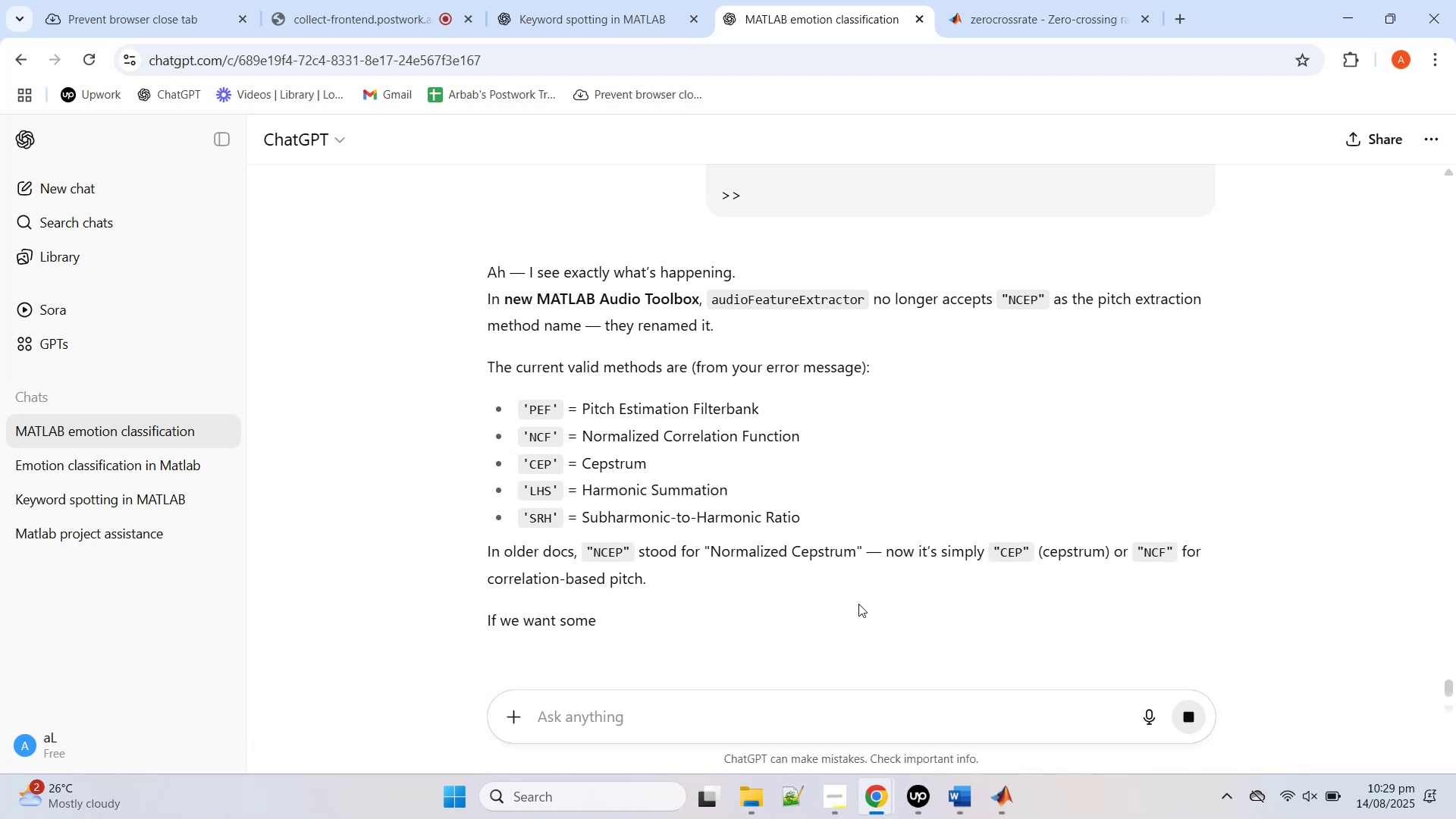 
wait(6.81)
 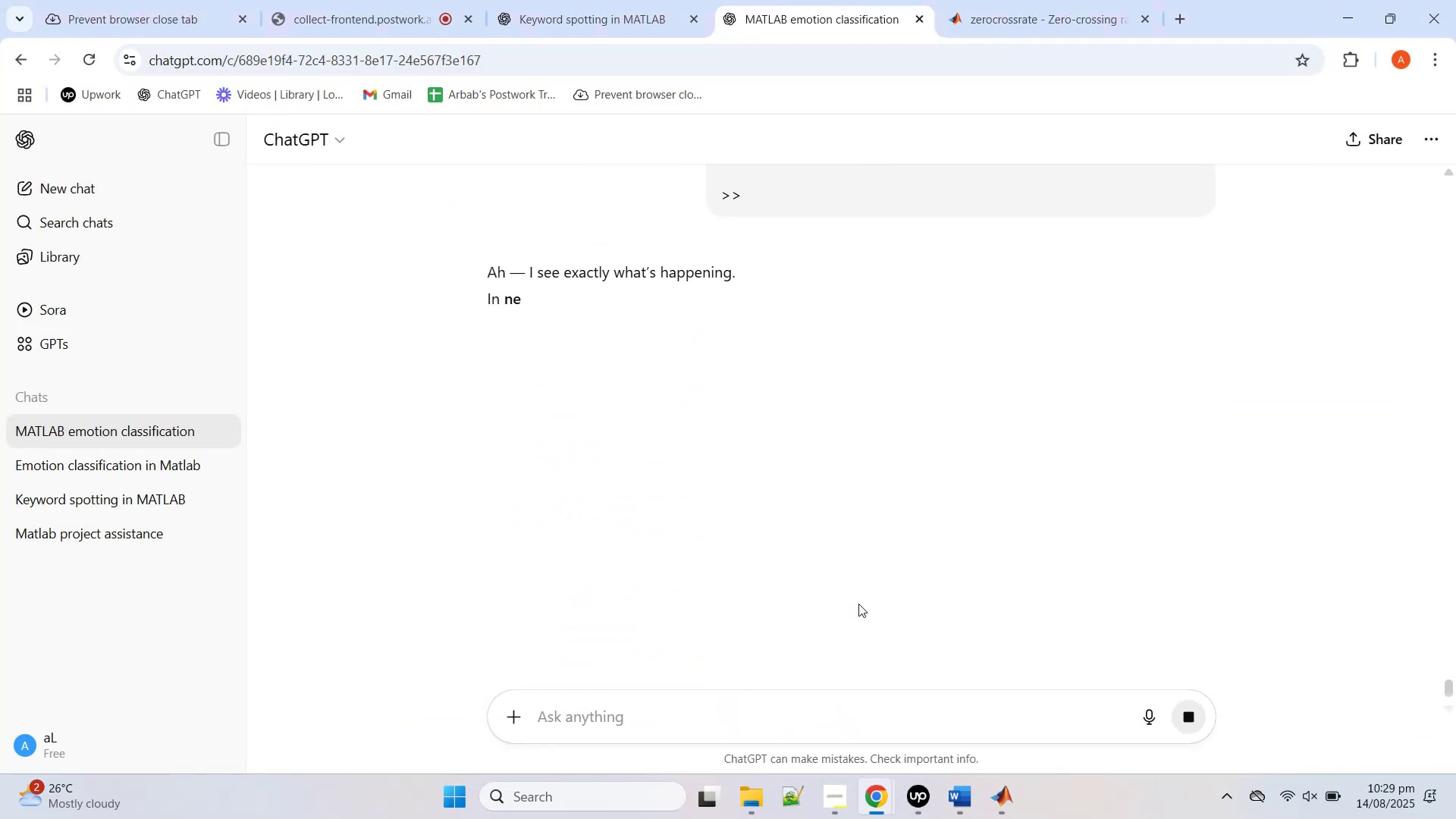 
scroll: coordinate [858, 604], scroll_direction: down, amount: 3.0
 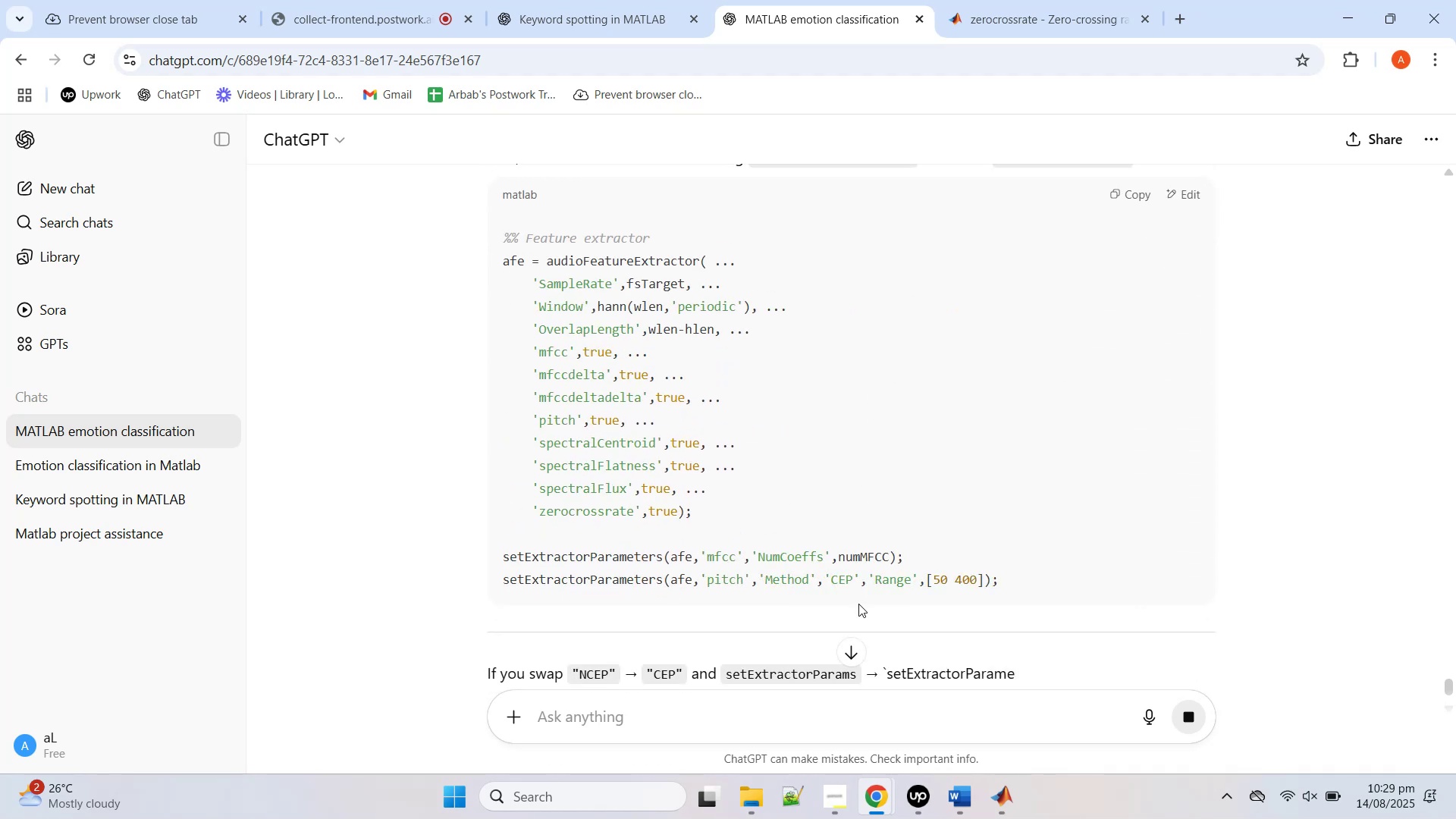 
scroll: coordinate [858, 604], scroll_direction: up, amount: 4.0
 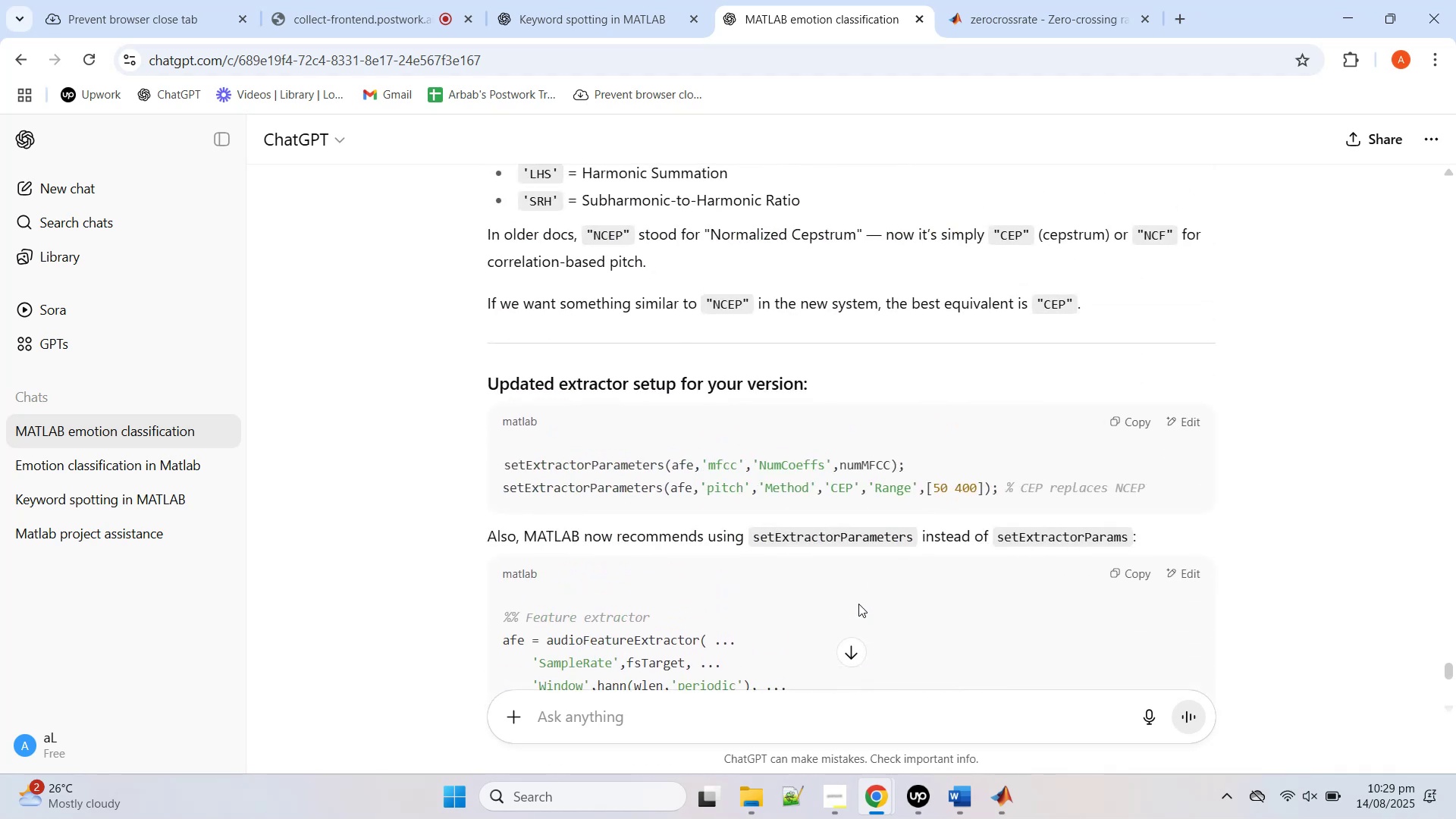 
scroll: coordinate [858, 604], scroll_direction: down, amount: 10.0
 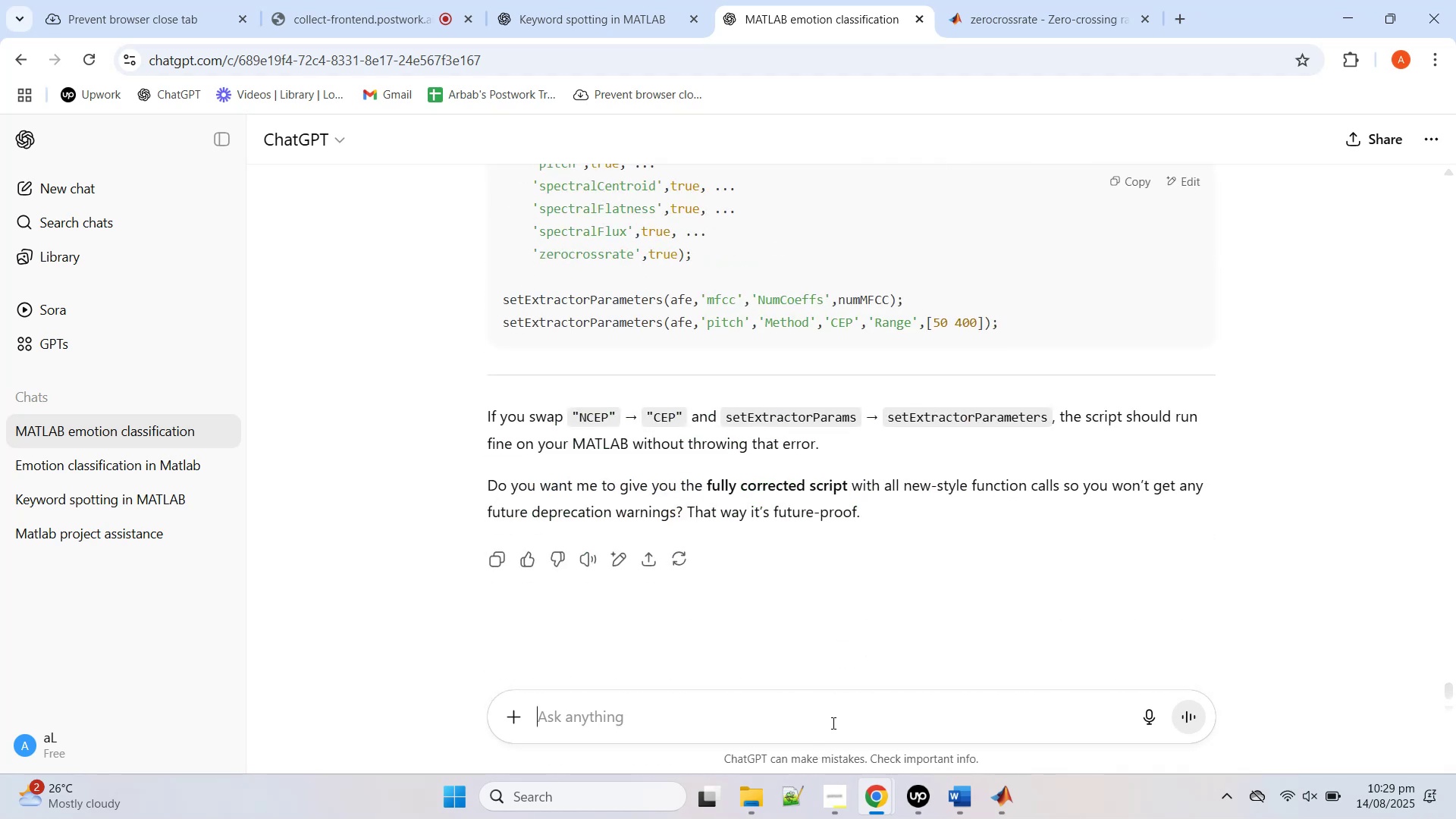 
type(yes)
 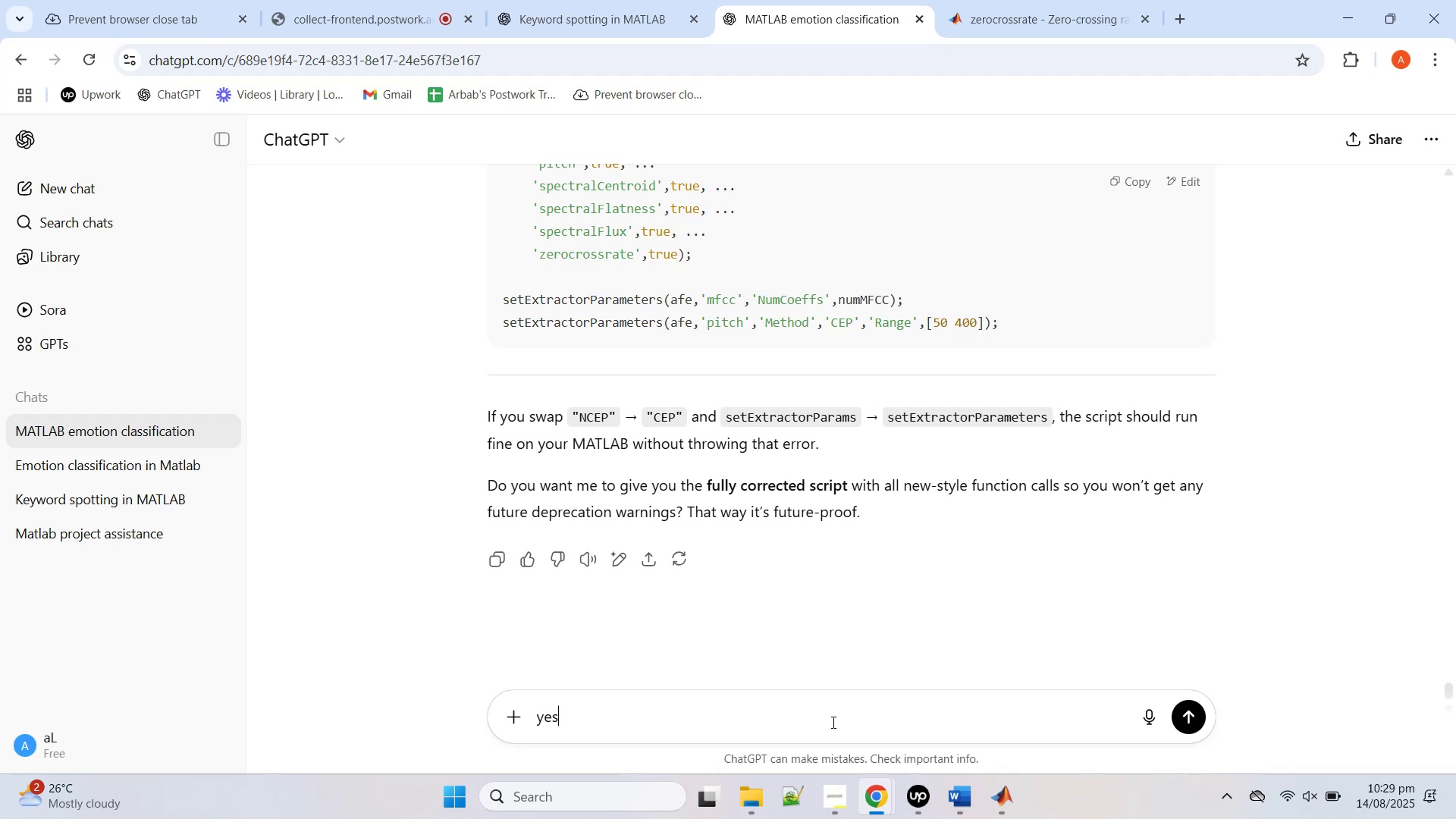 
key(Enter)
 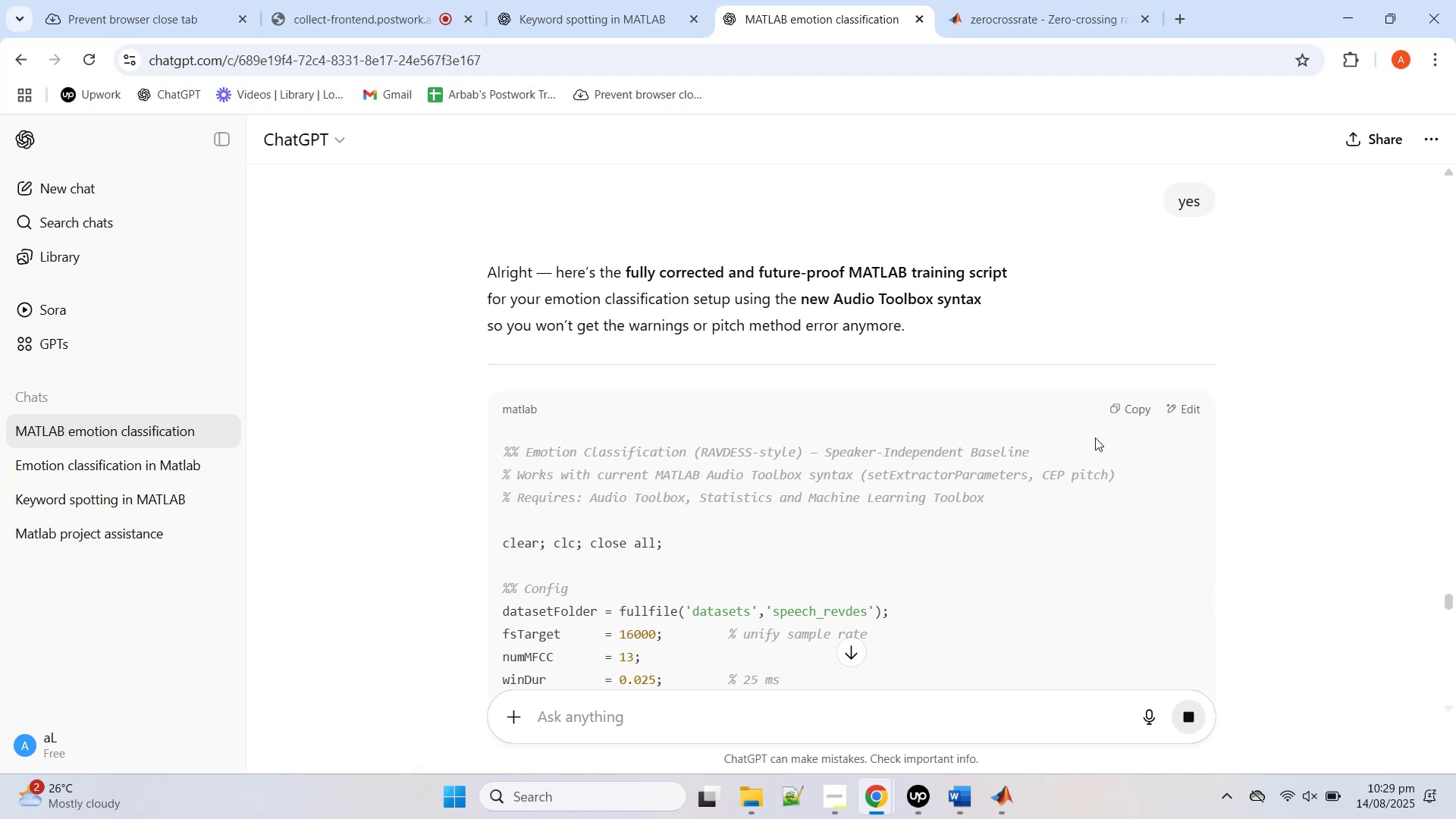 
wait(24.03)
 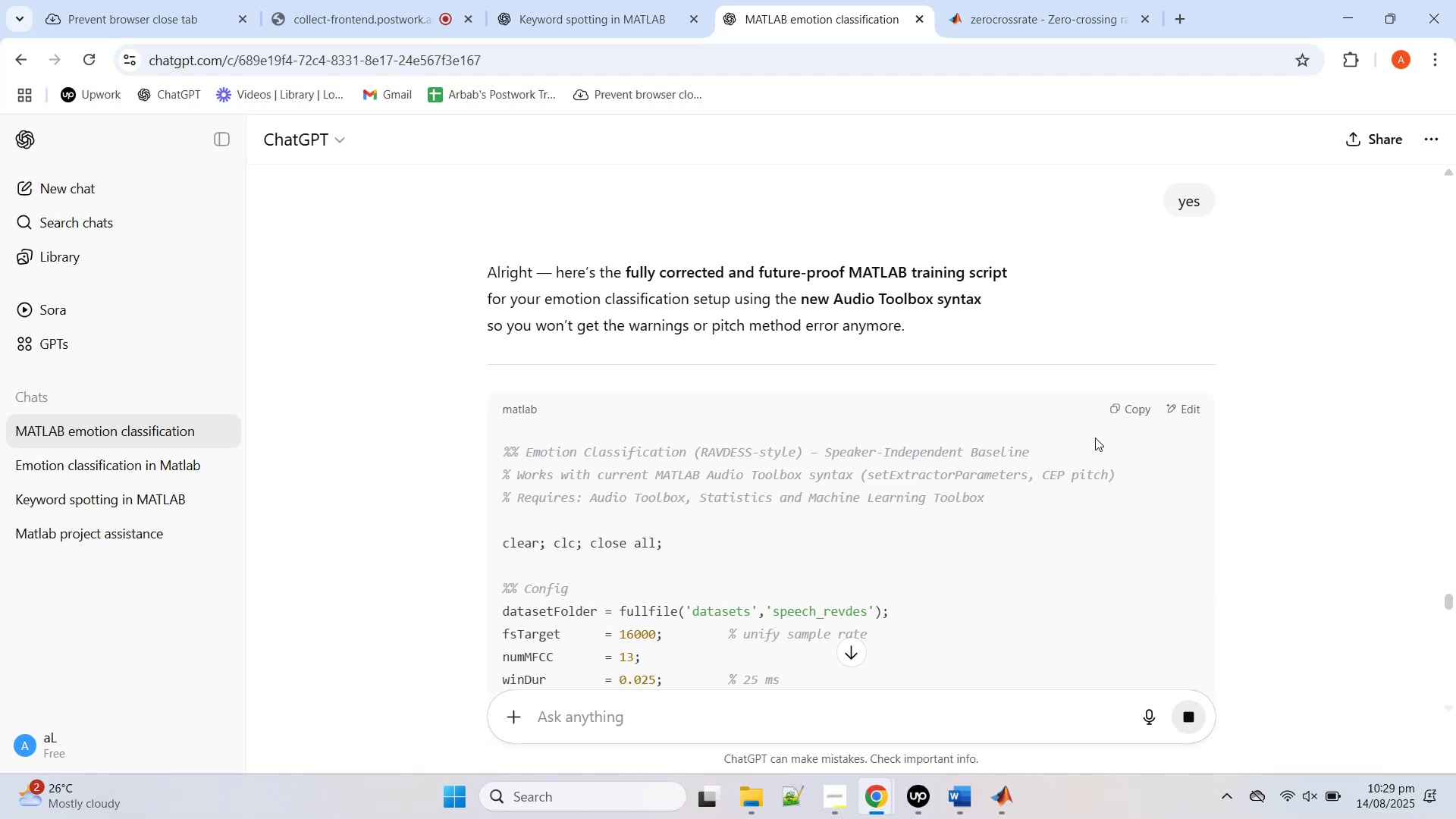 
scroll: coordinate [1044, 504], scroll_direction: down, amount: 5.0
 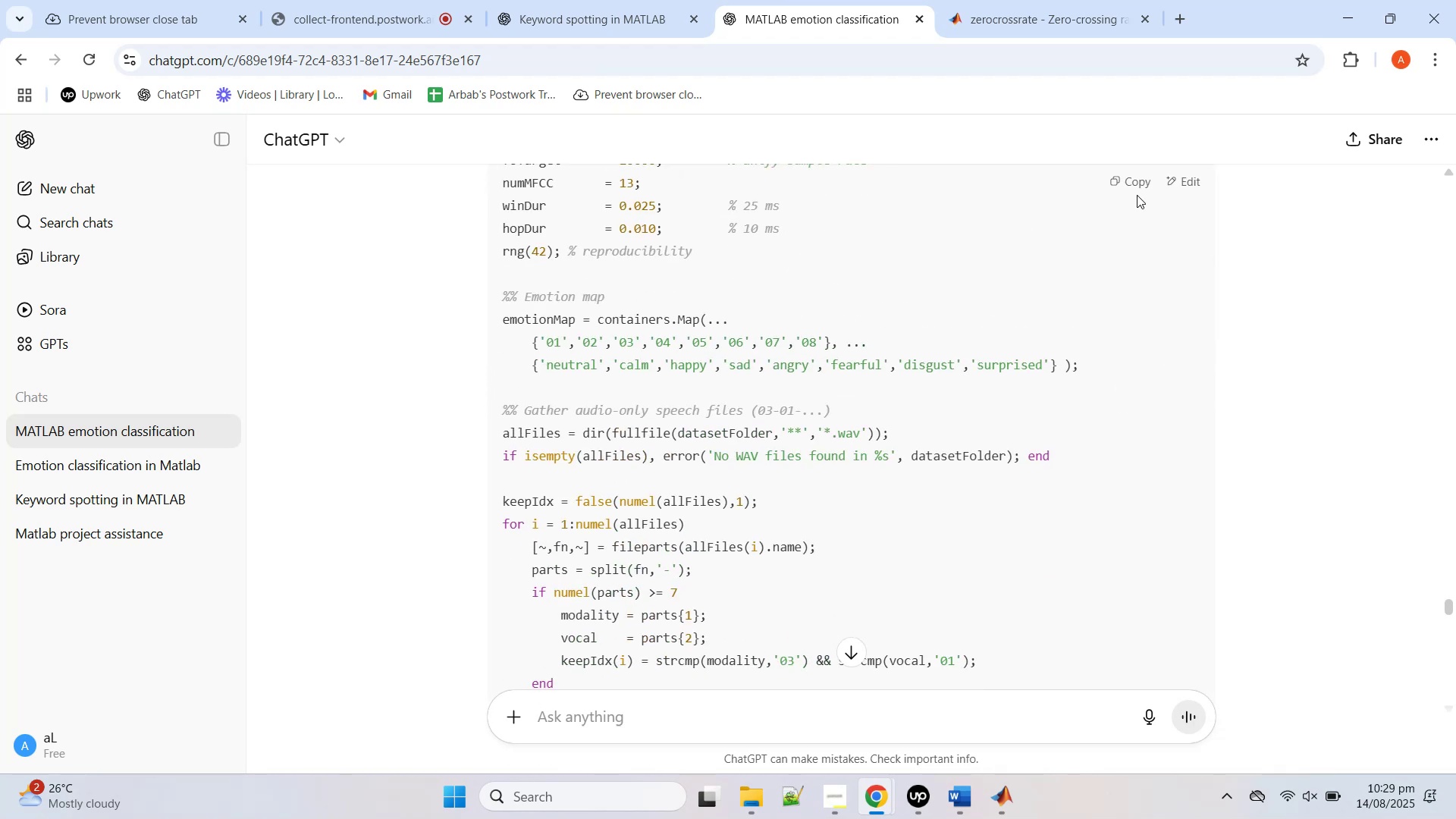 
left_click([1138, 187])
 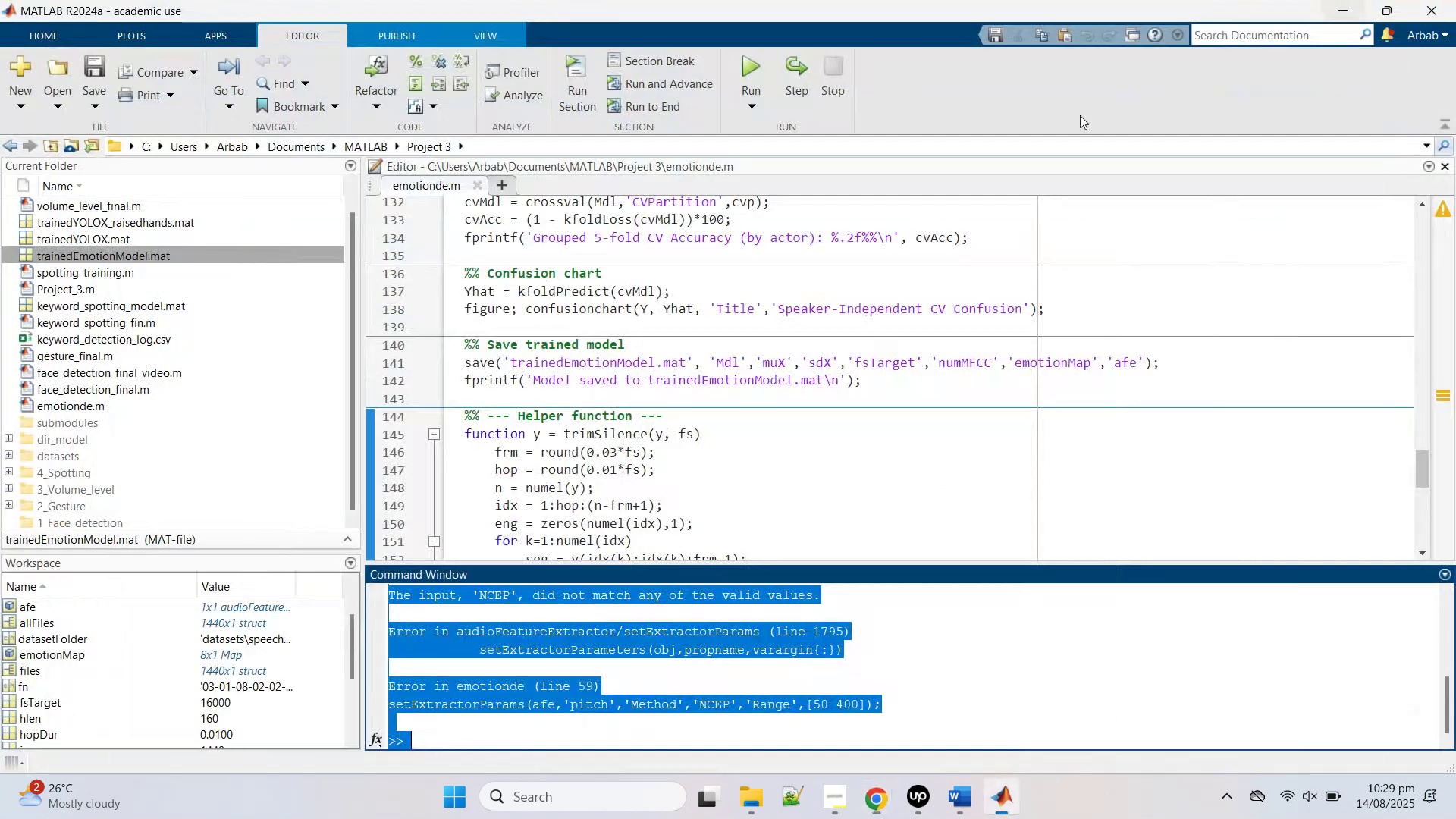 
left_click([1049, 359])
 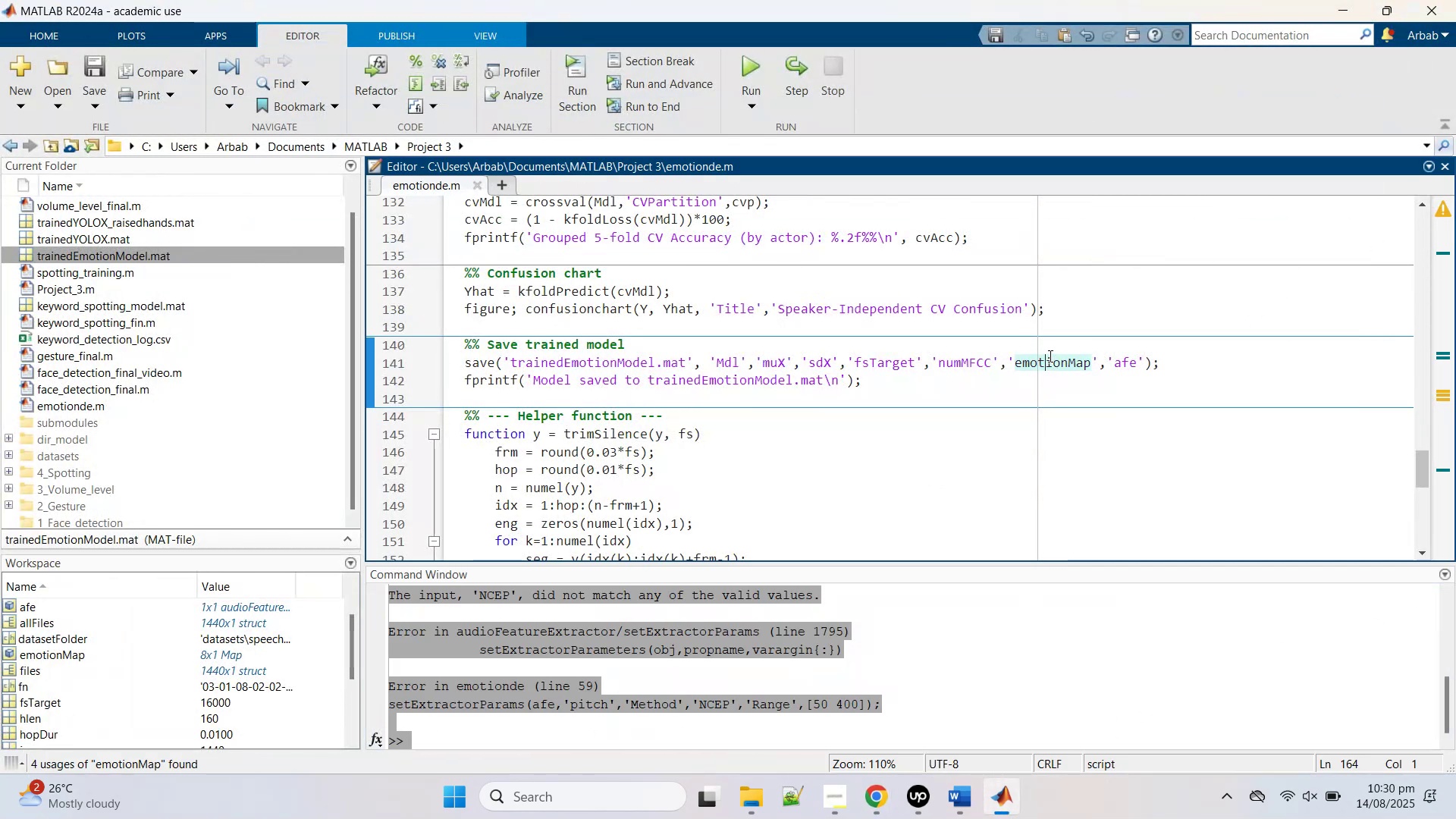 
key(Control+A)
 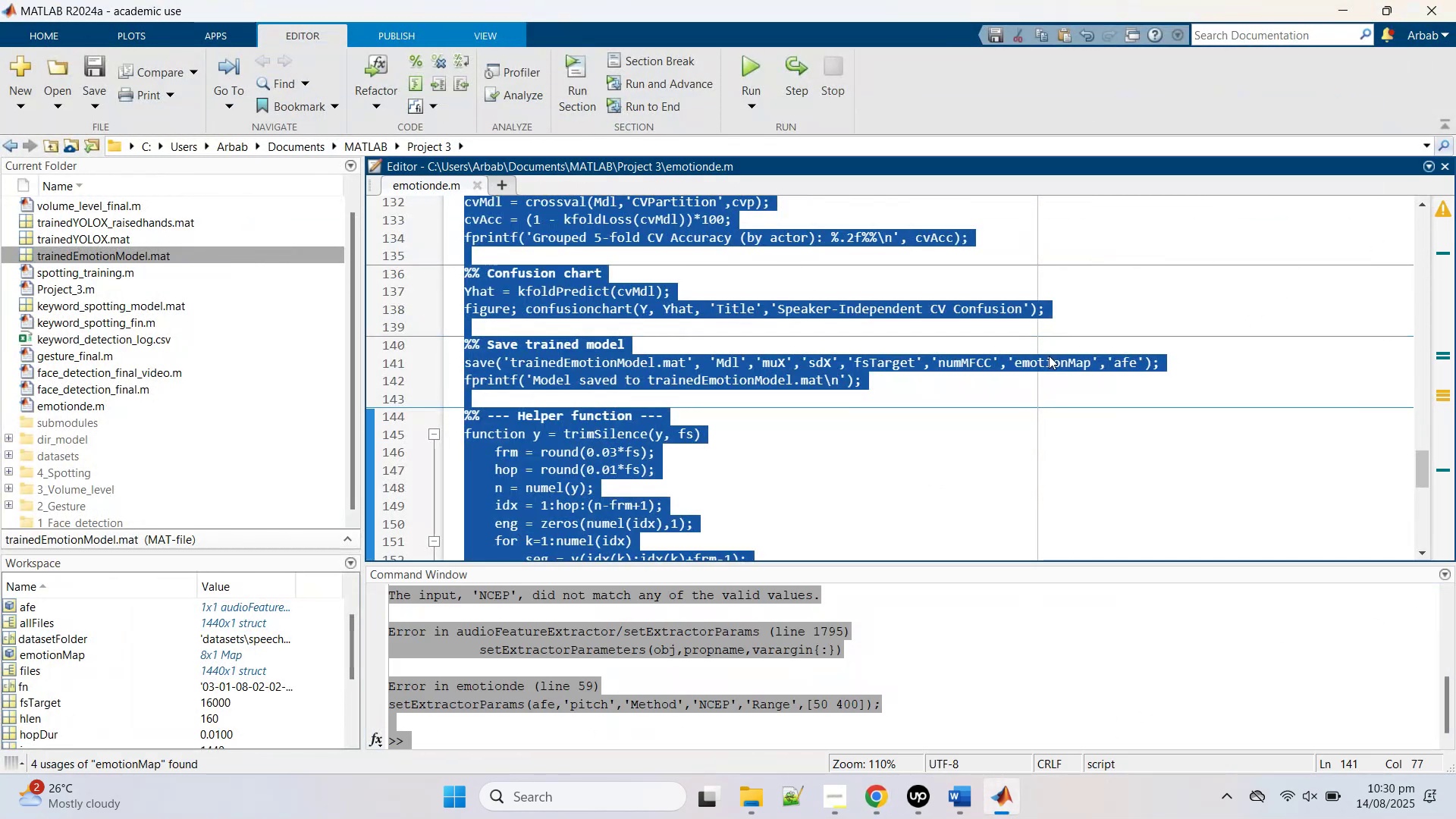 
key(Control+V)
 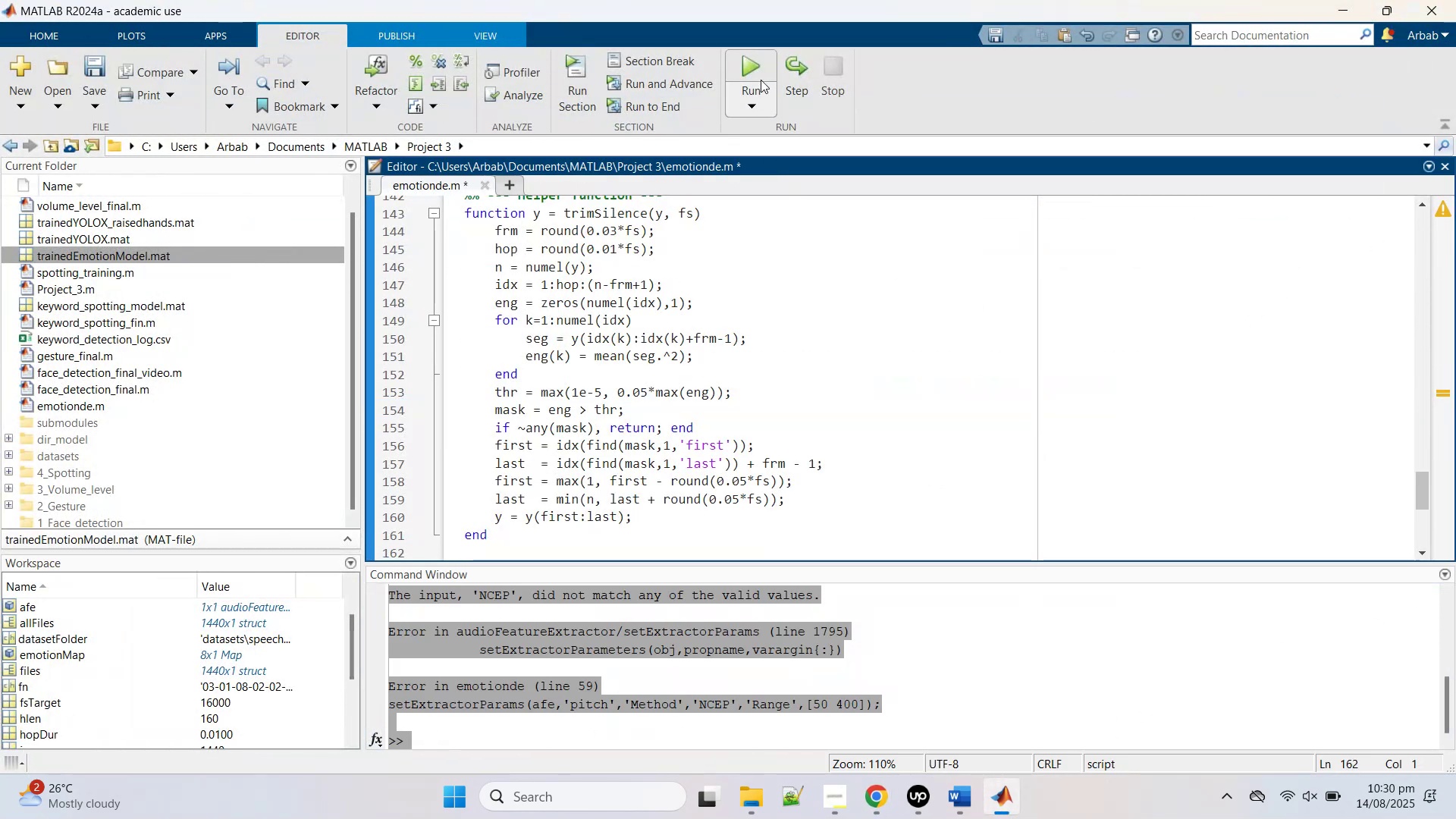 
left_click([761, 77])
 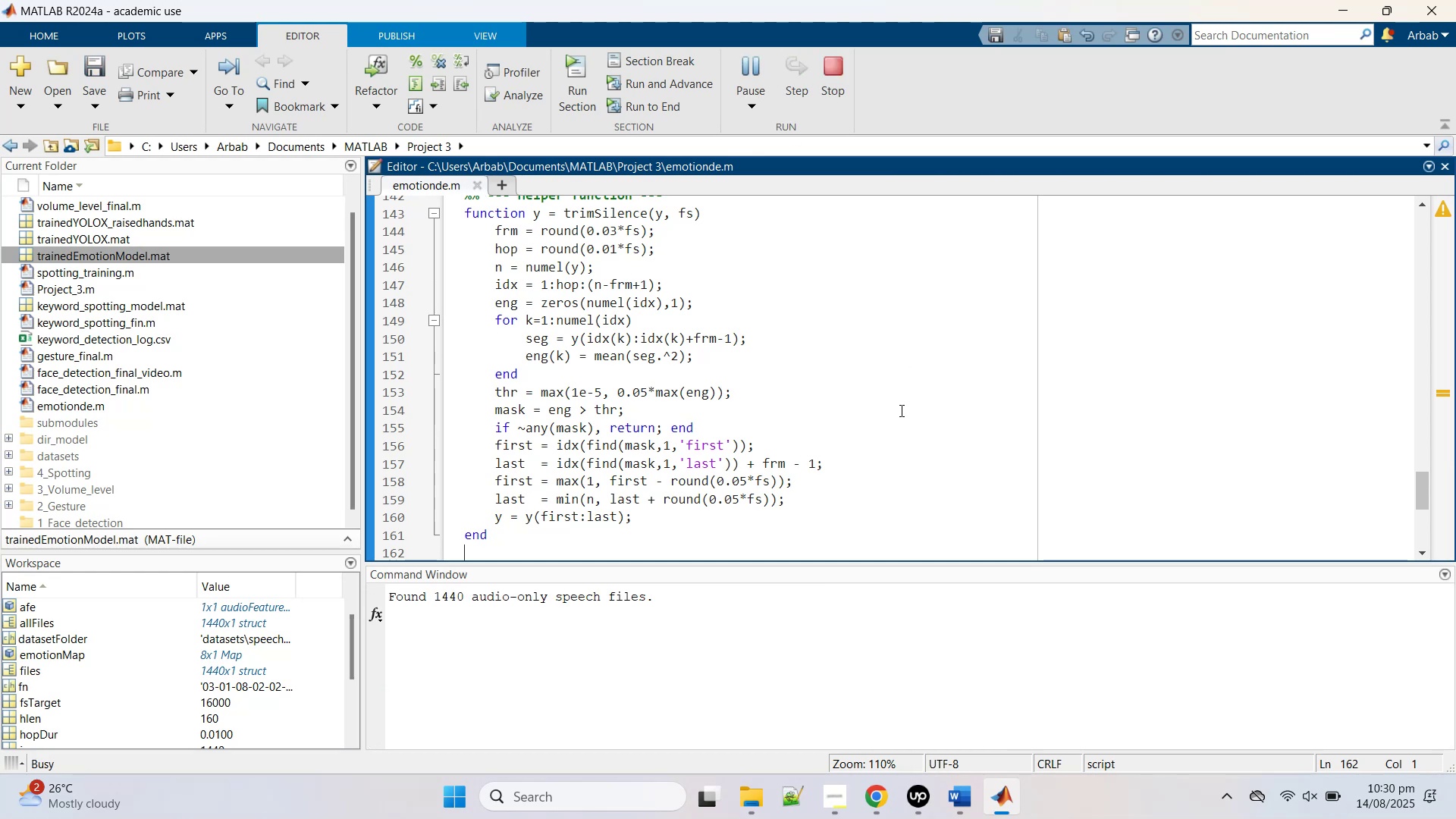 
scroll: coordinate [899, 409], scroll_direction: up, amount: 29.0
 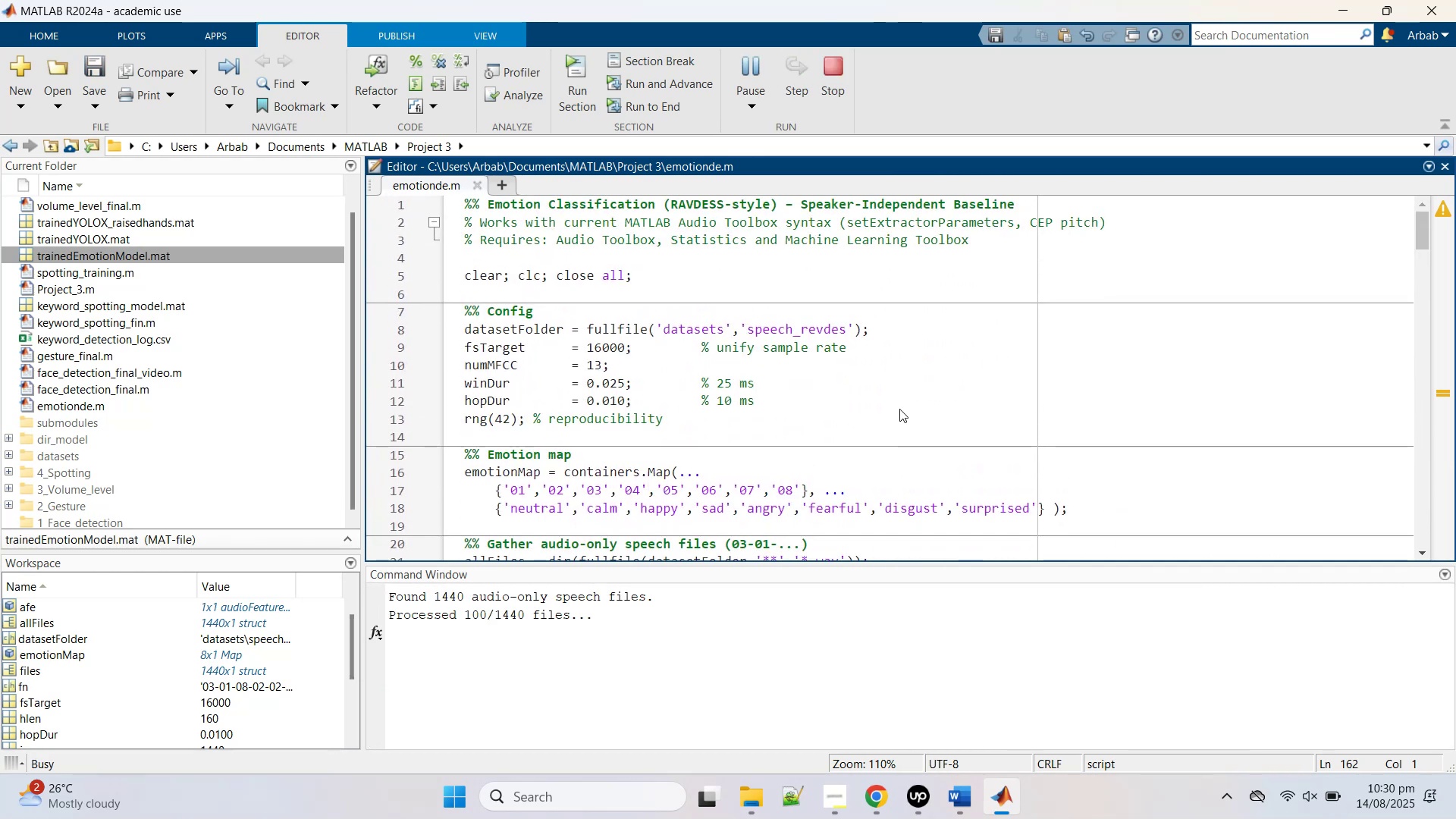 
scroll: coordinate [899, 409], scroll_direction: down, amount: 9.0
 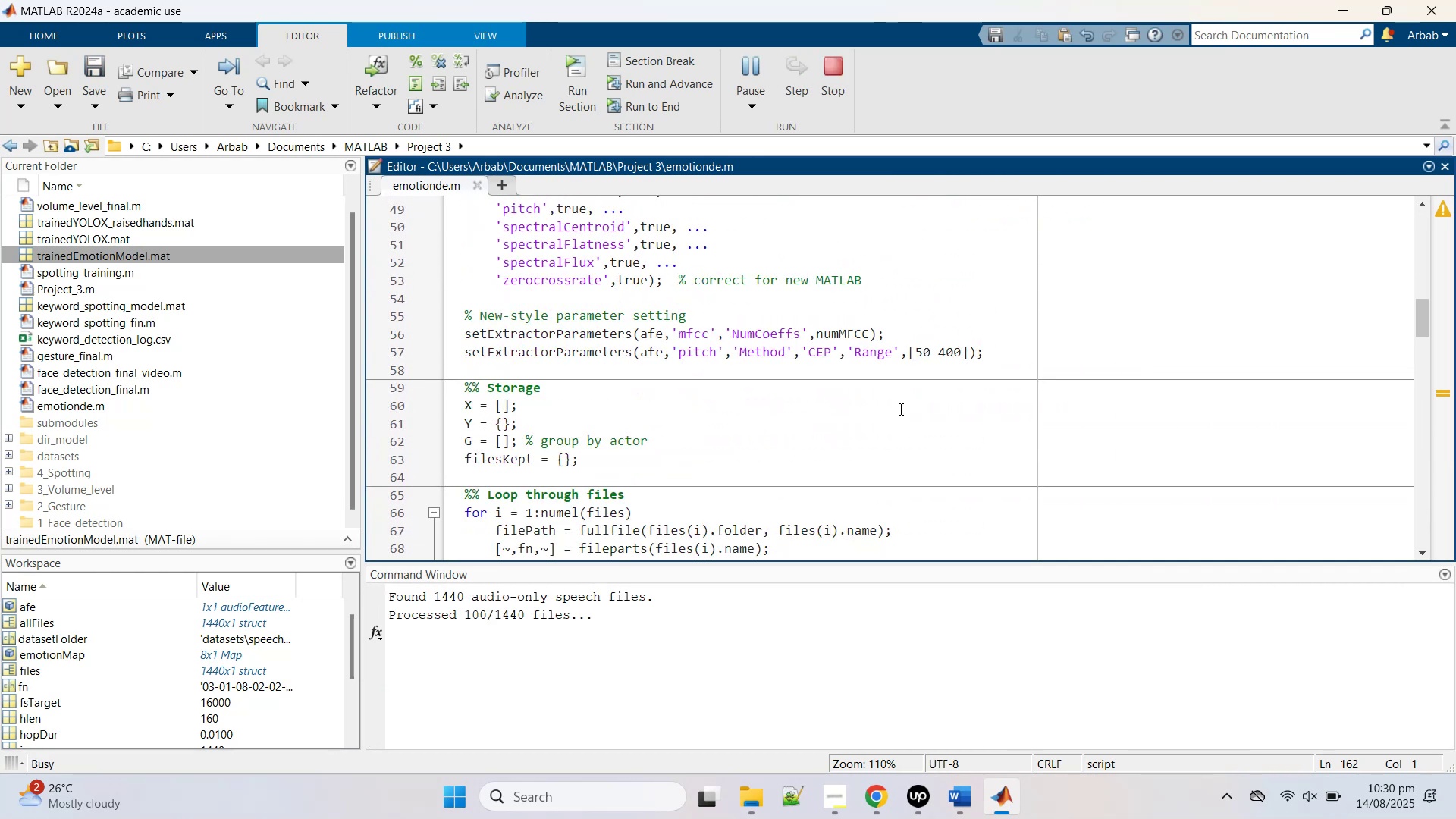 
left_click([899, 409])
 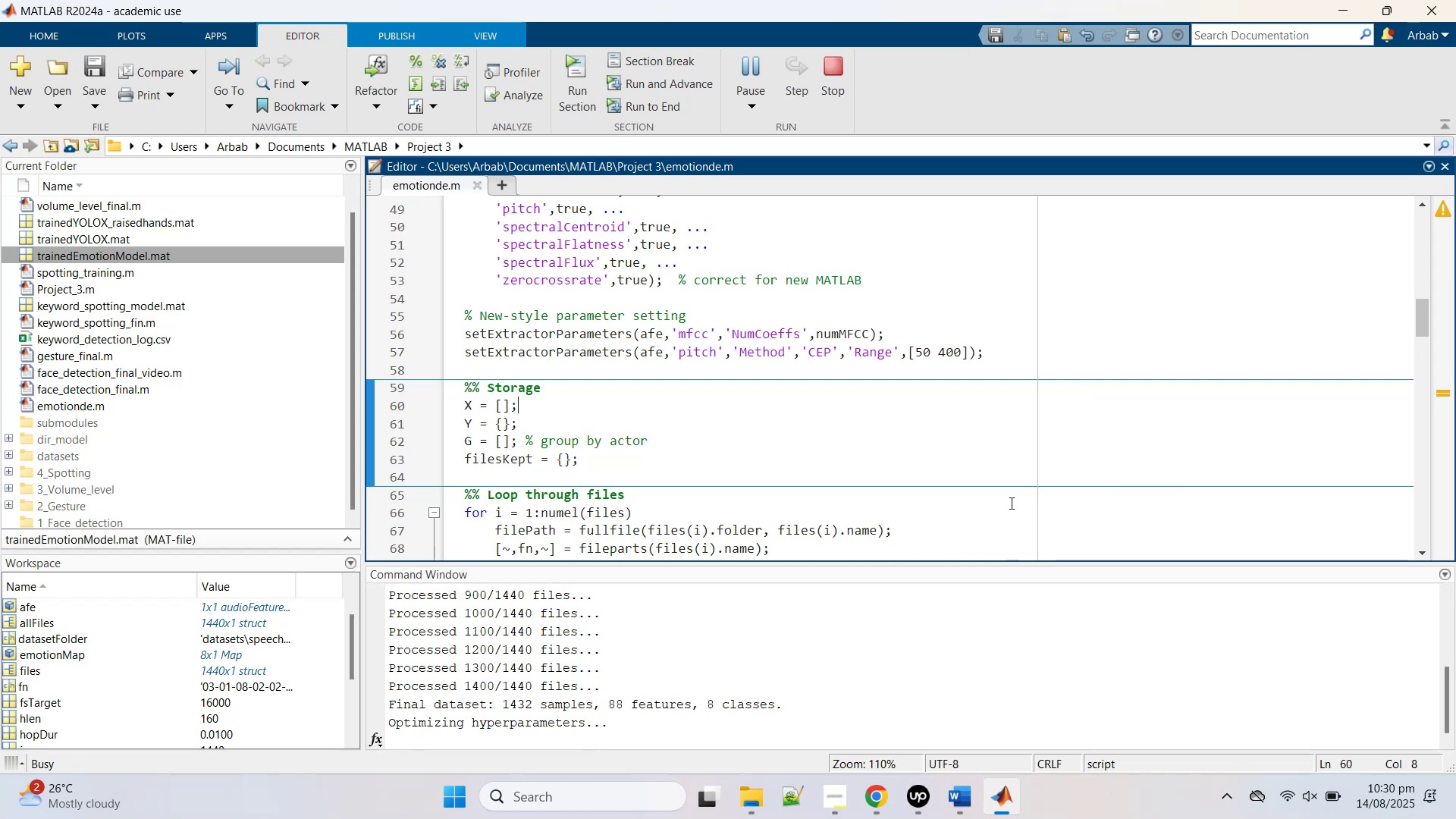 
wait(43.26)
 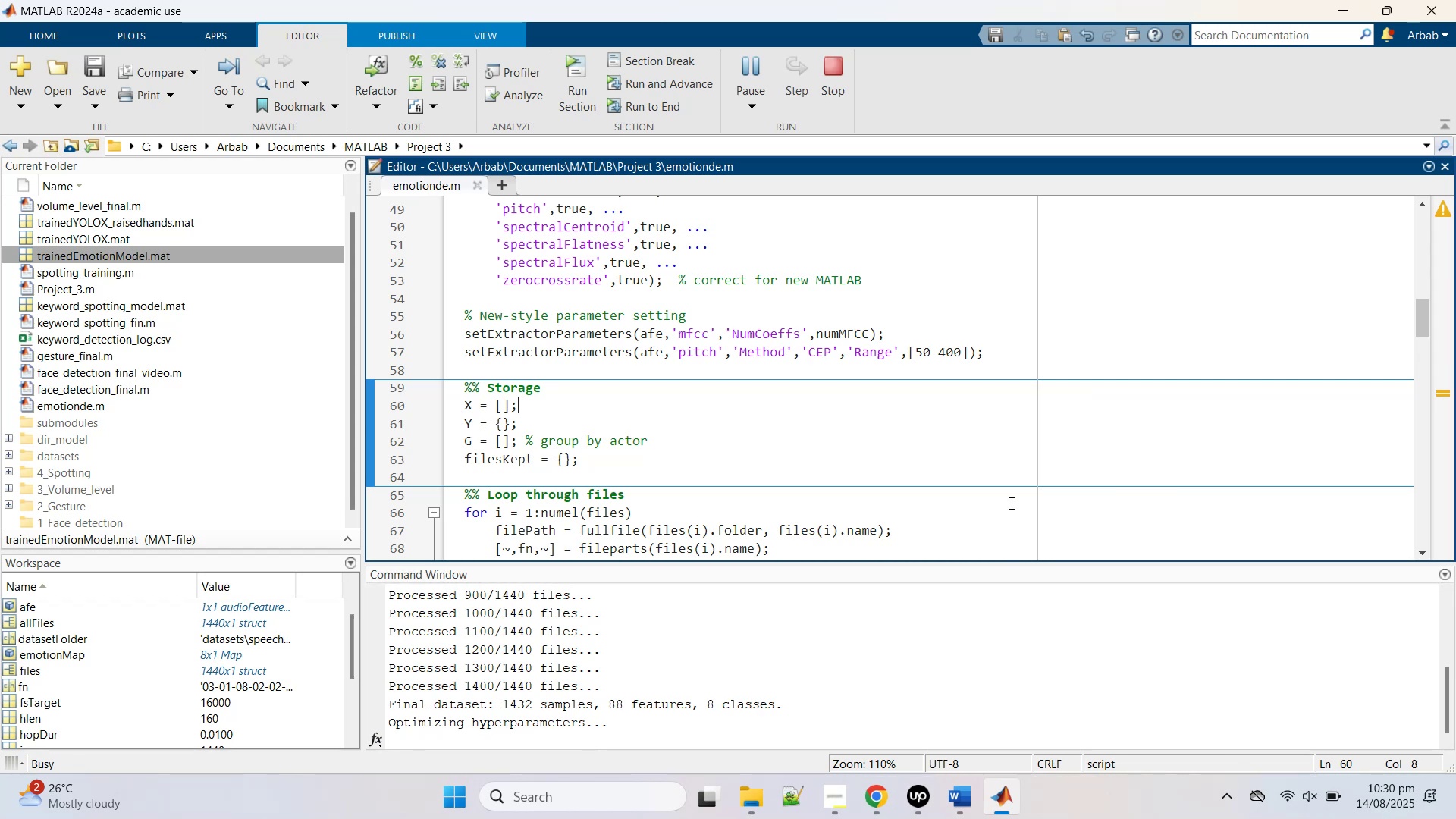 
scroll: coordinate [942, 374], scroll_direction: down, amount: 1.0
 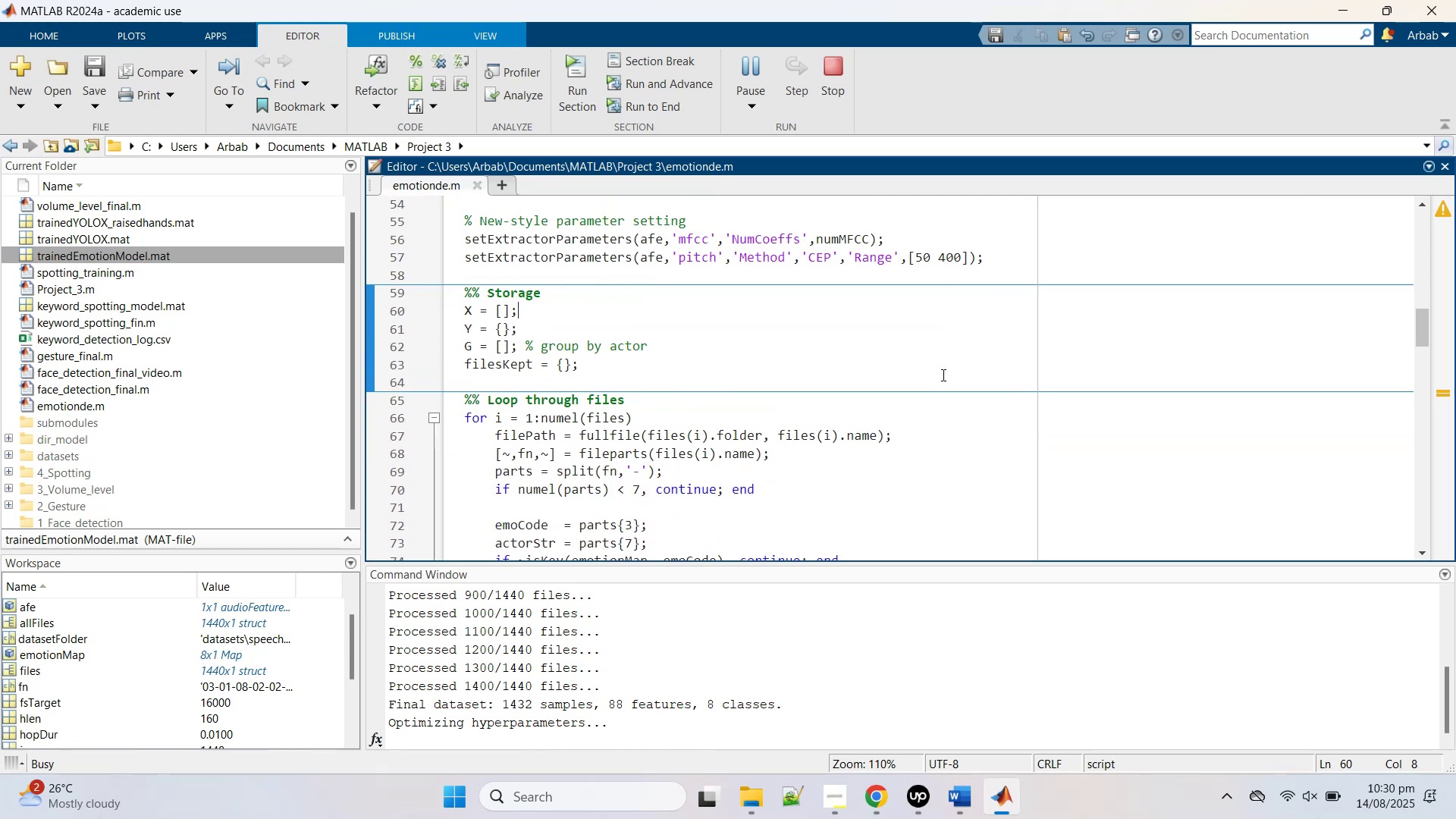 
left_click([941, 377])
 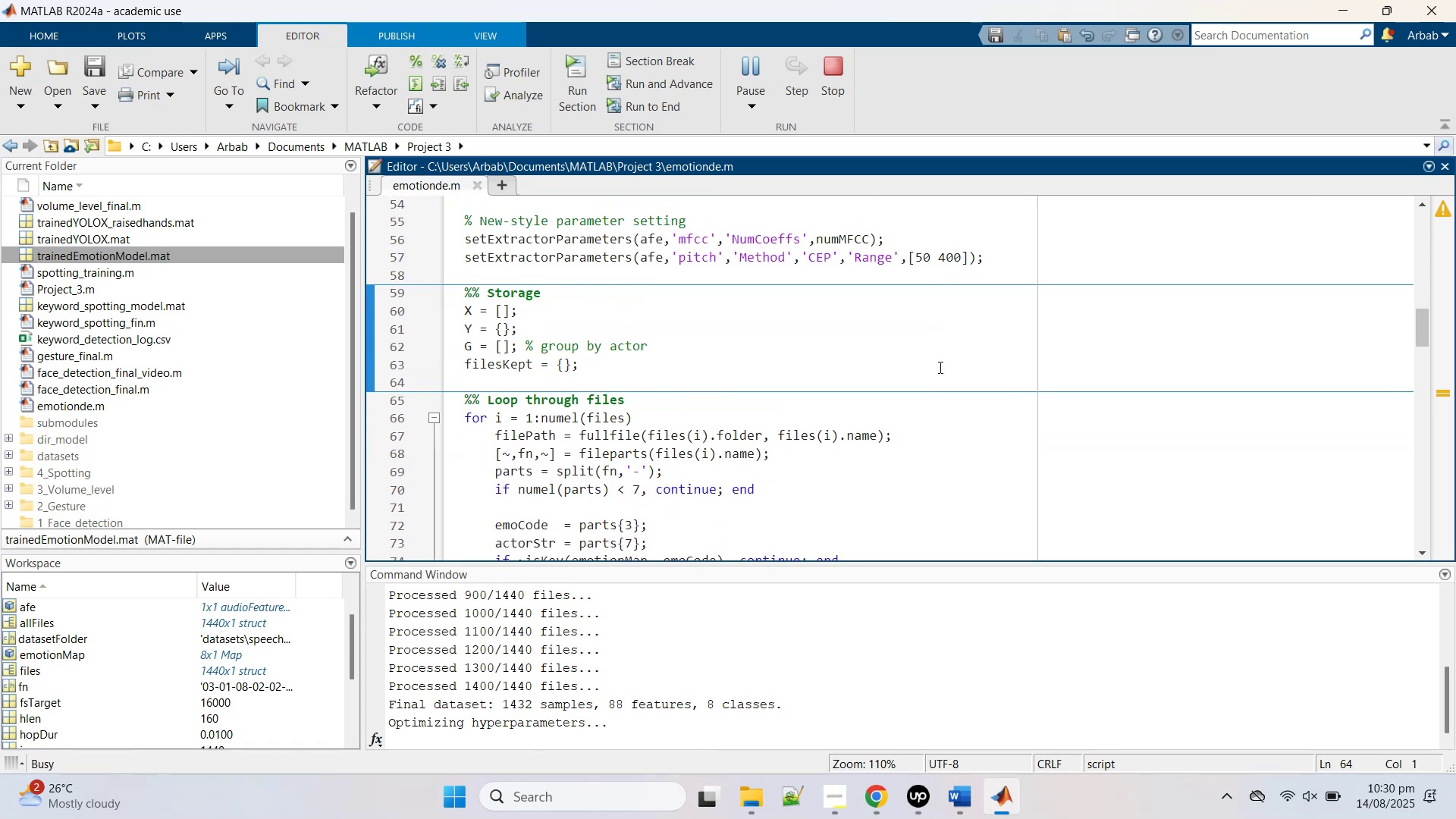 
wait(8.05)
 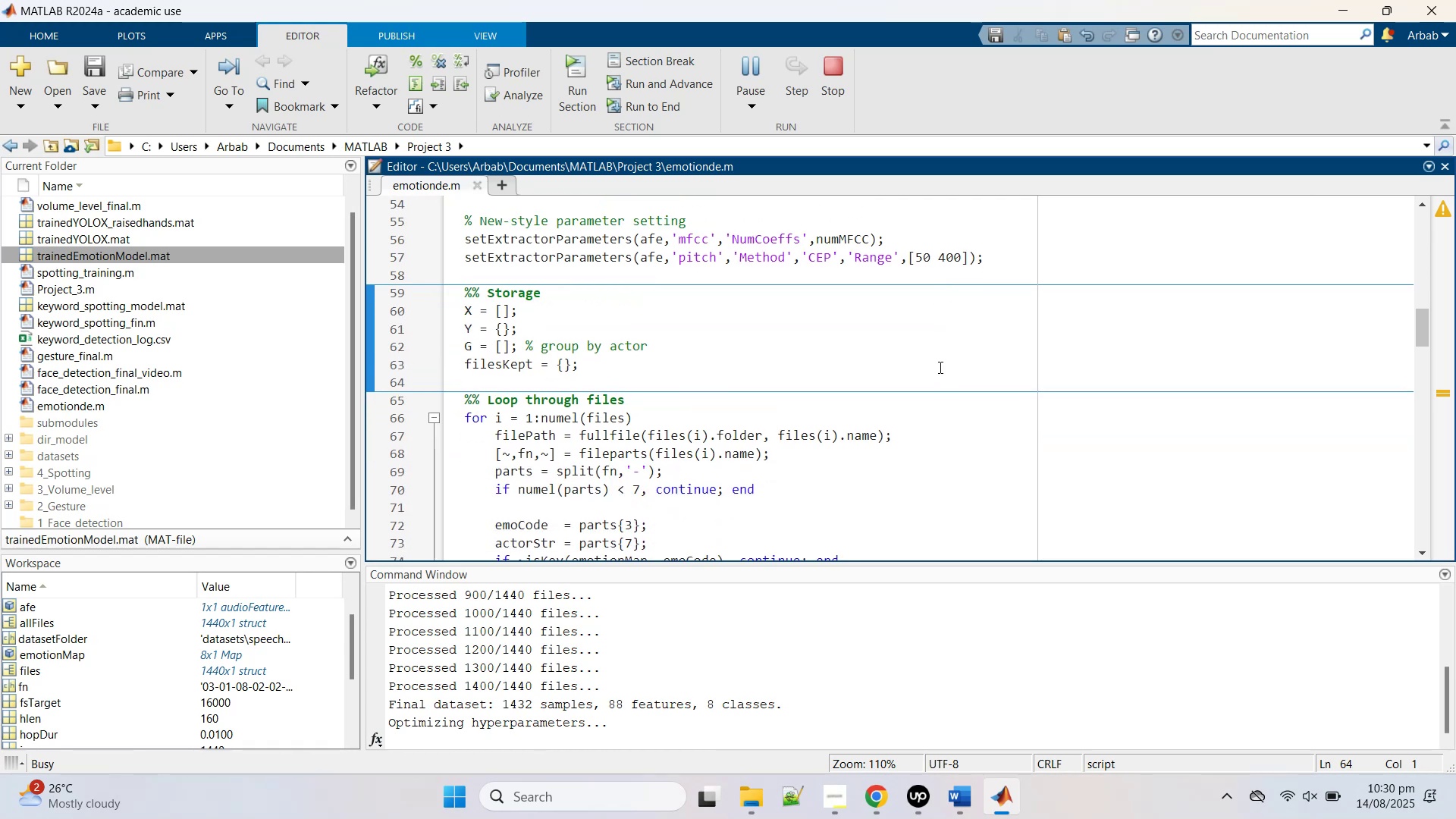 
left_click([740, 638])
 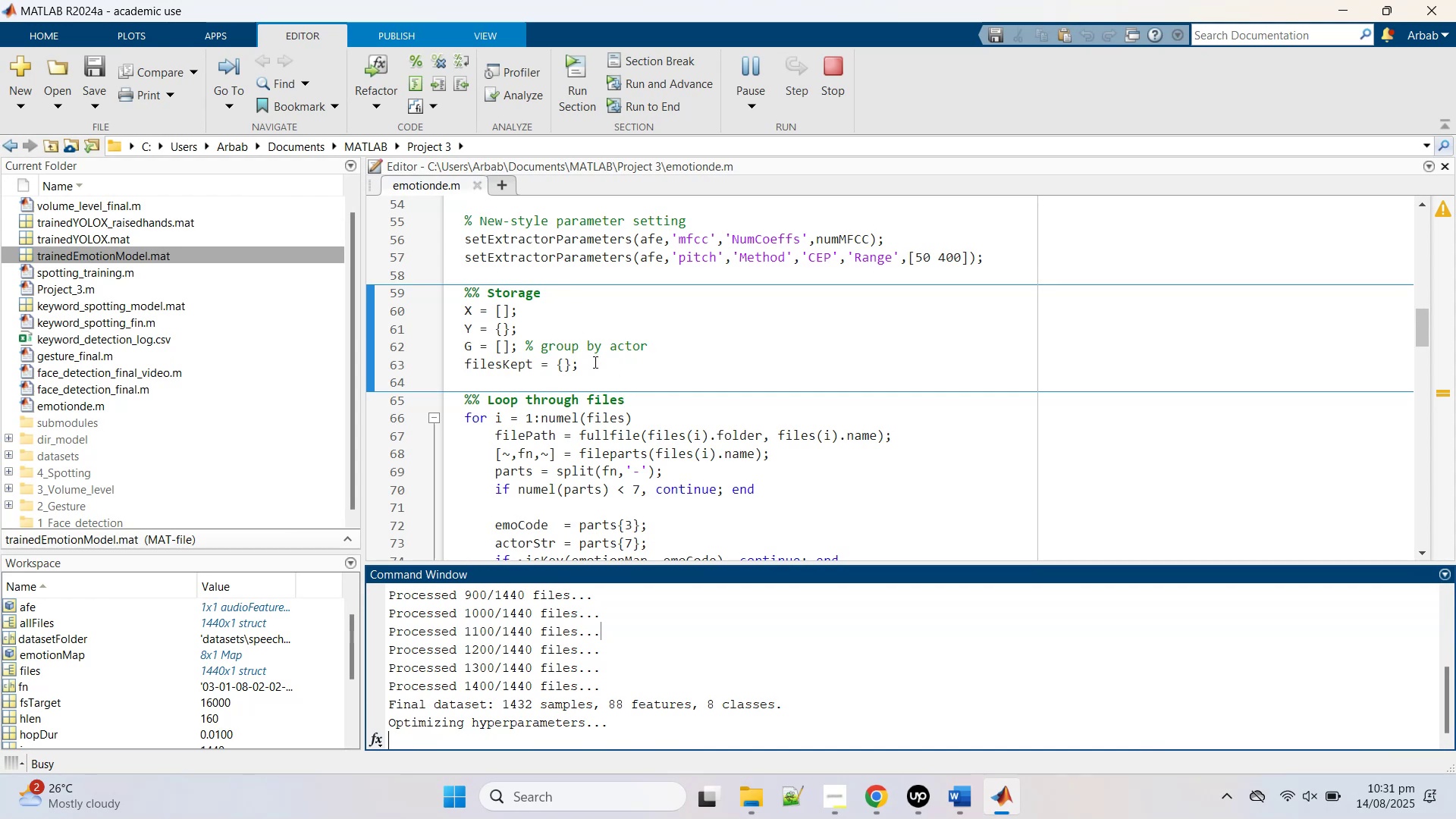 
wait(11.95)
 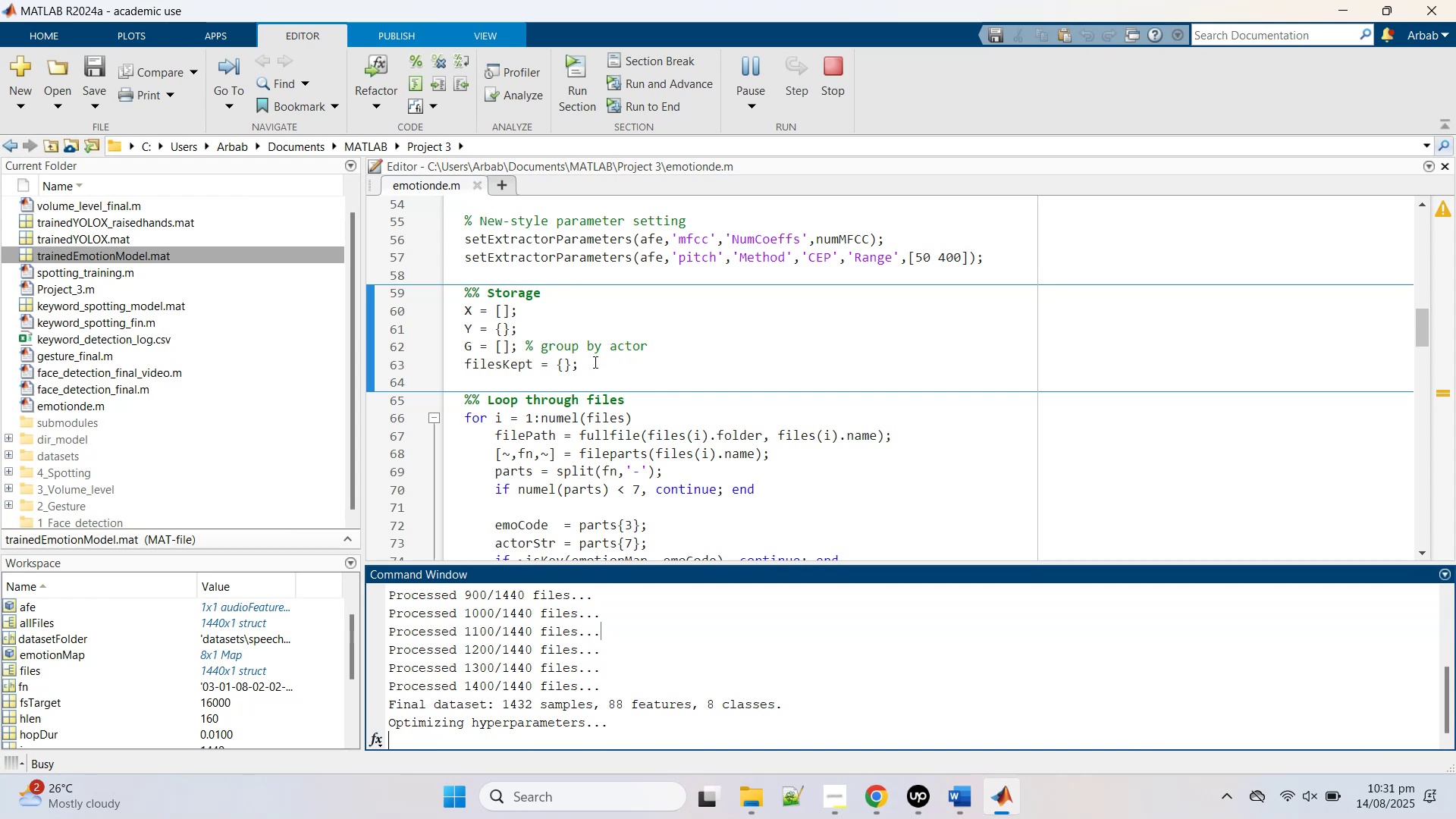 
scroll: coordinate [692, 456], scroll_direction: down, amount: 16.0
 